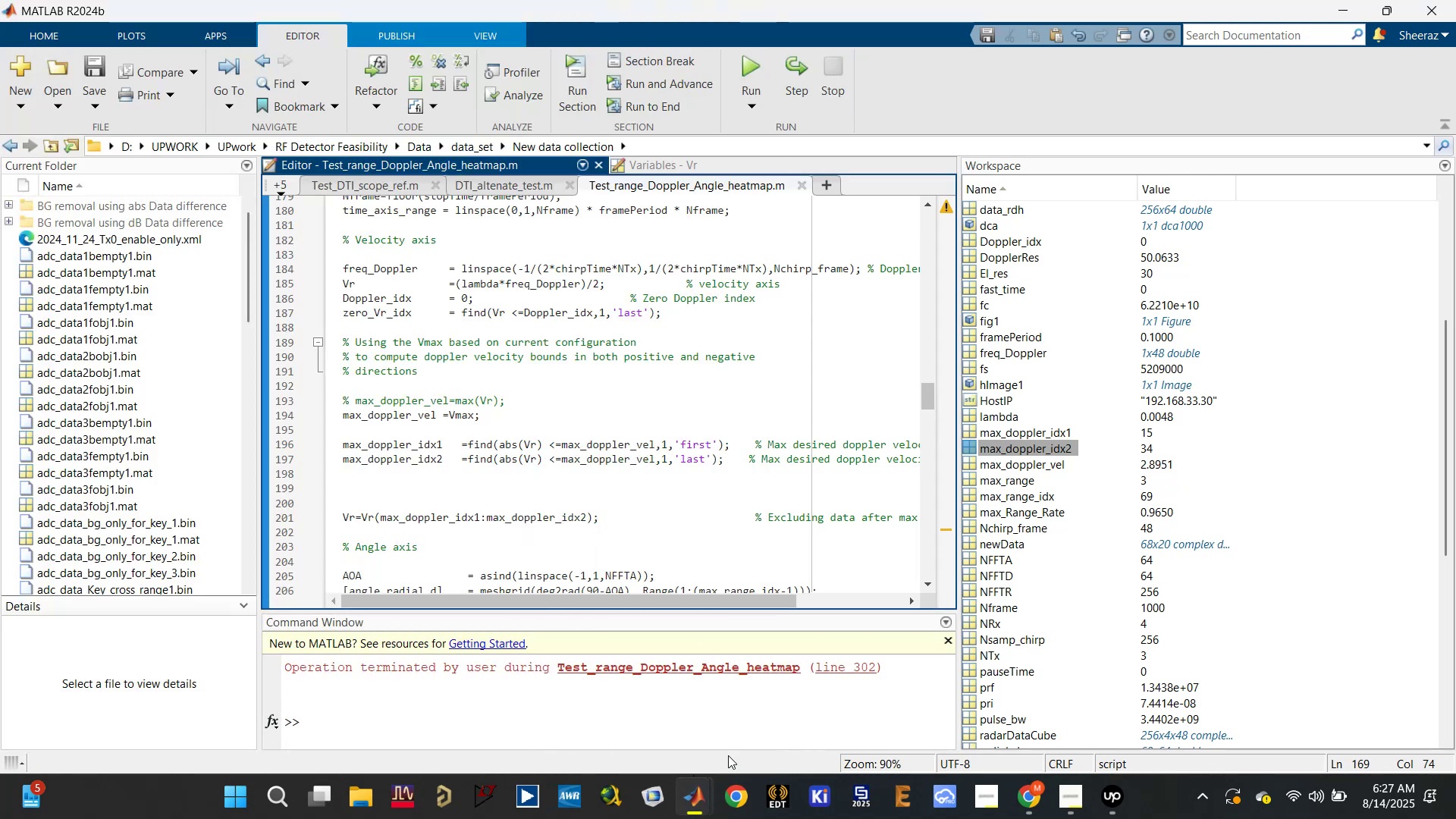 
left_click([698, 801])
 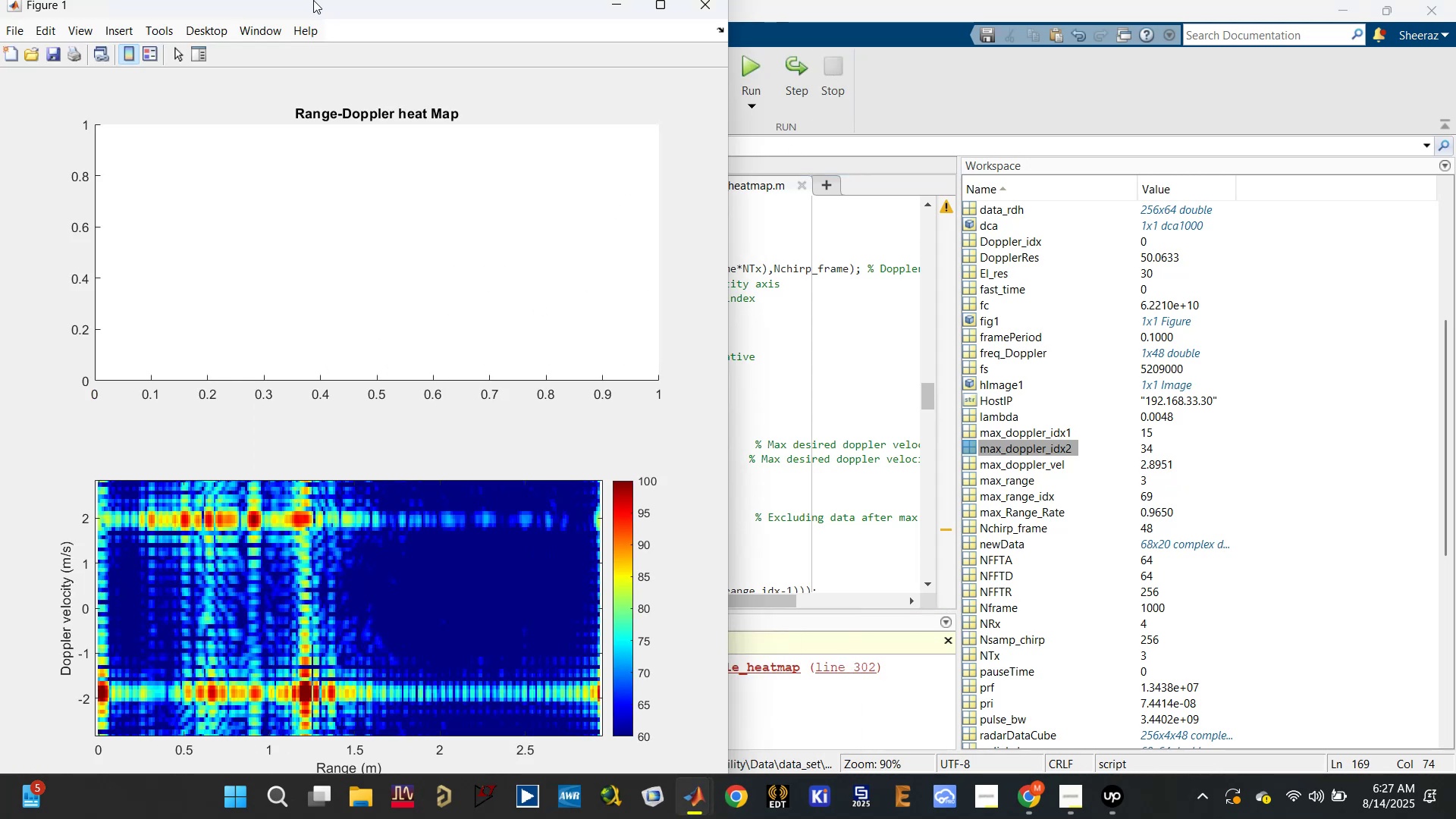 
left_click_drag(start_coordinate=[318, 5], to_coordinate=[1060, 27])
 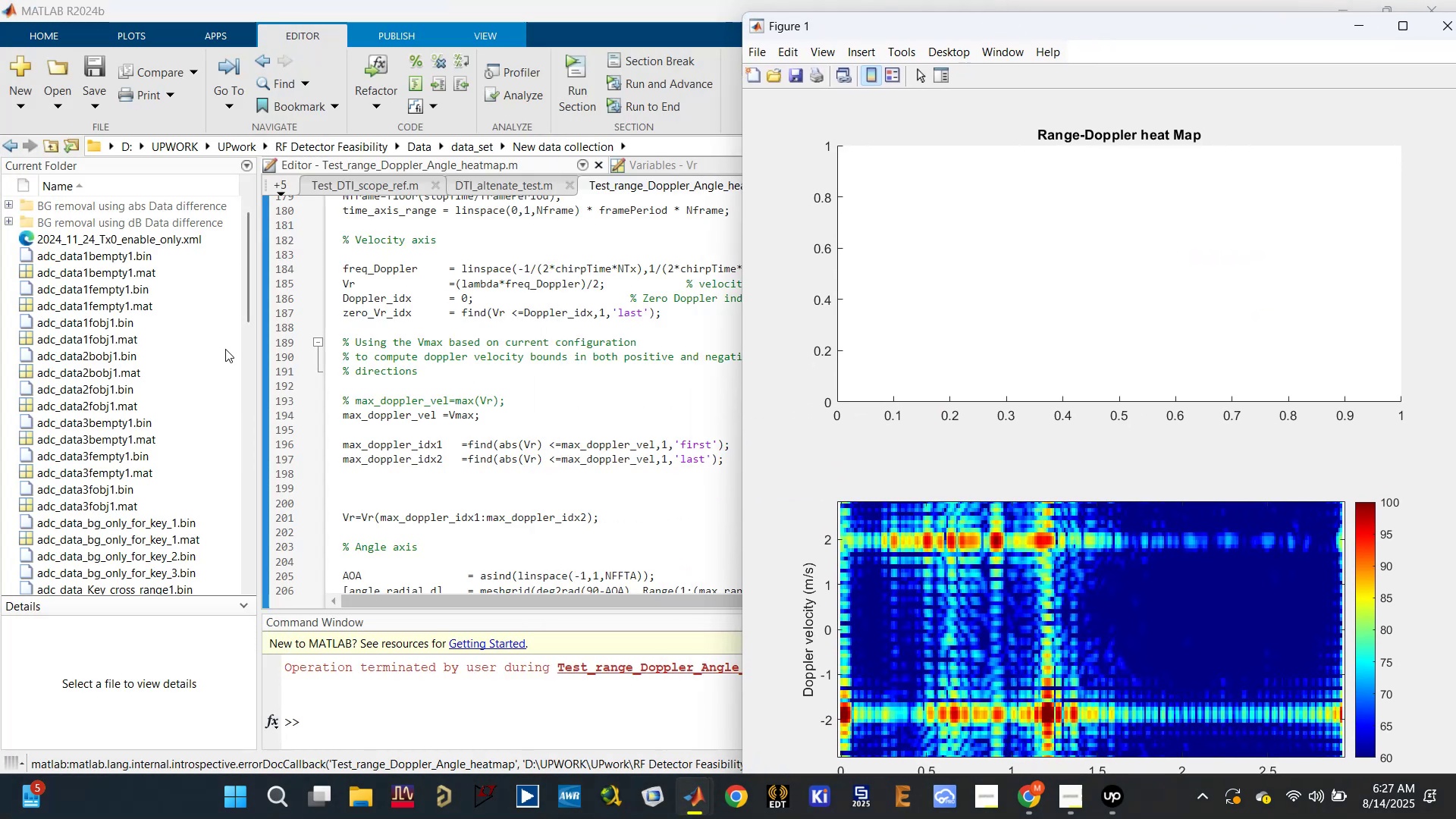 
scroll: coordinate [198, 362], scroll_direction: down, amount: 6.0
 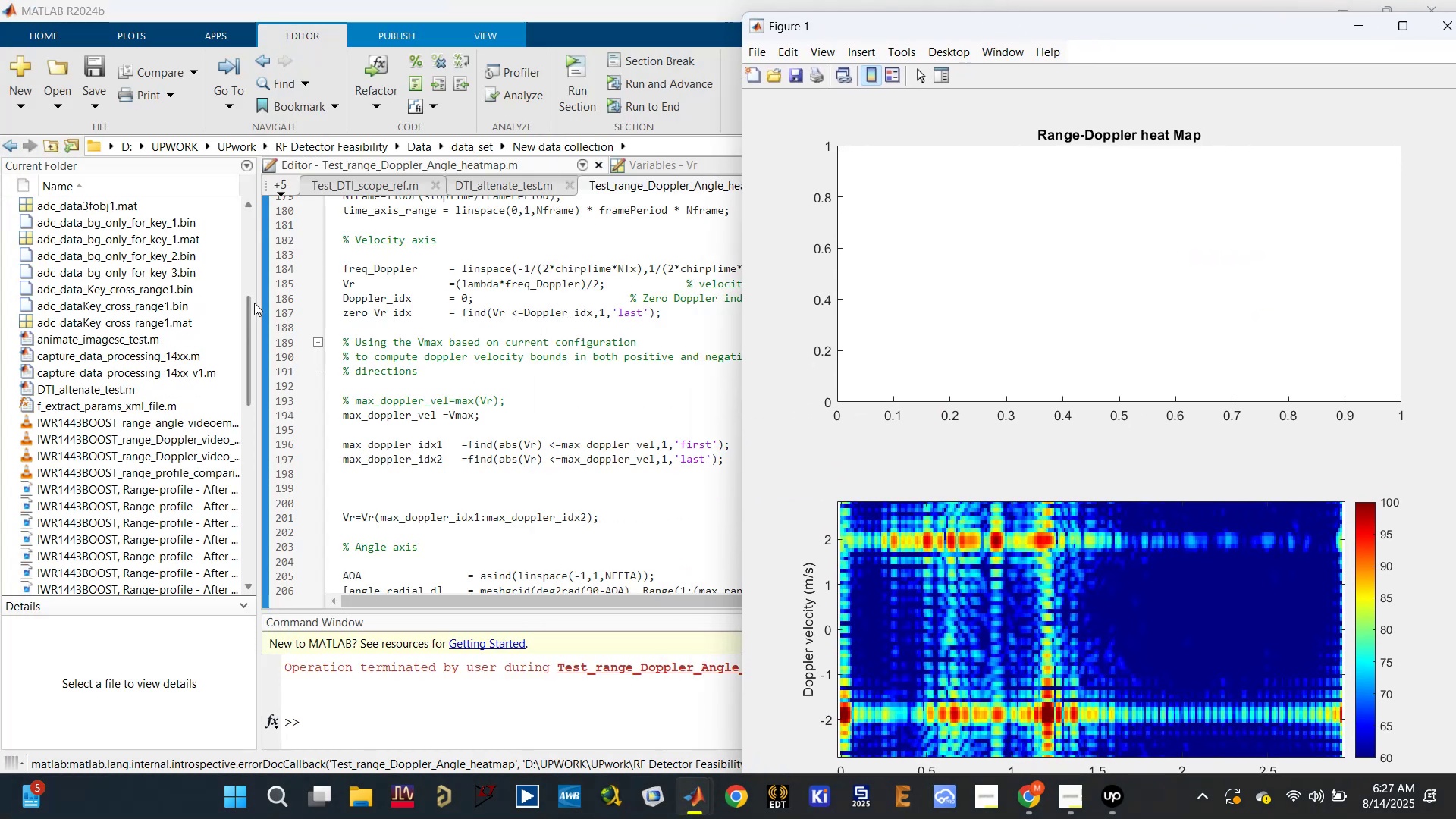 
left_click_drag(start_coordinate=[243, 319], to_coordinate=[245, 570])
 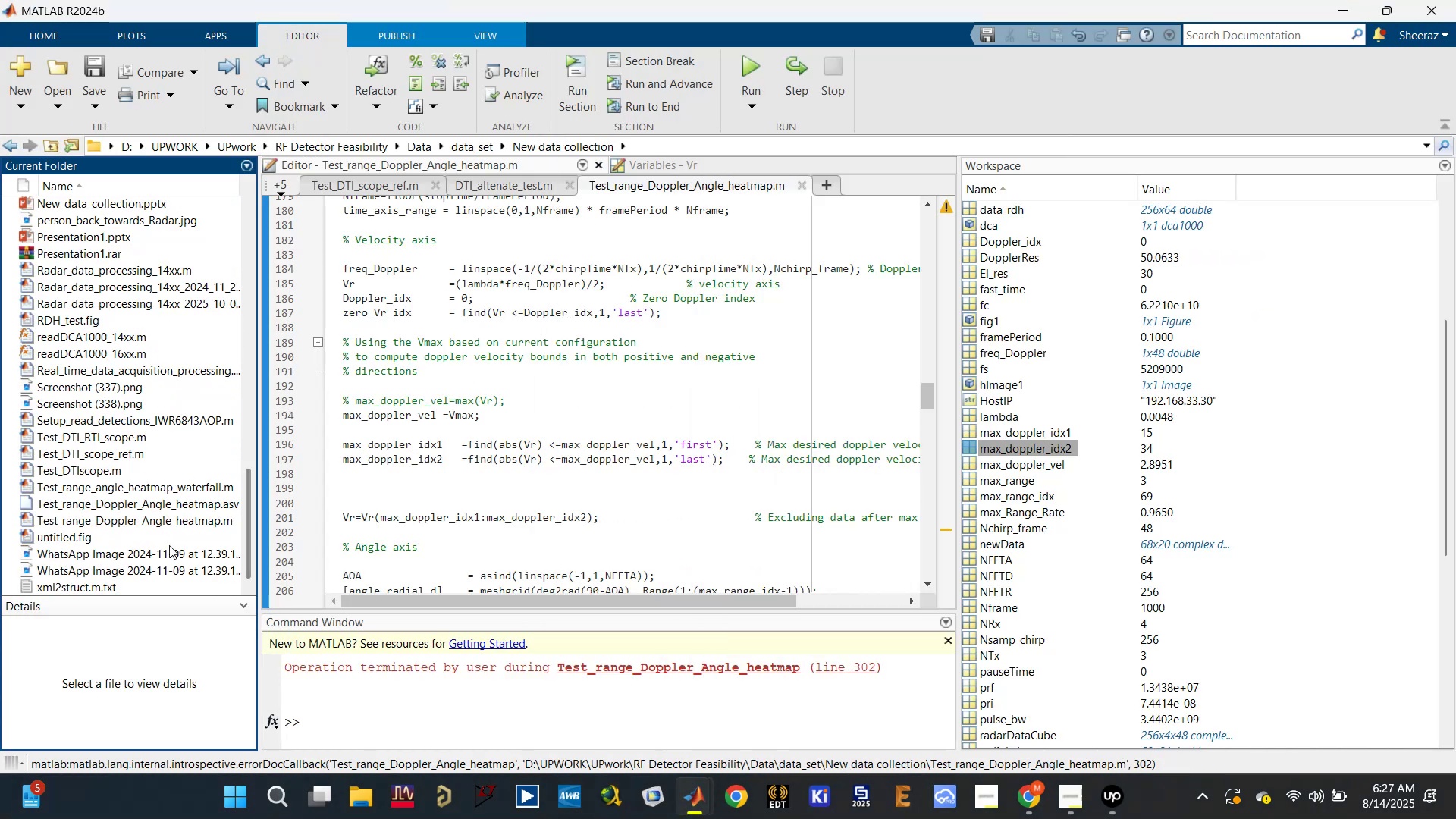 
scroll: coordinate [140, 530], scroll_direction: down, amount: 7.0
 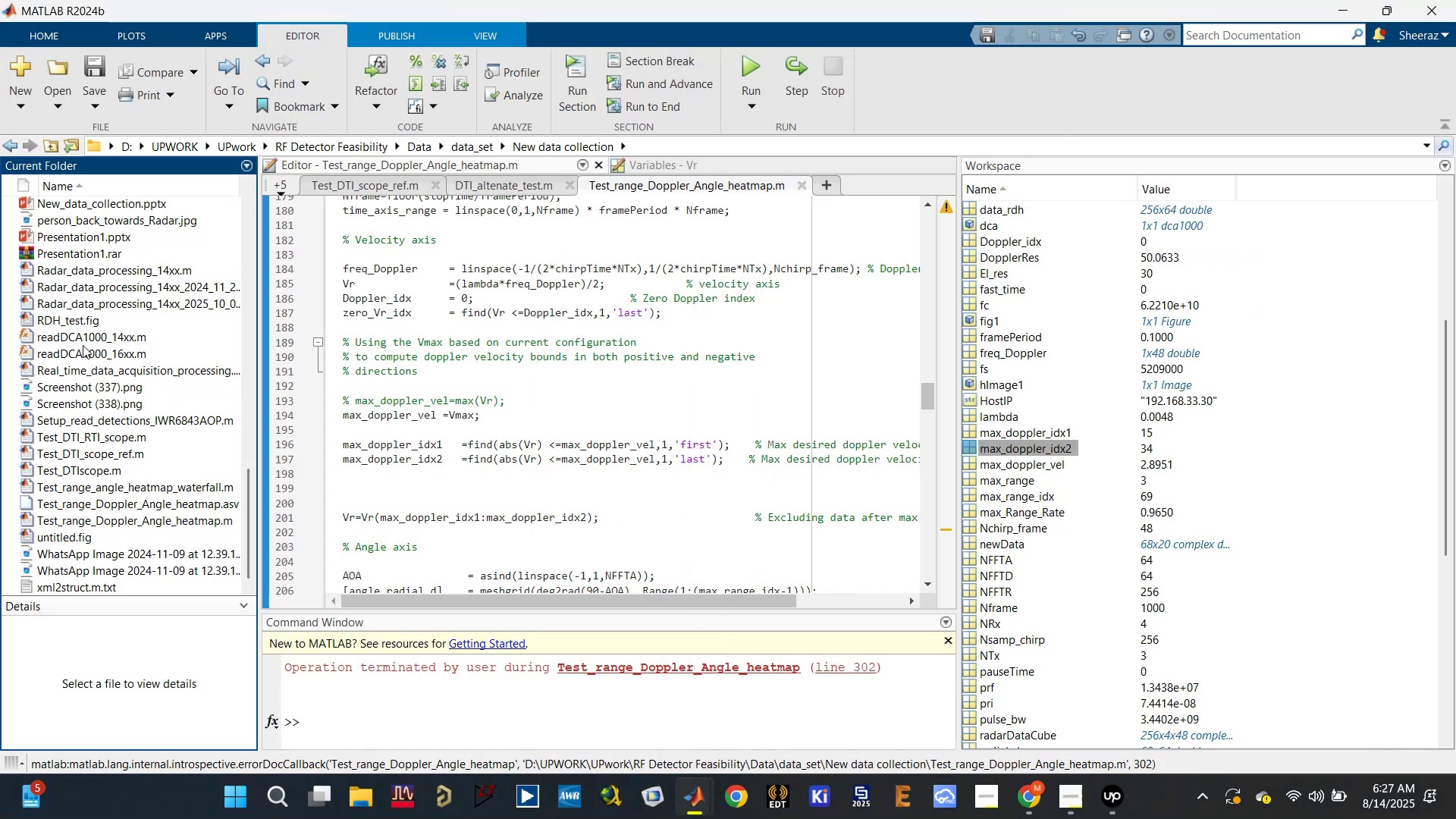 
double_click([67, 322])
 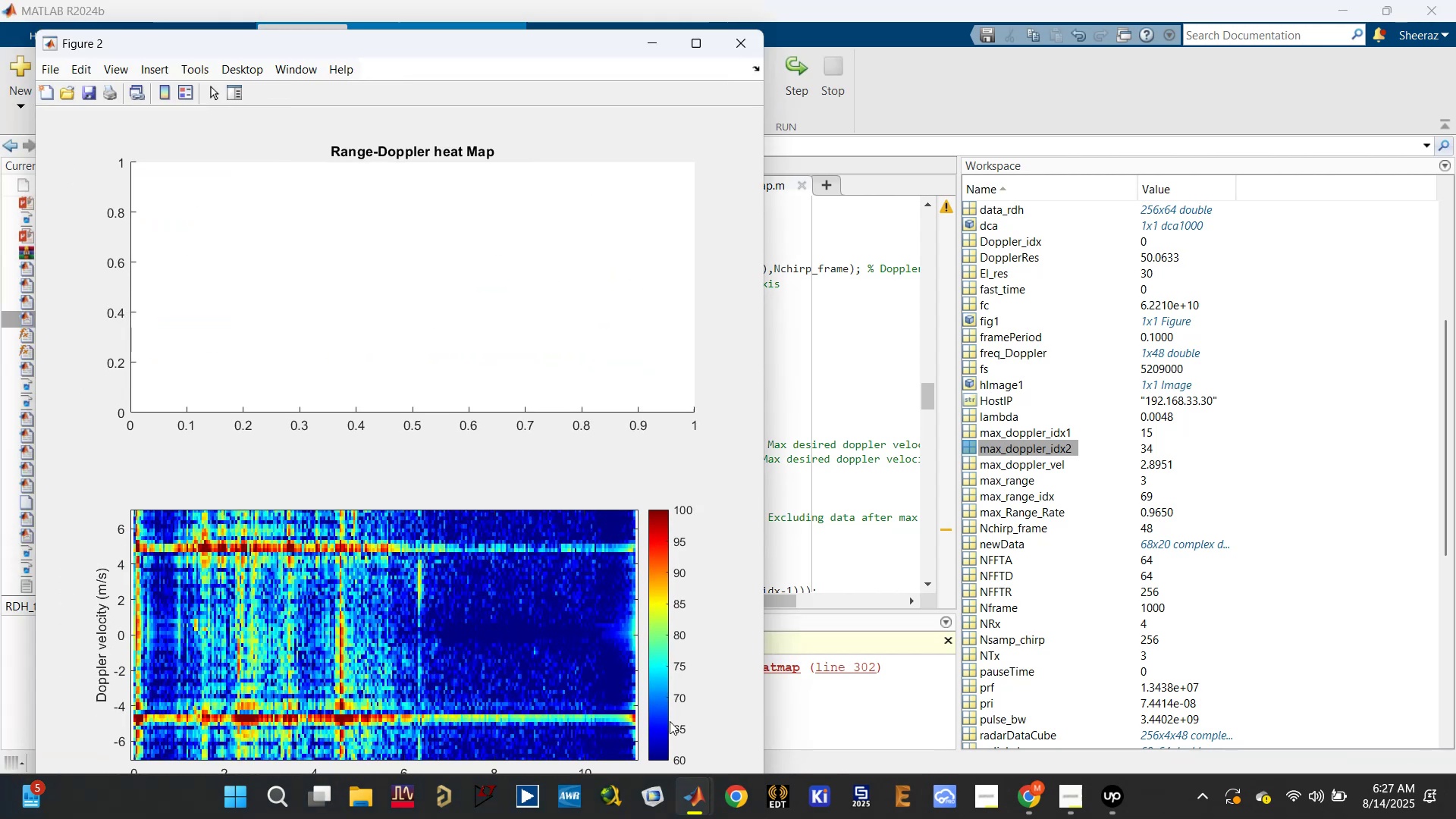 
left_click([790, 714])
 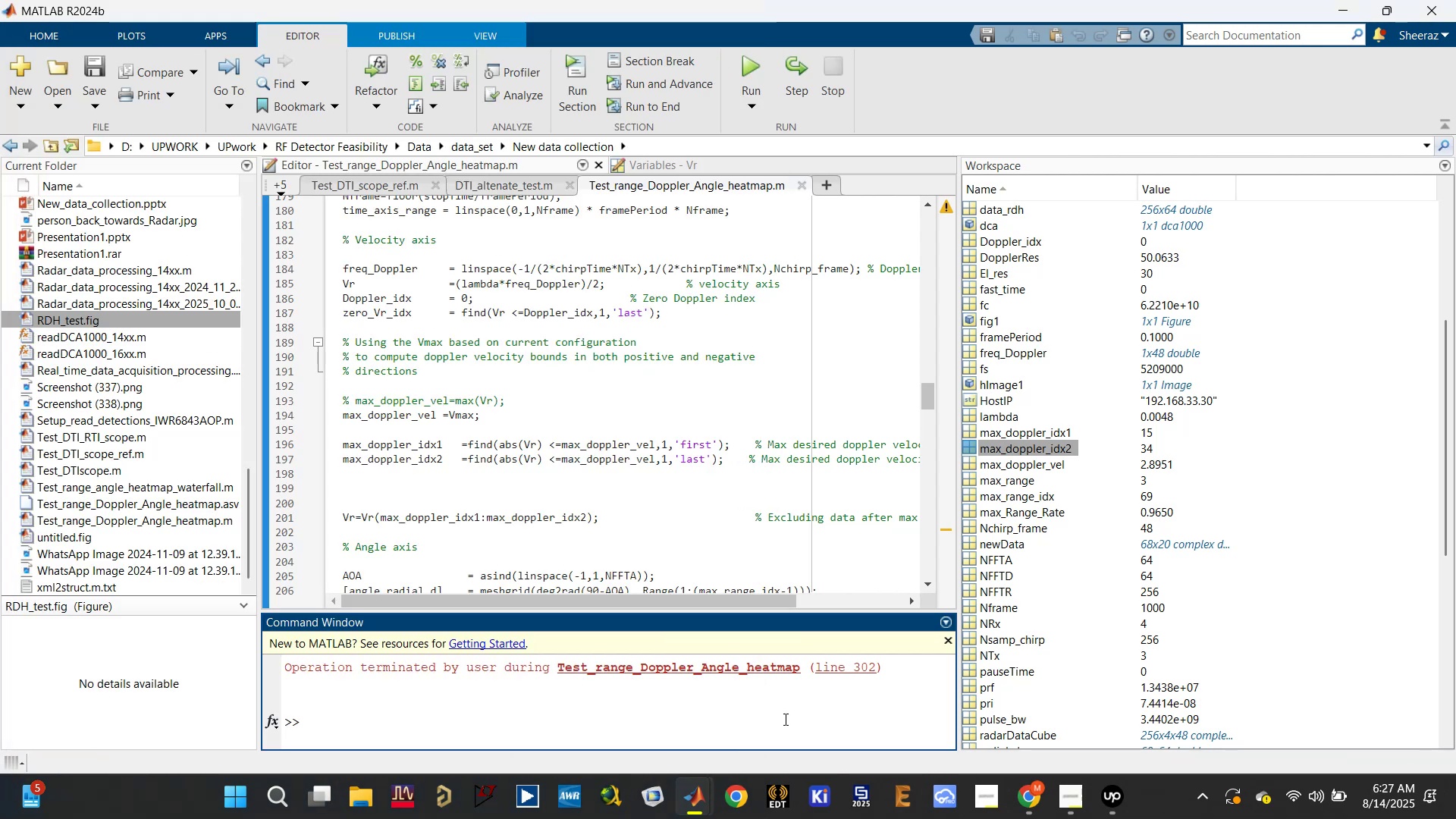 
type(dca.release;)
 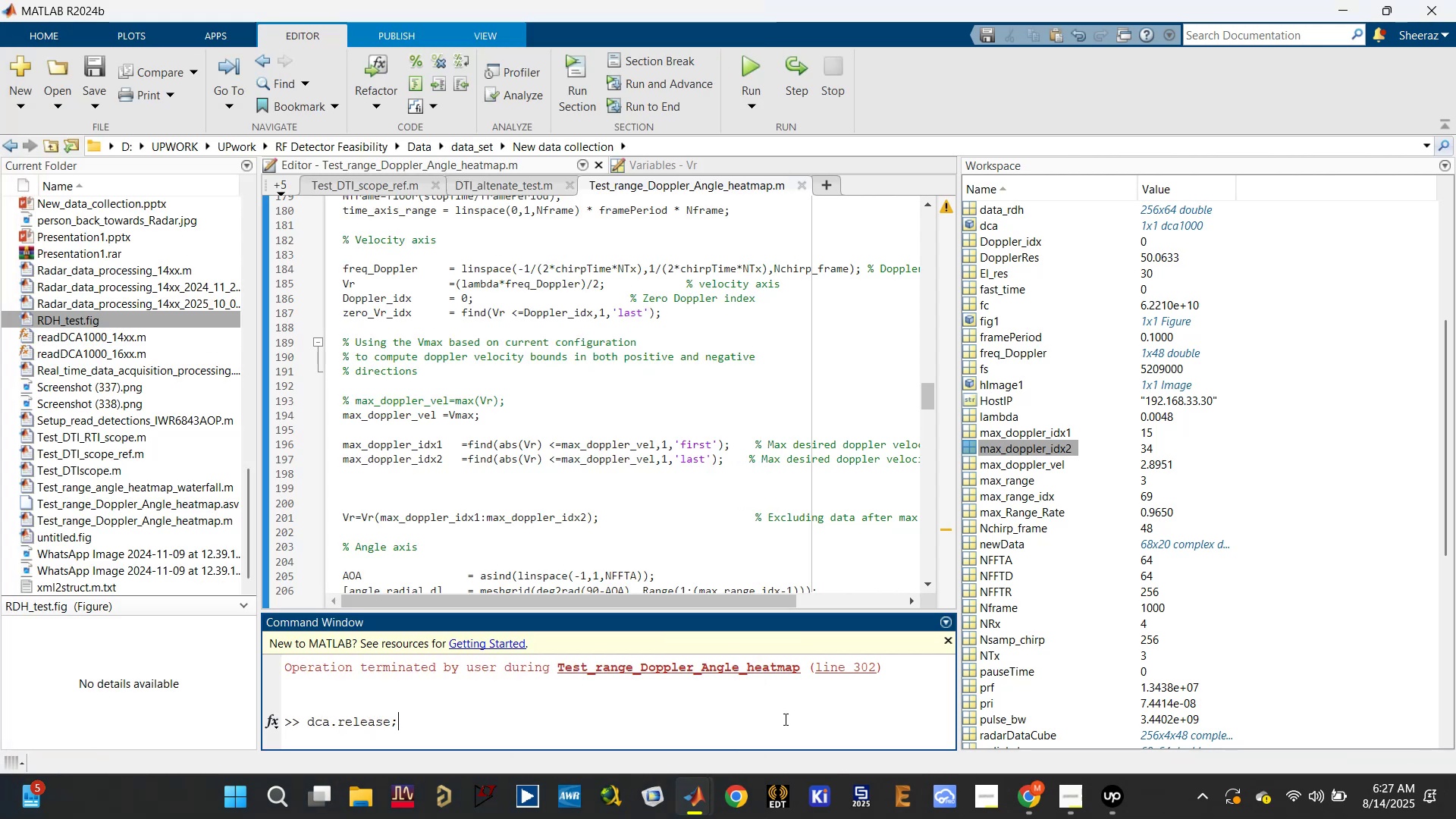 
key(Enter)
 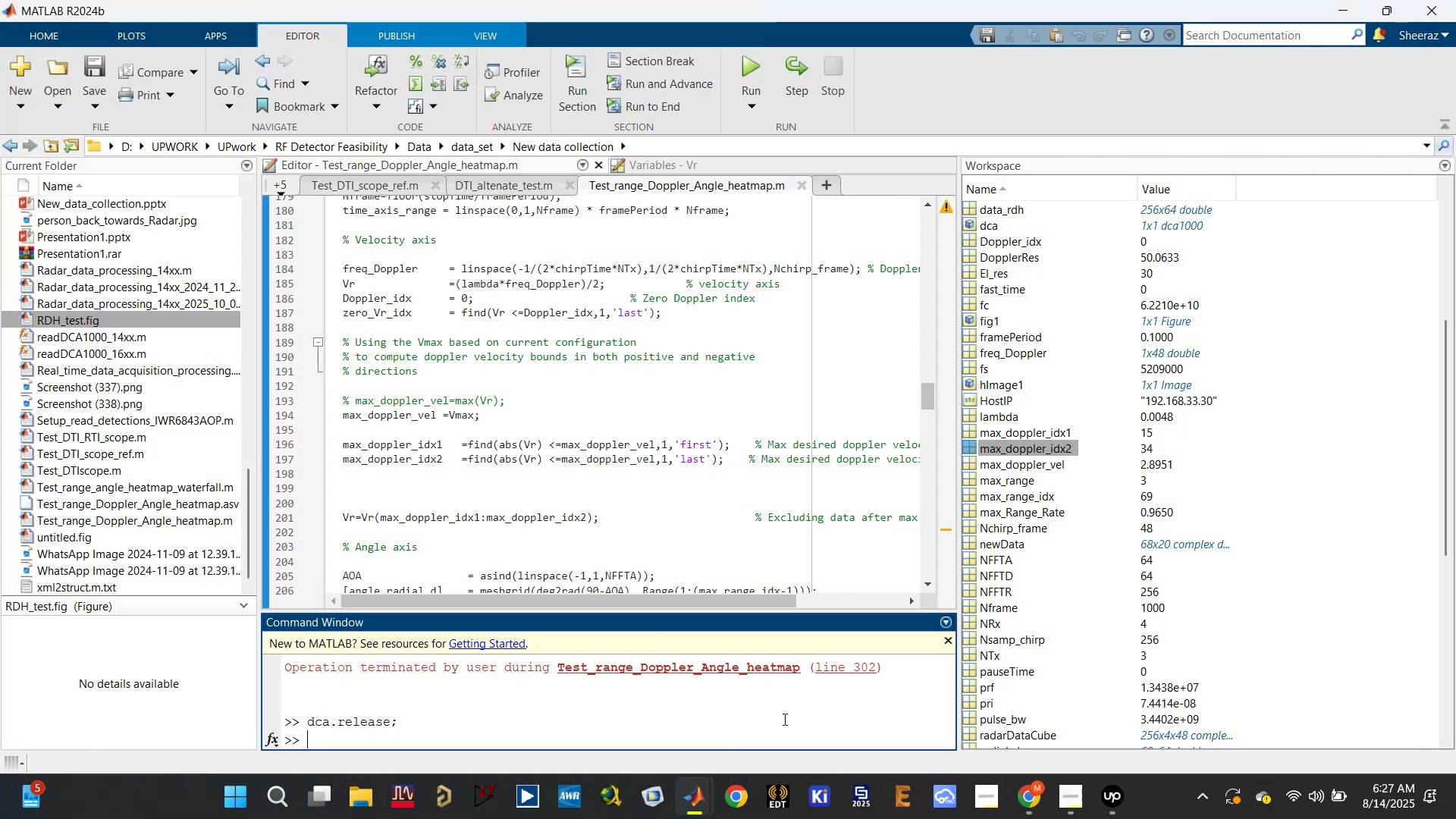 
type(clc)
 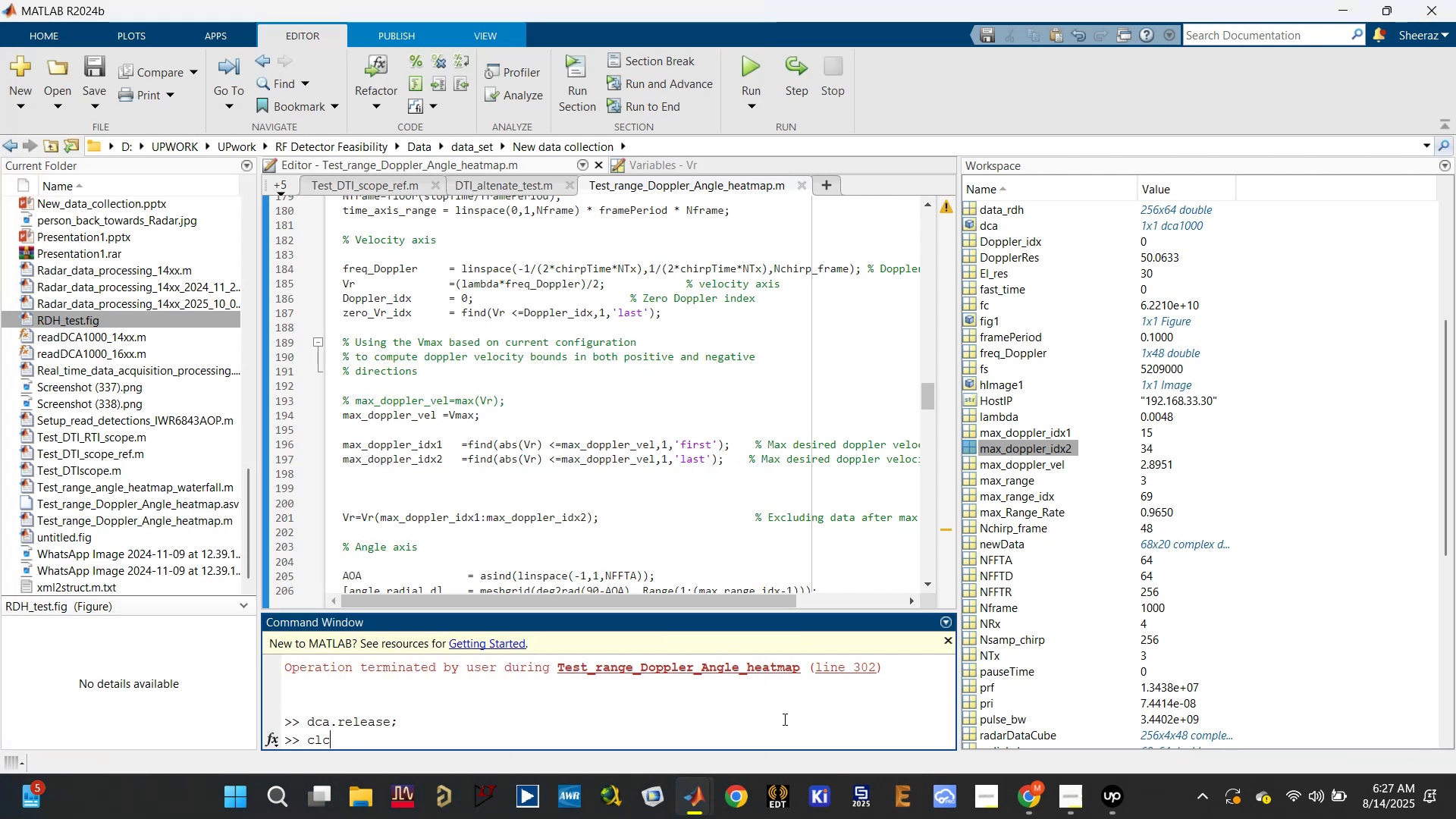 
key(Enter)
 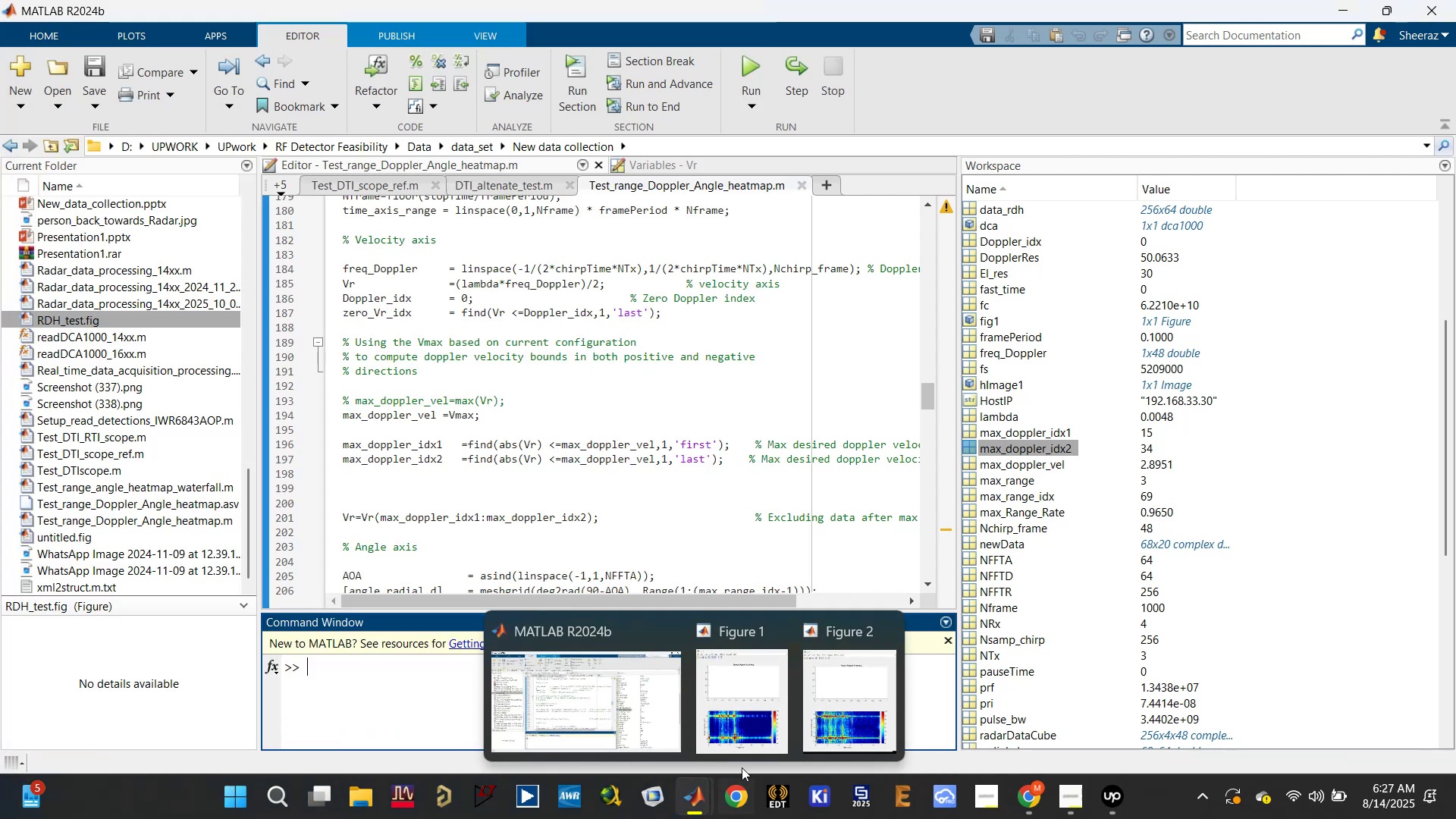 
left_click([770, 726])
 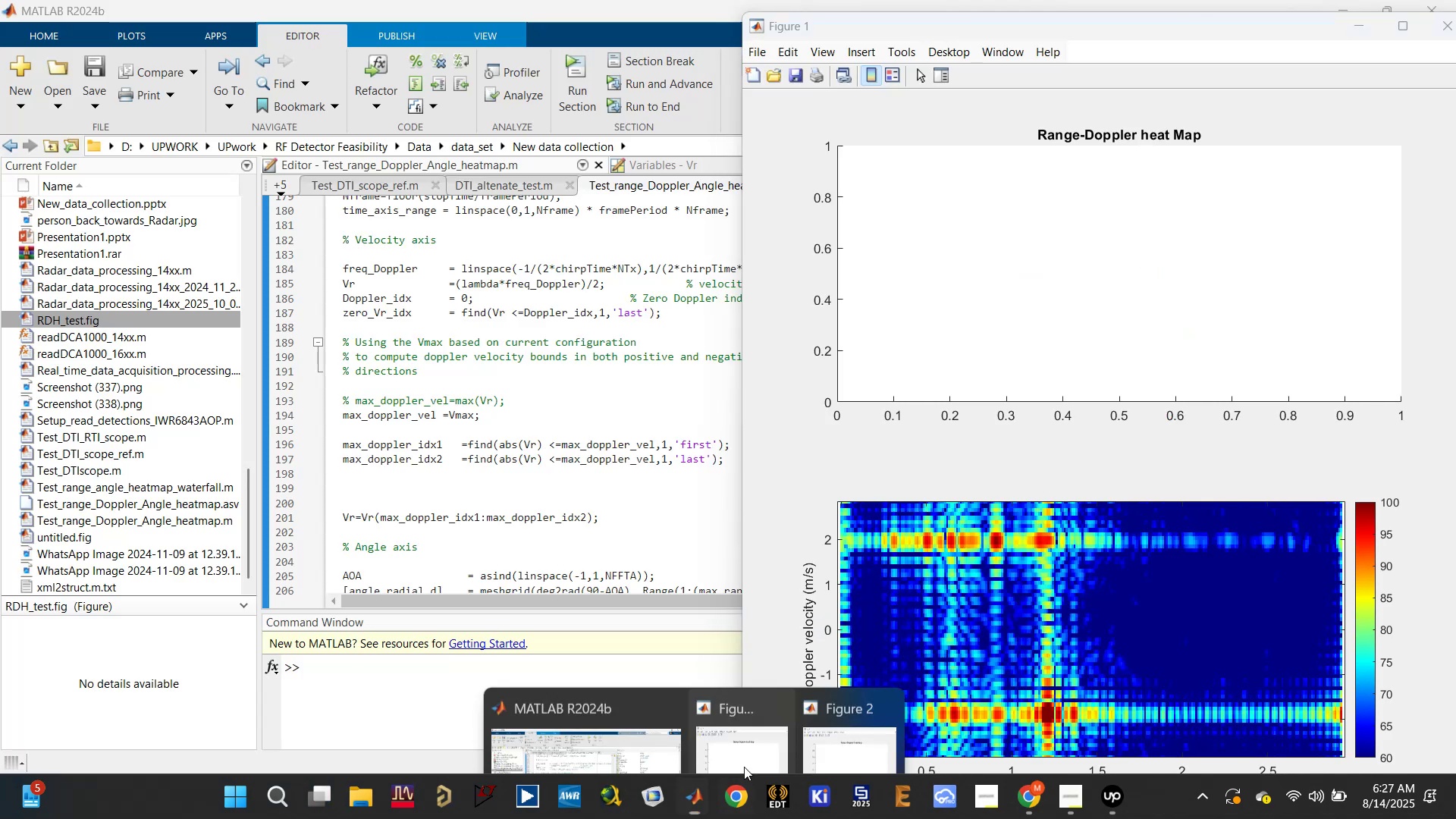 
left_click([838, 708])
 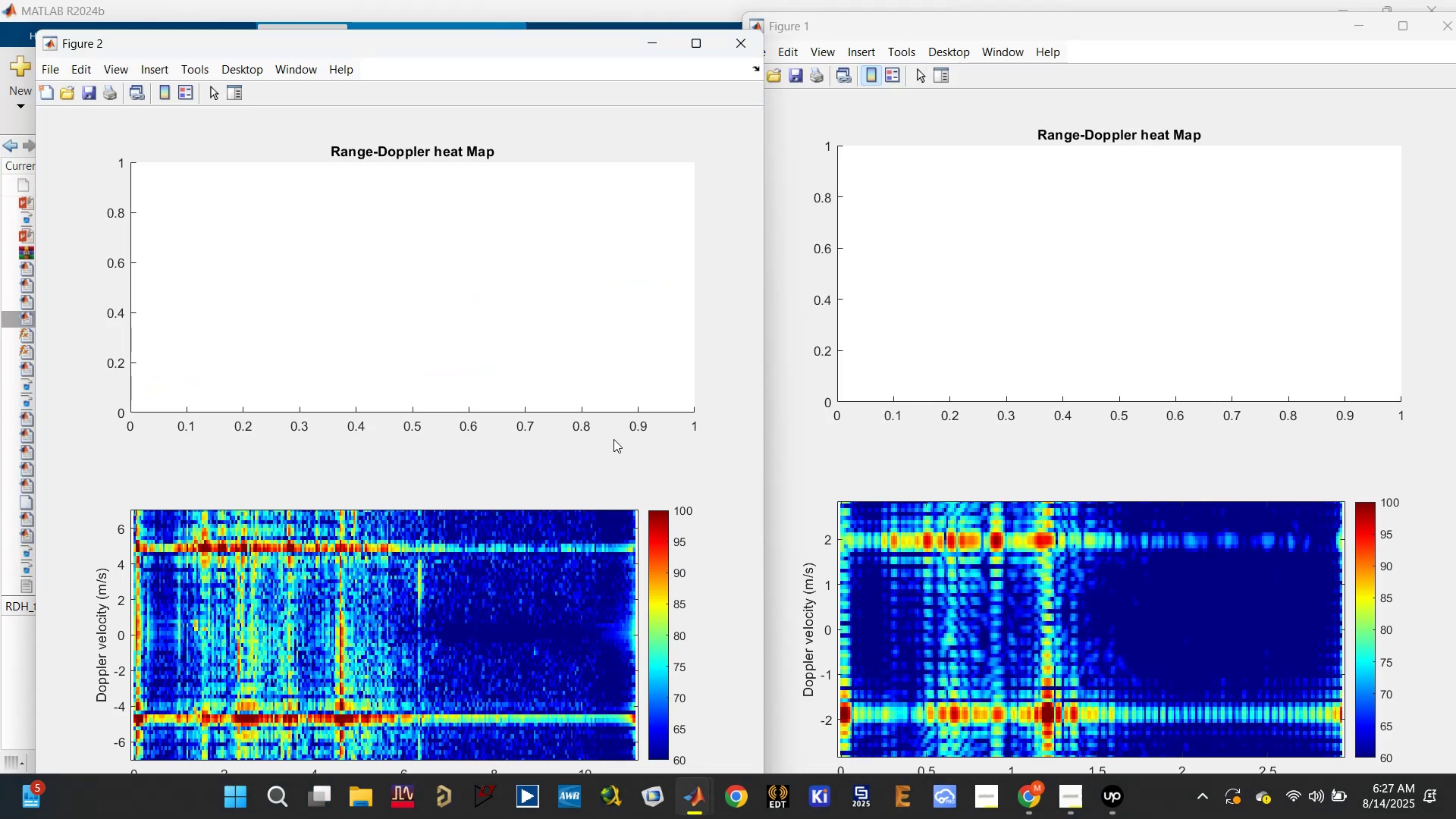 
wait(5.93)
 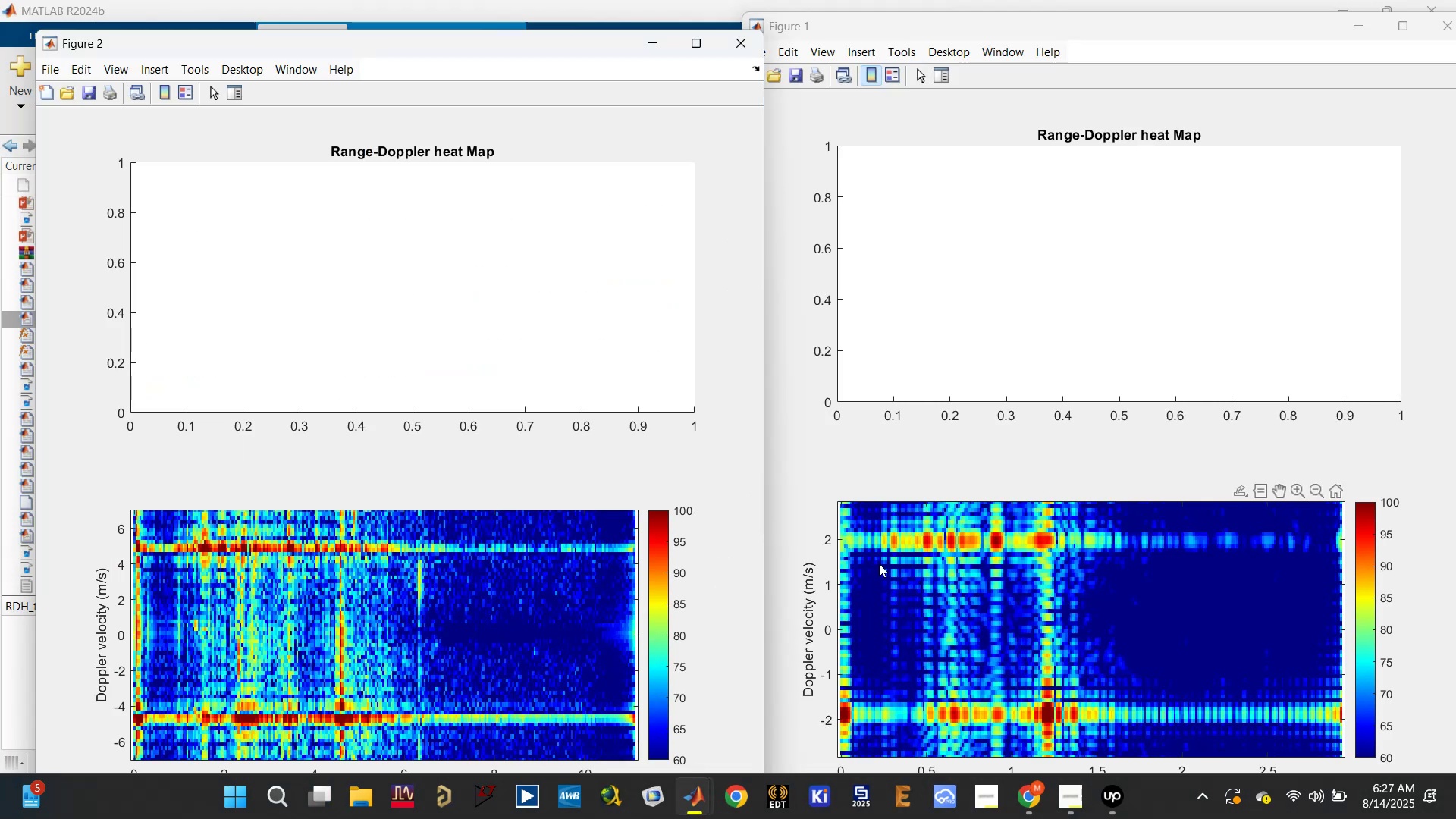 
left_click_drag(start_coordinate=[562, 48], to_coordinate=[532, 28])
 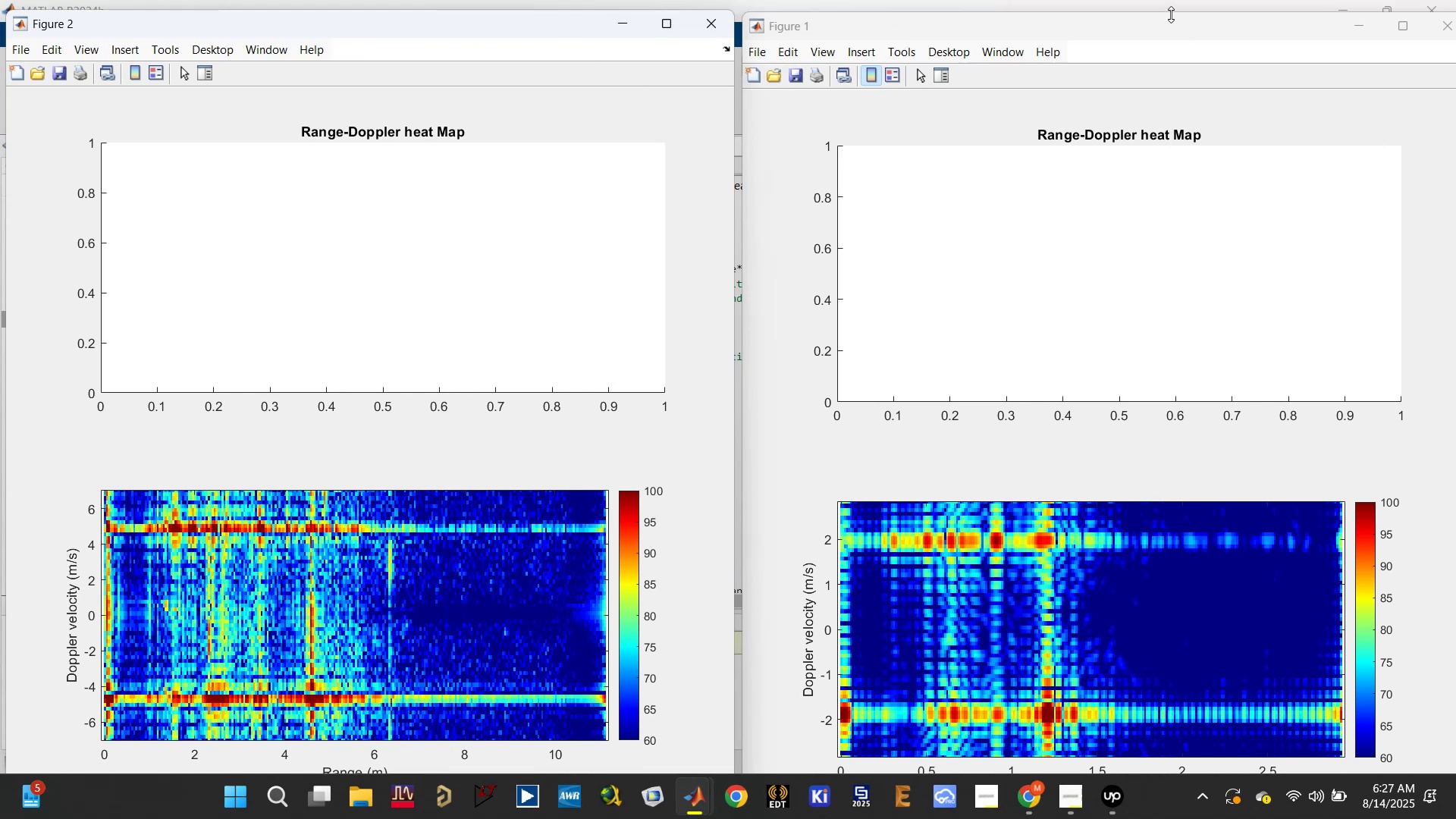 
left_click_drag(start_coordinate=[1156, 31], to_coordinate=[1155, 24])
 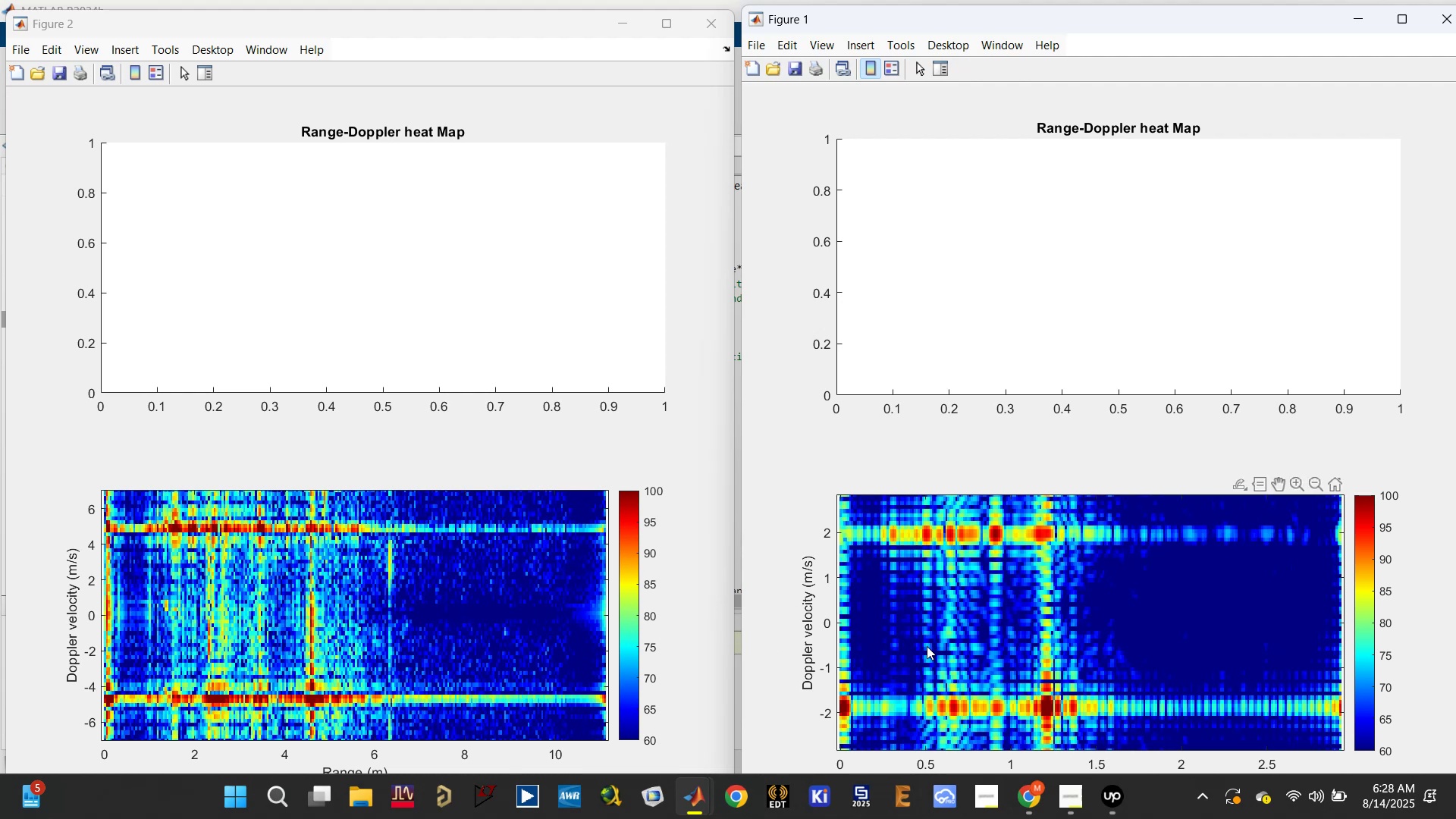 
wait(20.4)
 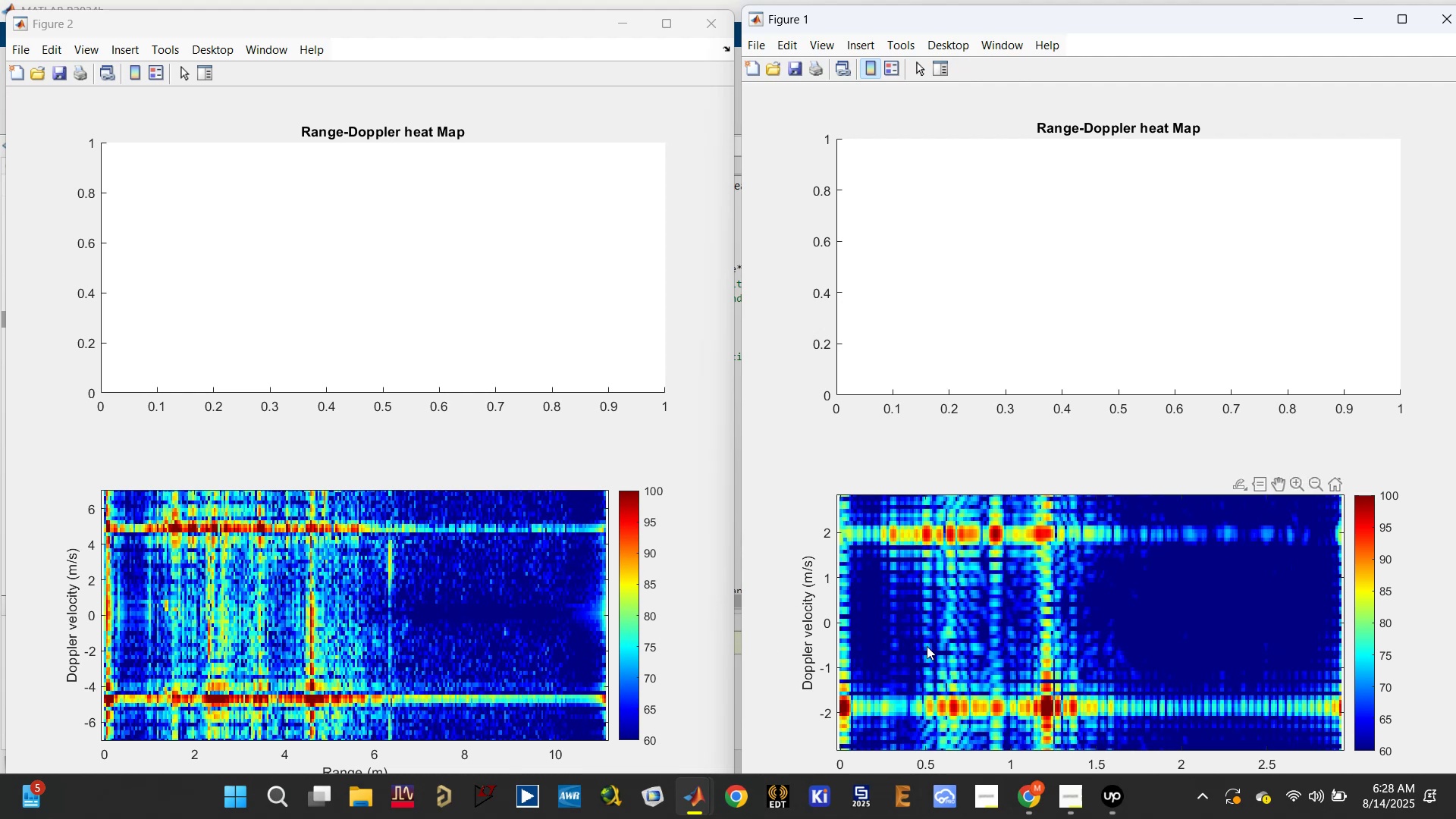 
left_click([1436, 12])
 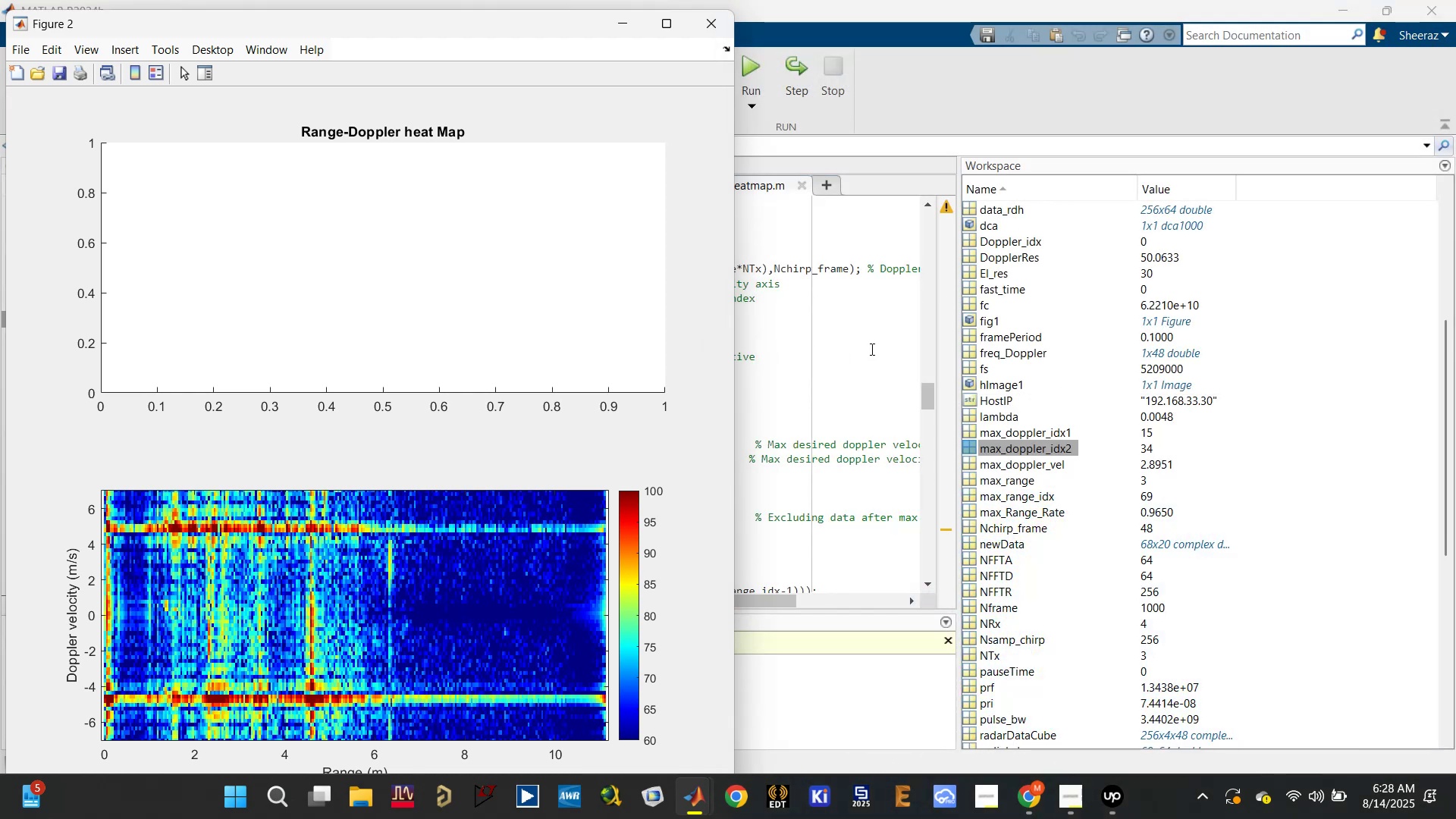 
left_click([869, 348])
 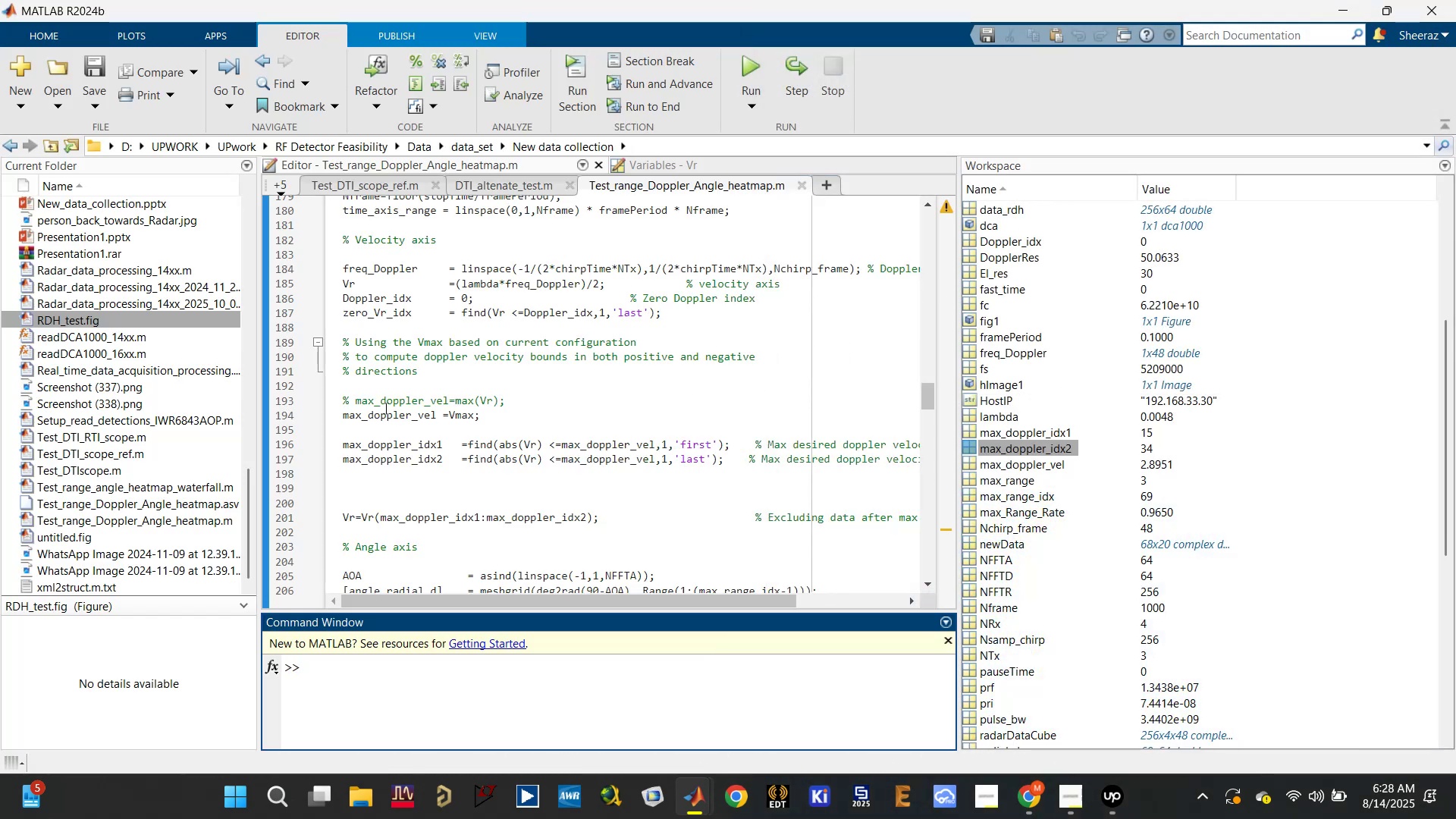 
scroll: coordinate [392, 460], scroll_direction: down, amount: 8.0
 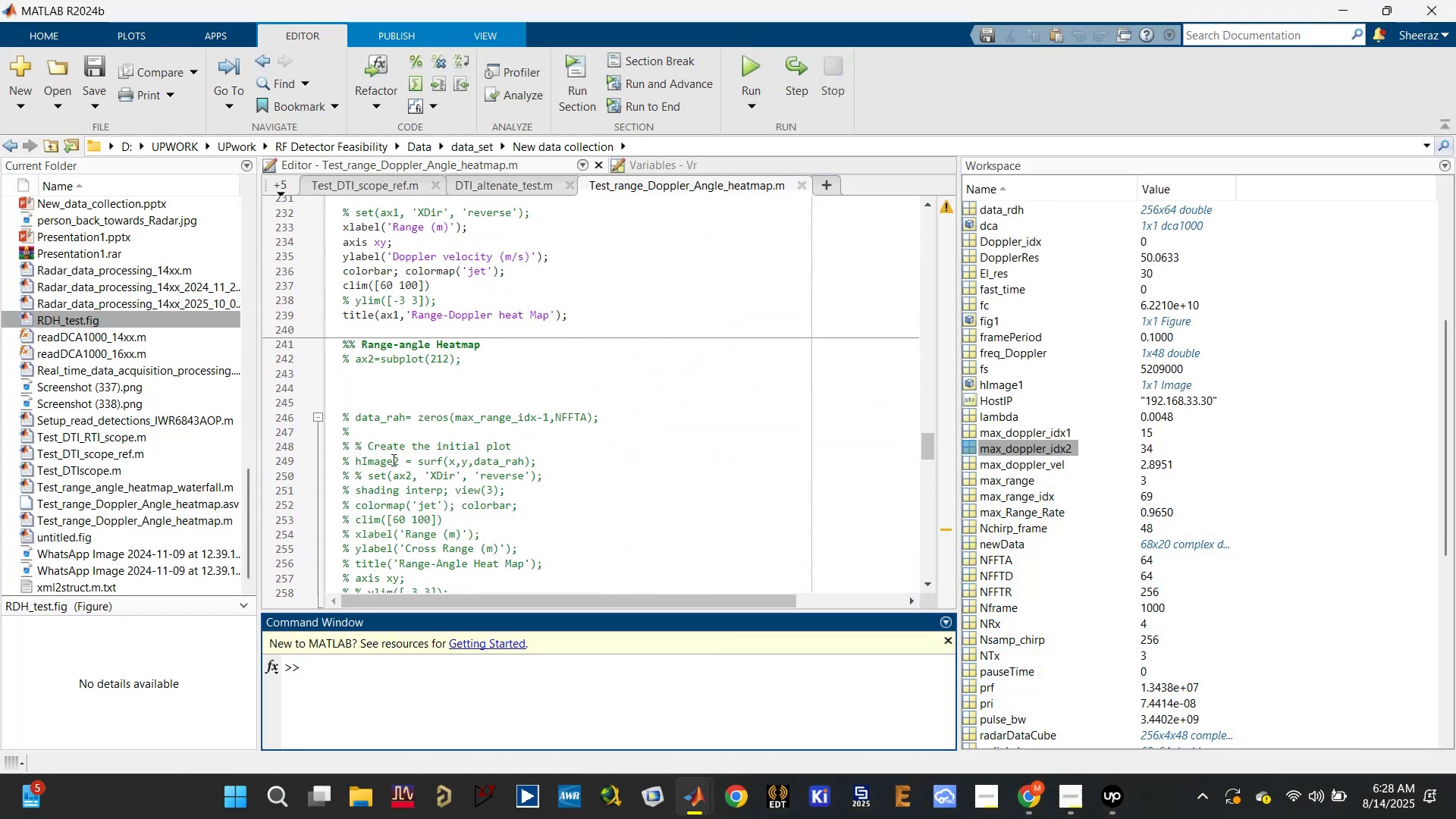 
scroll: coordinate [392, 460], scroll_direction: up, amount: 2.0
 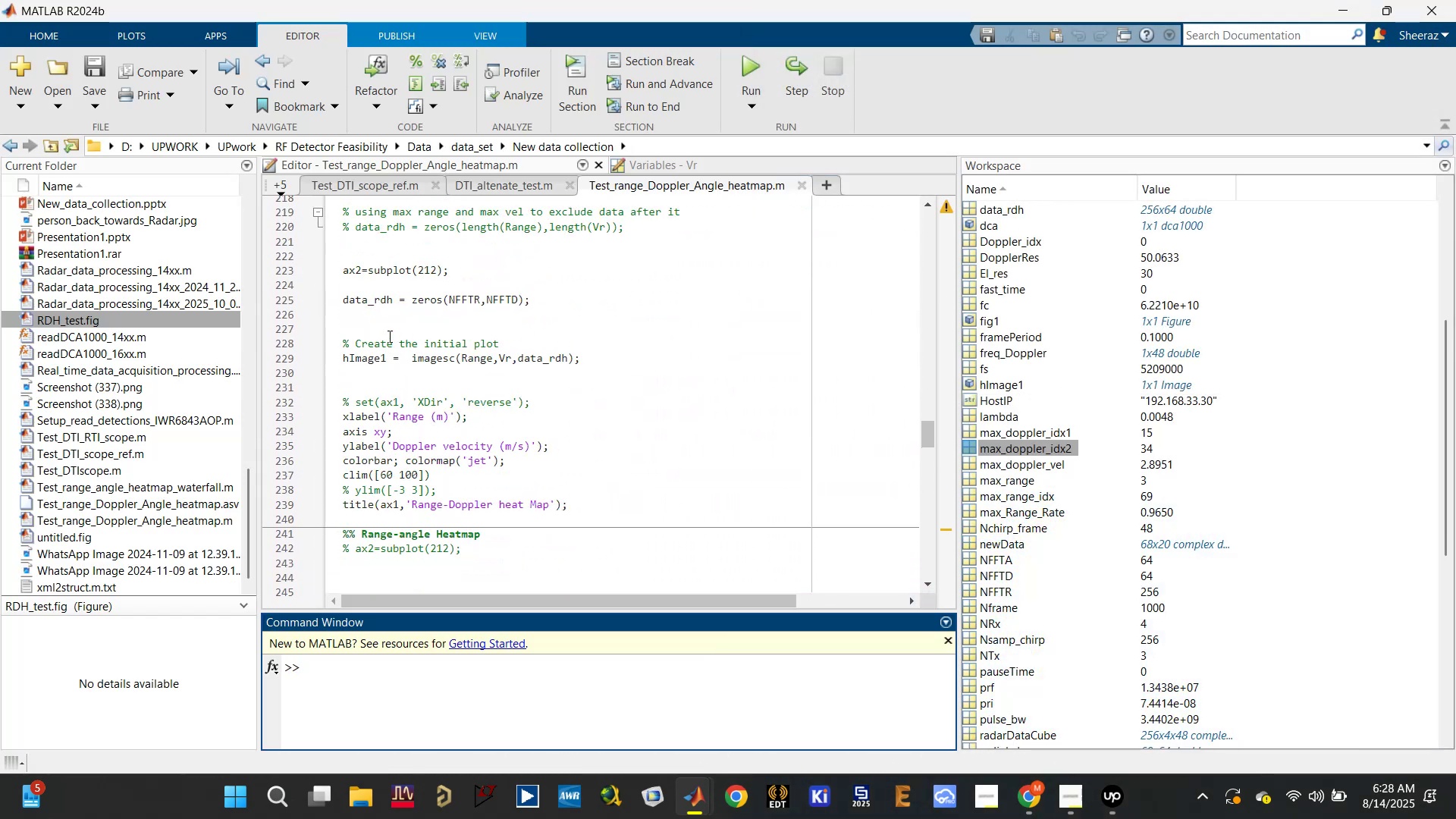 
left_click([366, 303])
 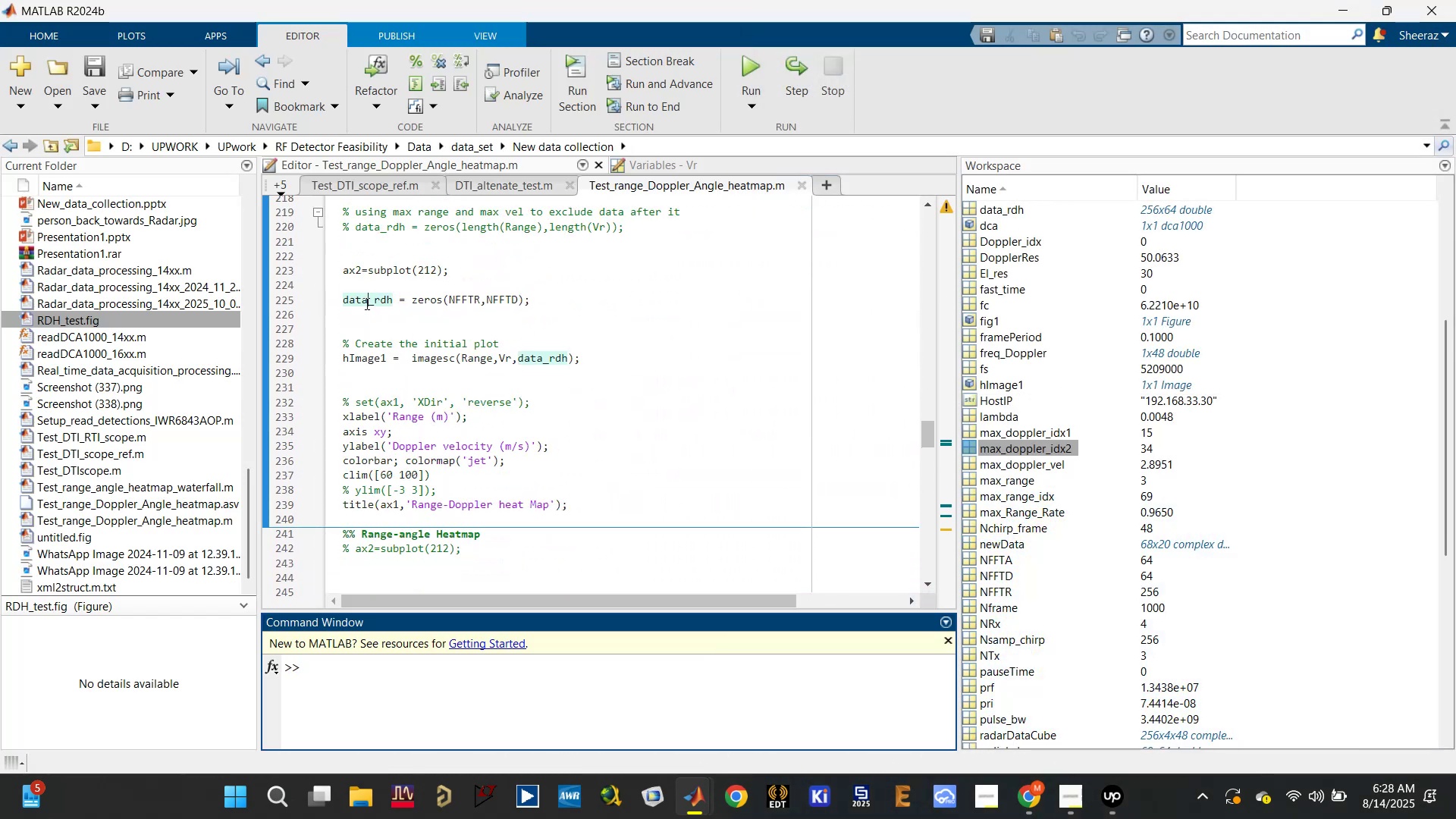 
key(Control+T)
 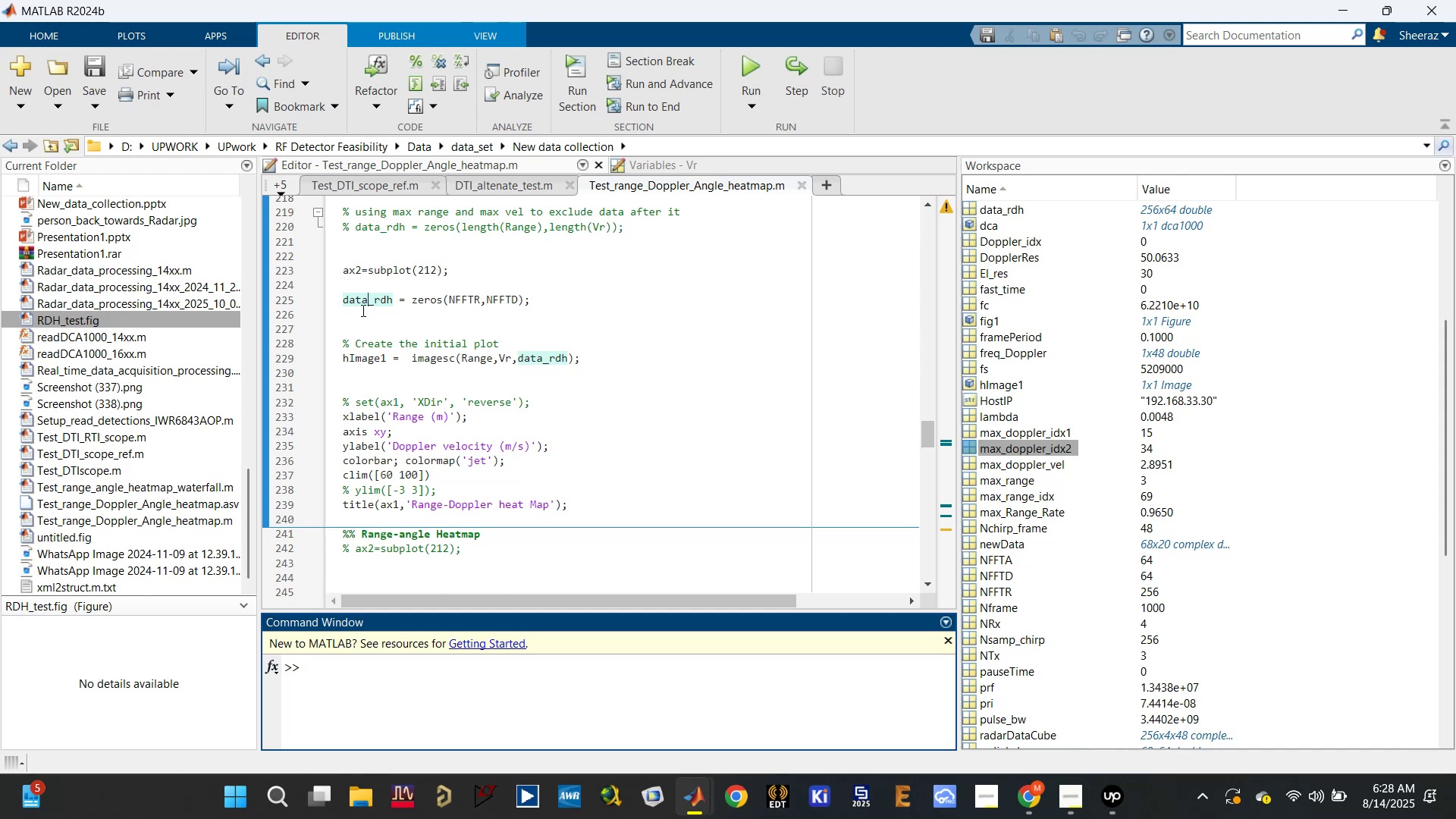 
key(Control+R)
 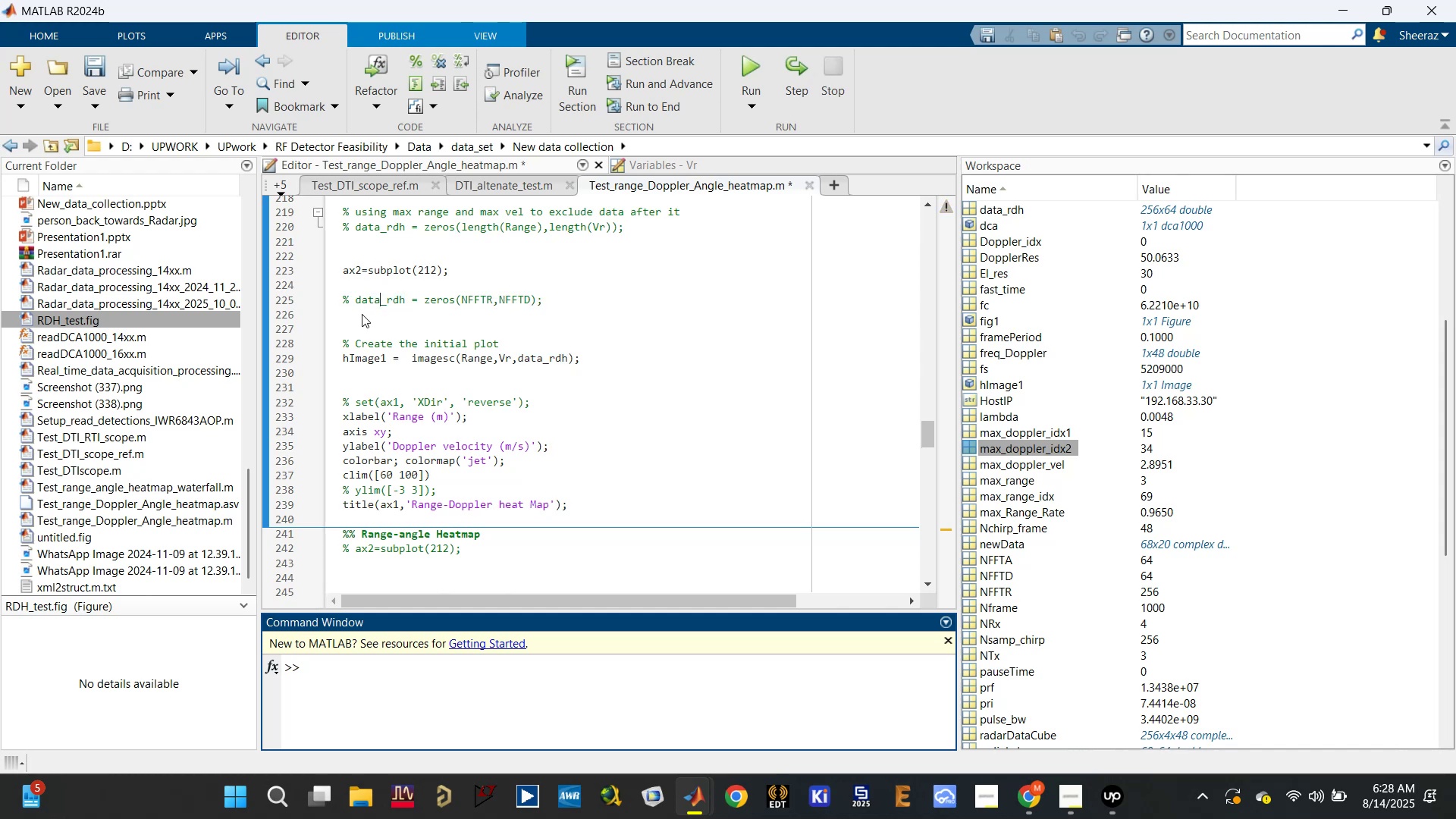 
scroll: coordinate [362, 314], scroll_direction: up, amount: 1.0
 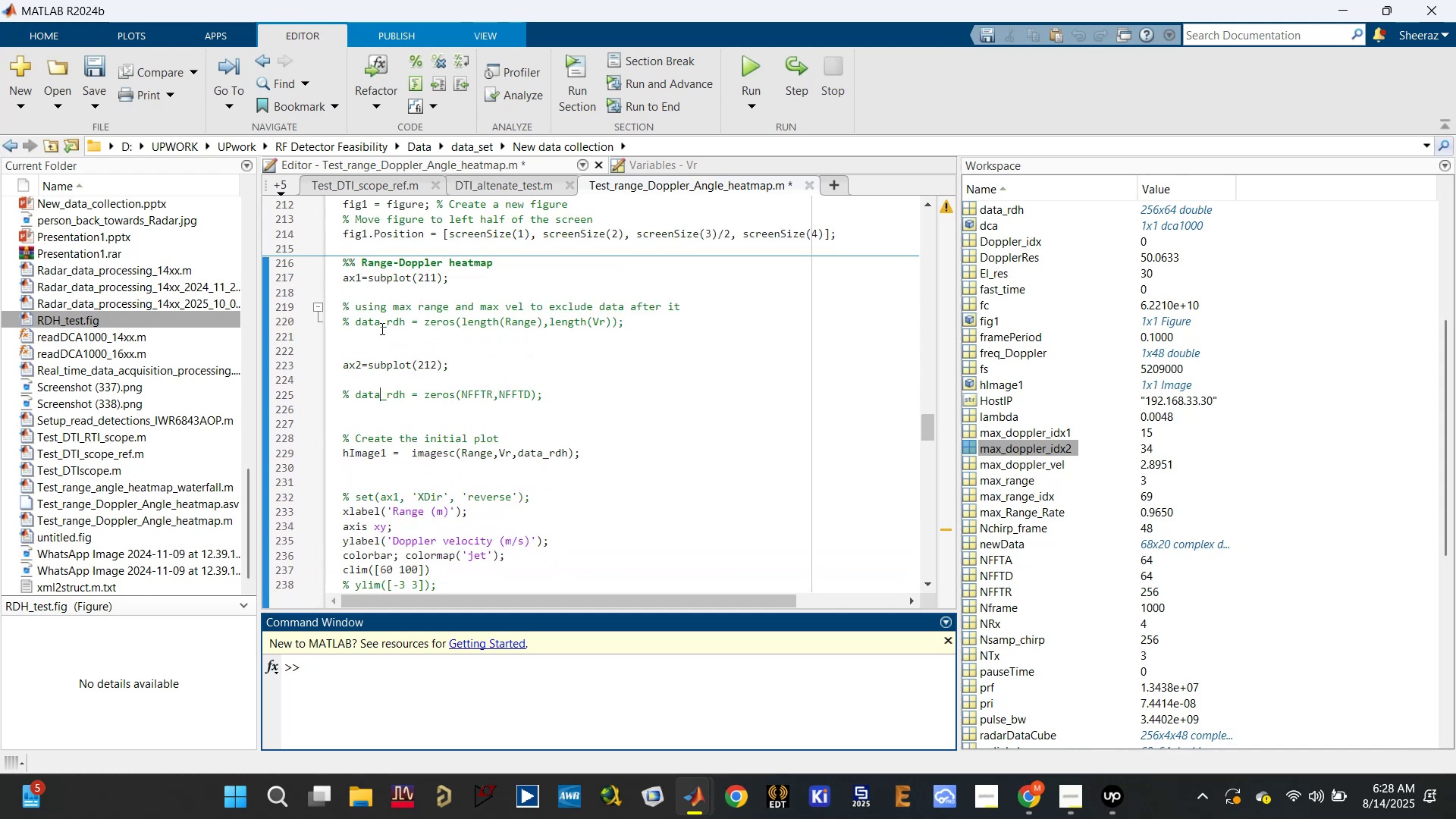 
left_click([381, 322])
 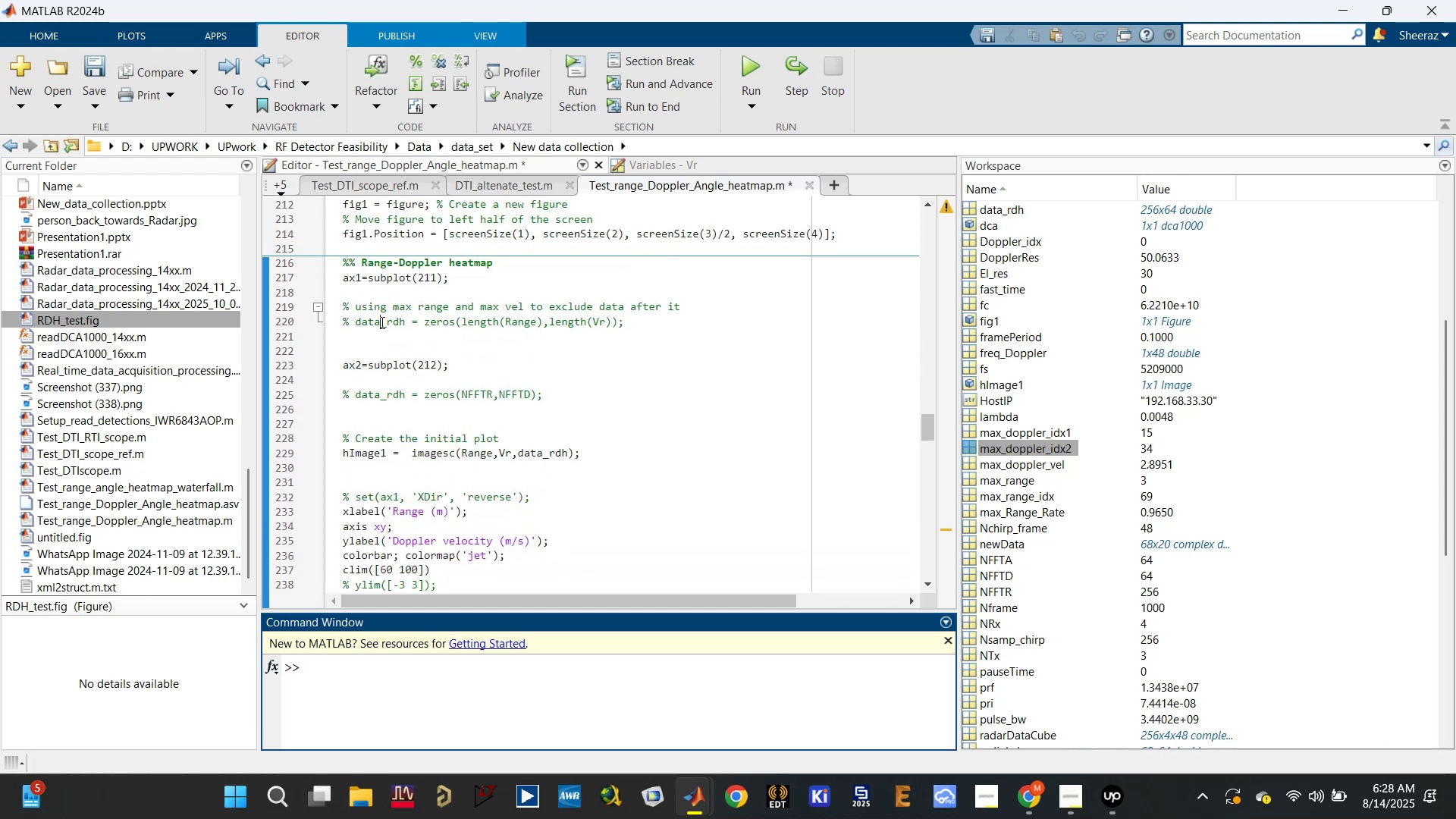 
key(Control+T)
 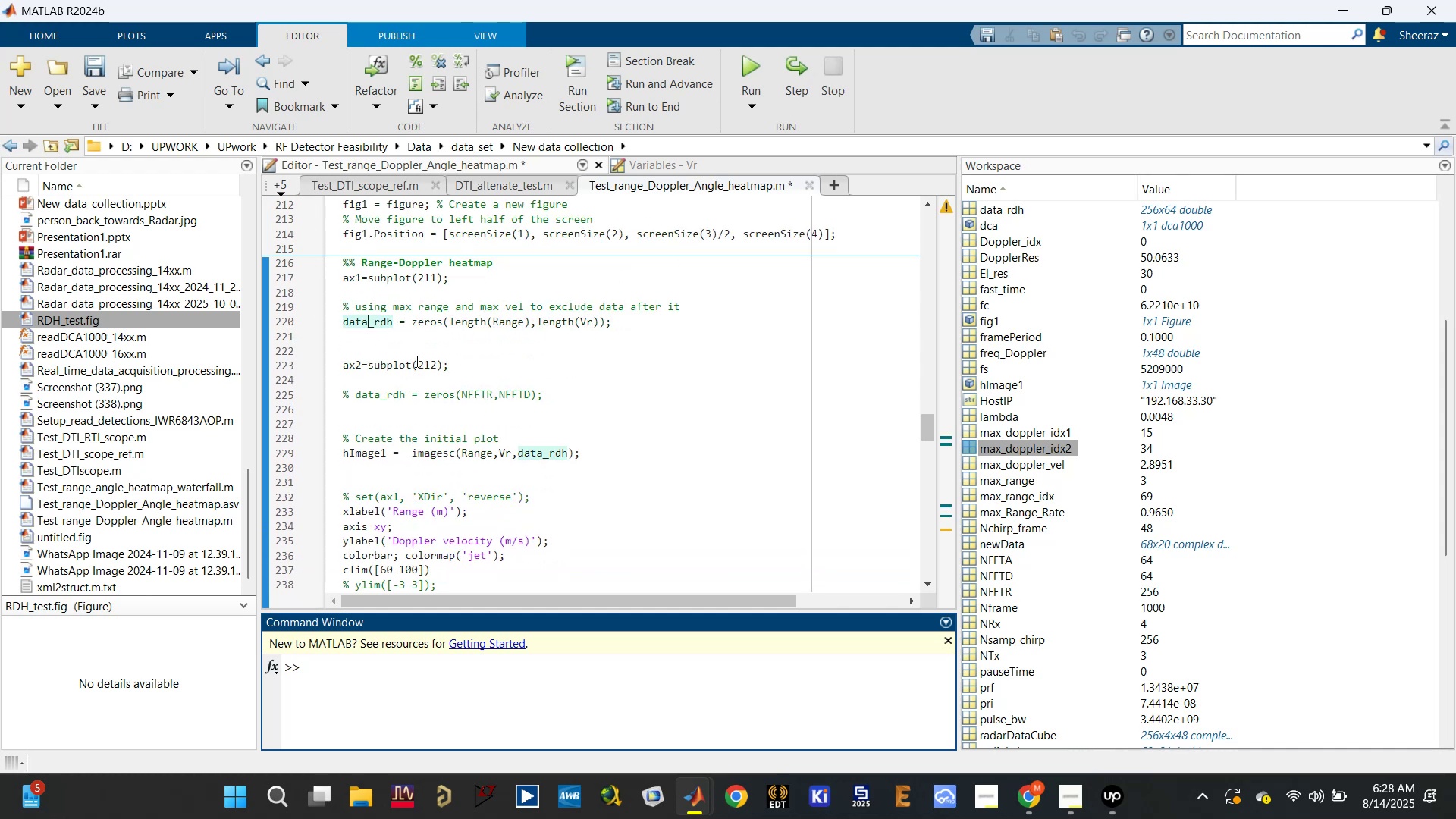 
key(Control+S)
 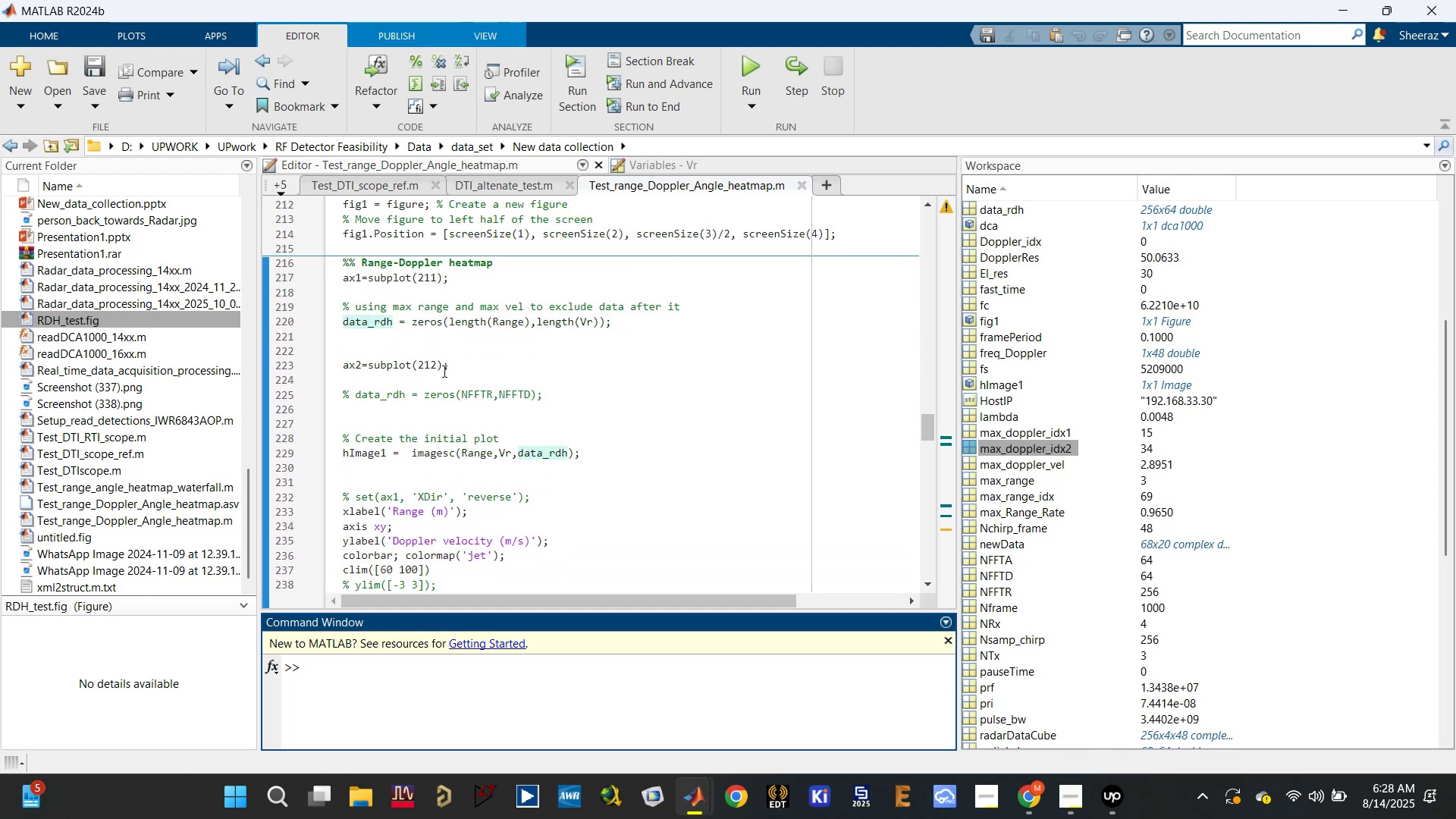 
scroll: coordinate [463, 417], scroll_direction: down, amount: 7.0
 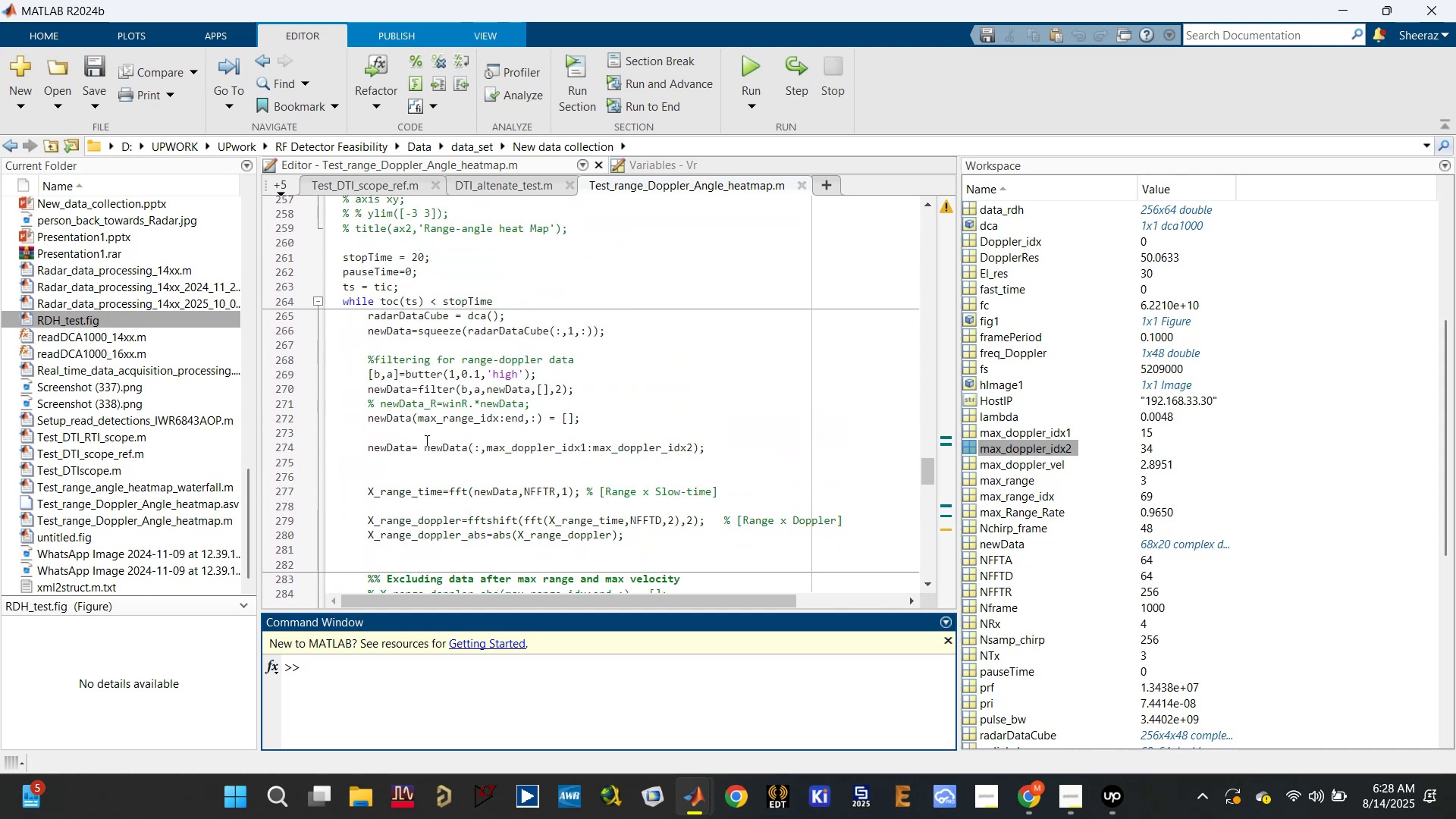 
left_click([428, 420])
 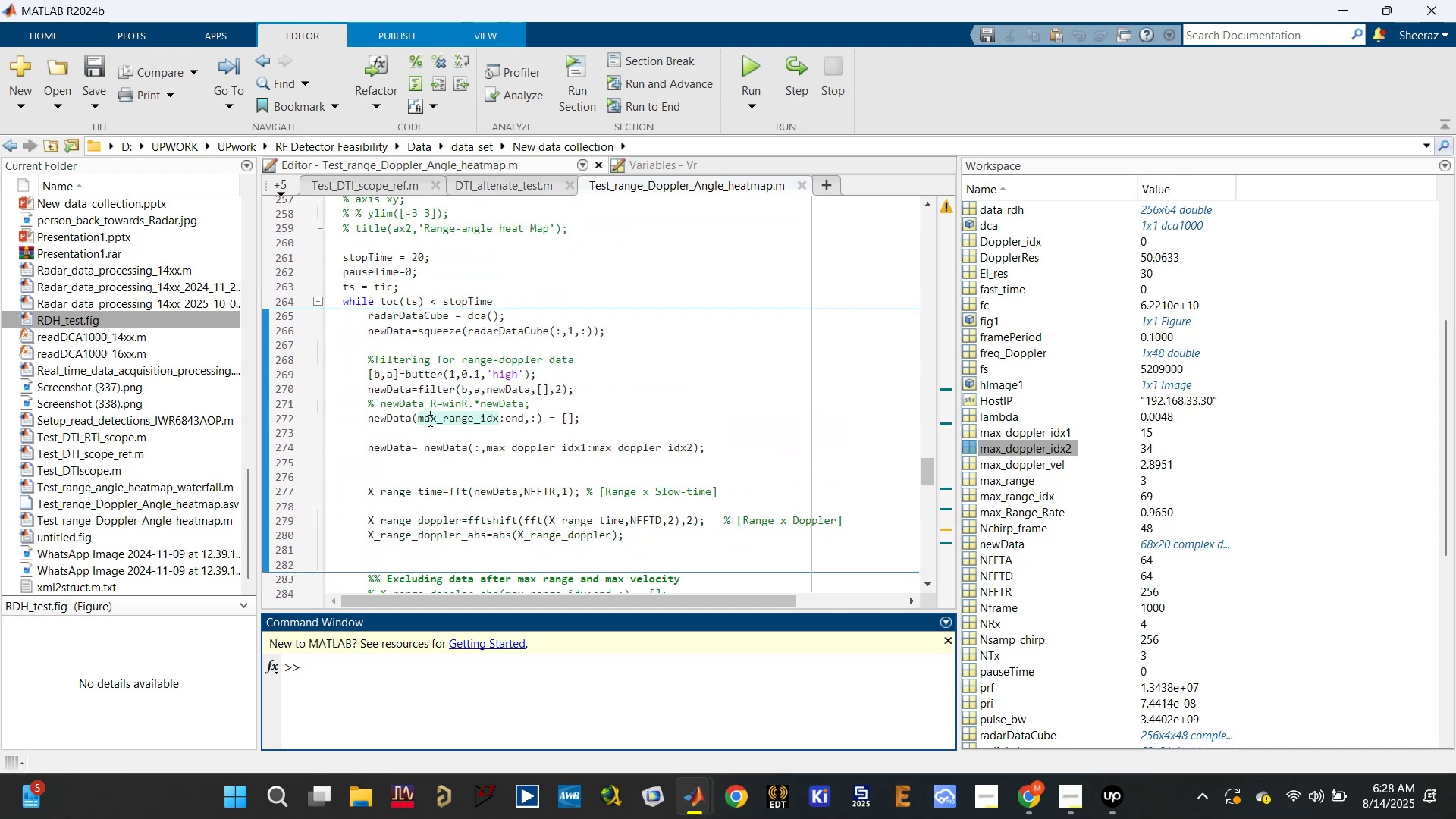 
key(Control+R)
 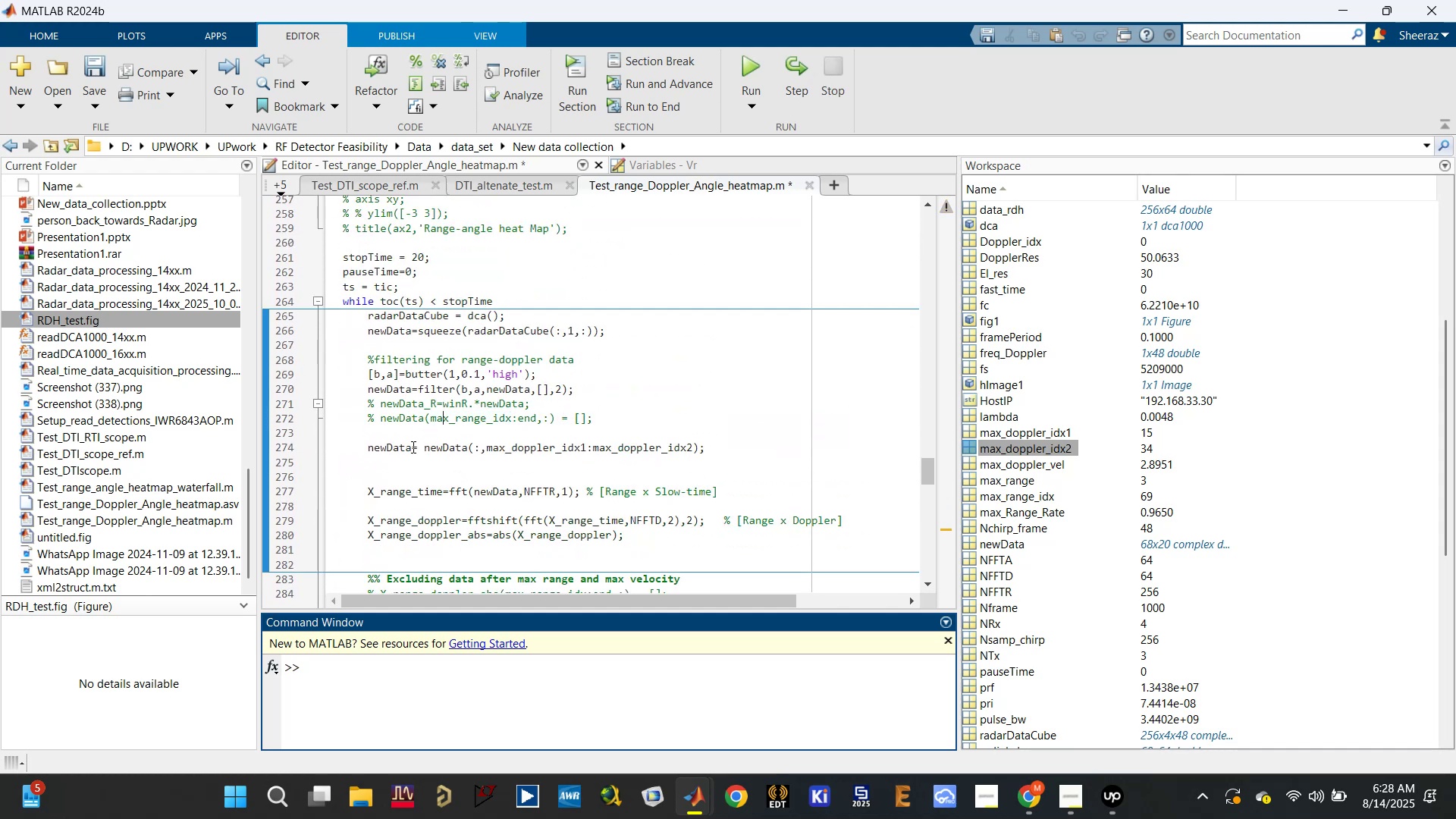 
left_click([406, 450])
 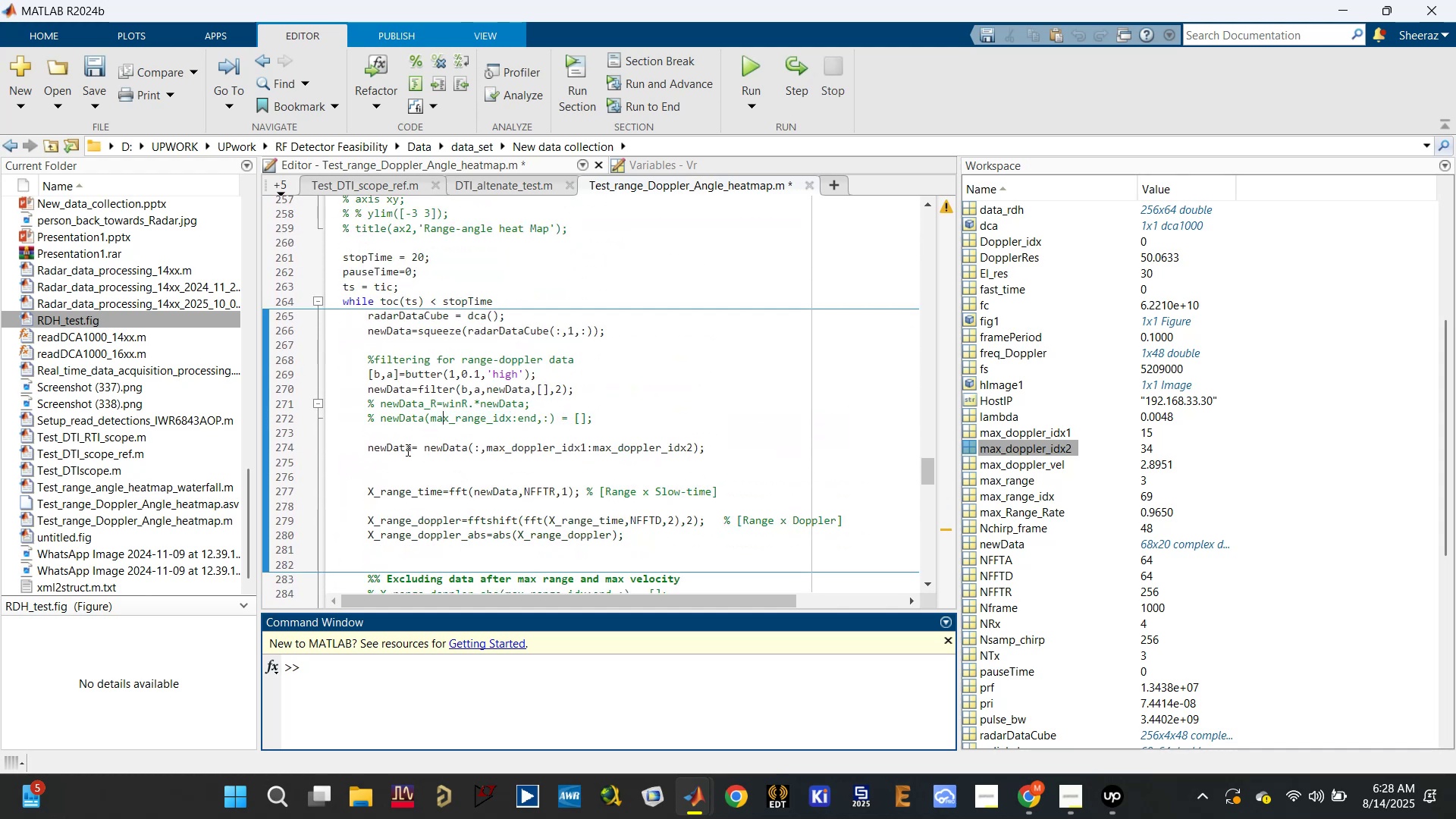 
key(Control+R)
 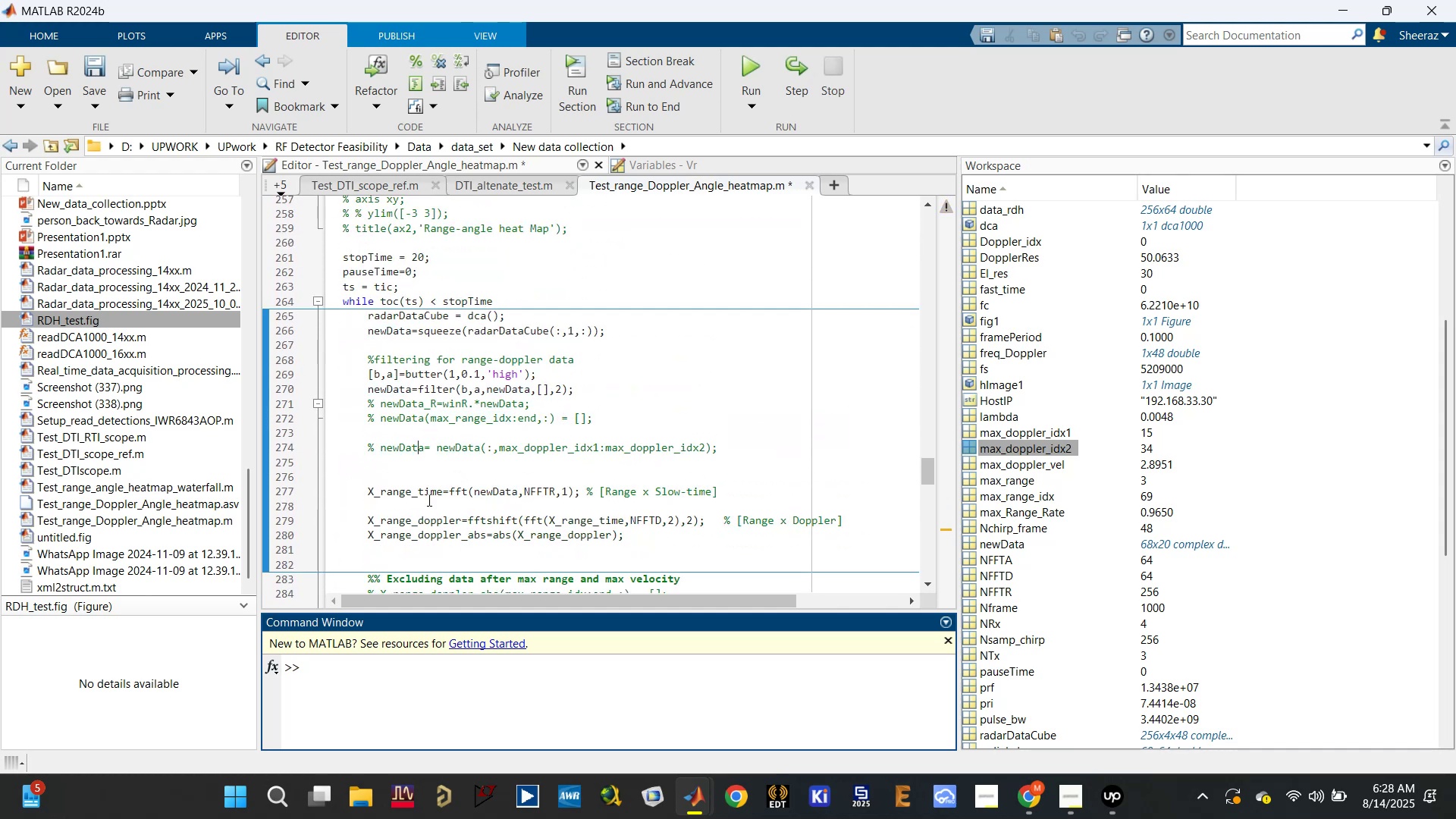 
scroll: coordinate [433, 505], scroll_direction: down, amount: 2.0
 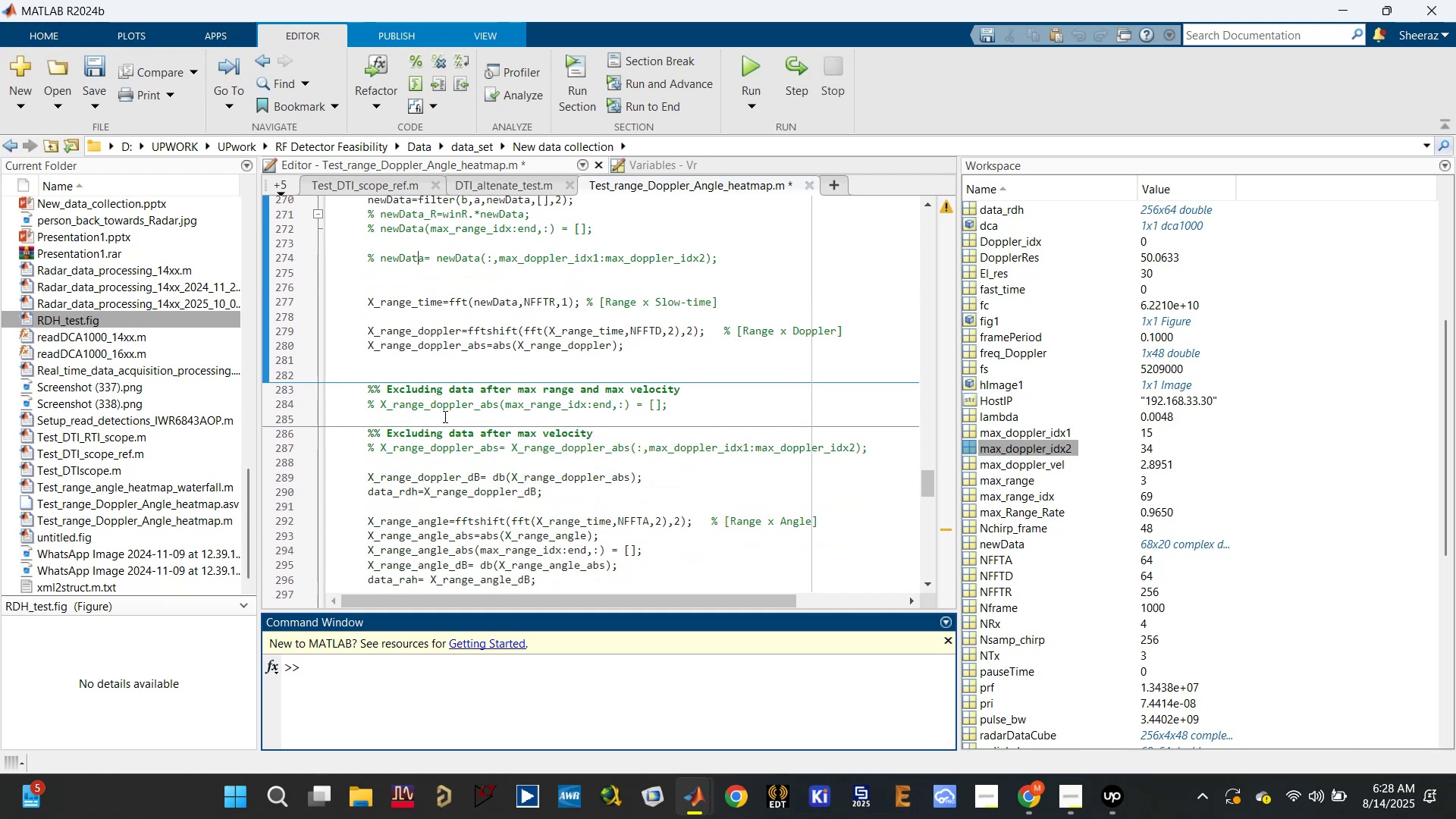 
left_click([445, 404])
 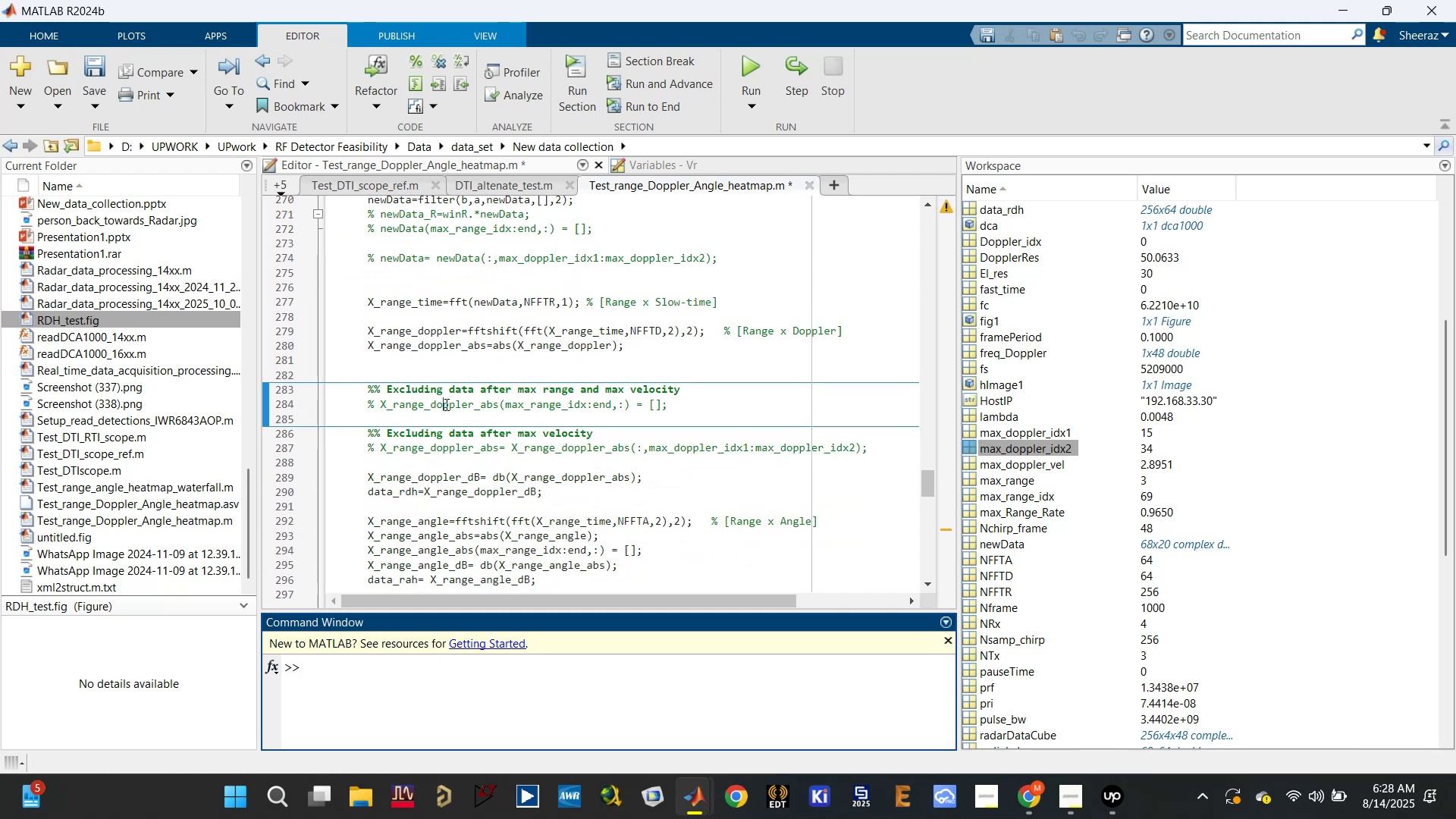 
key(Control+T)
 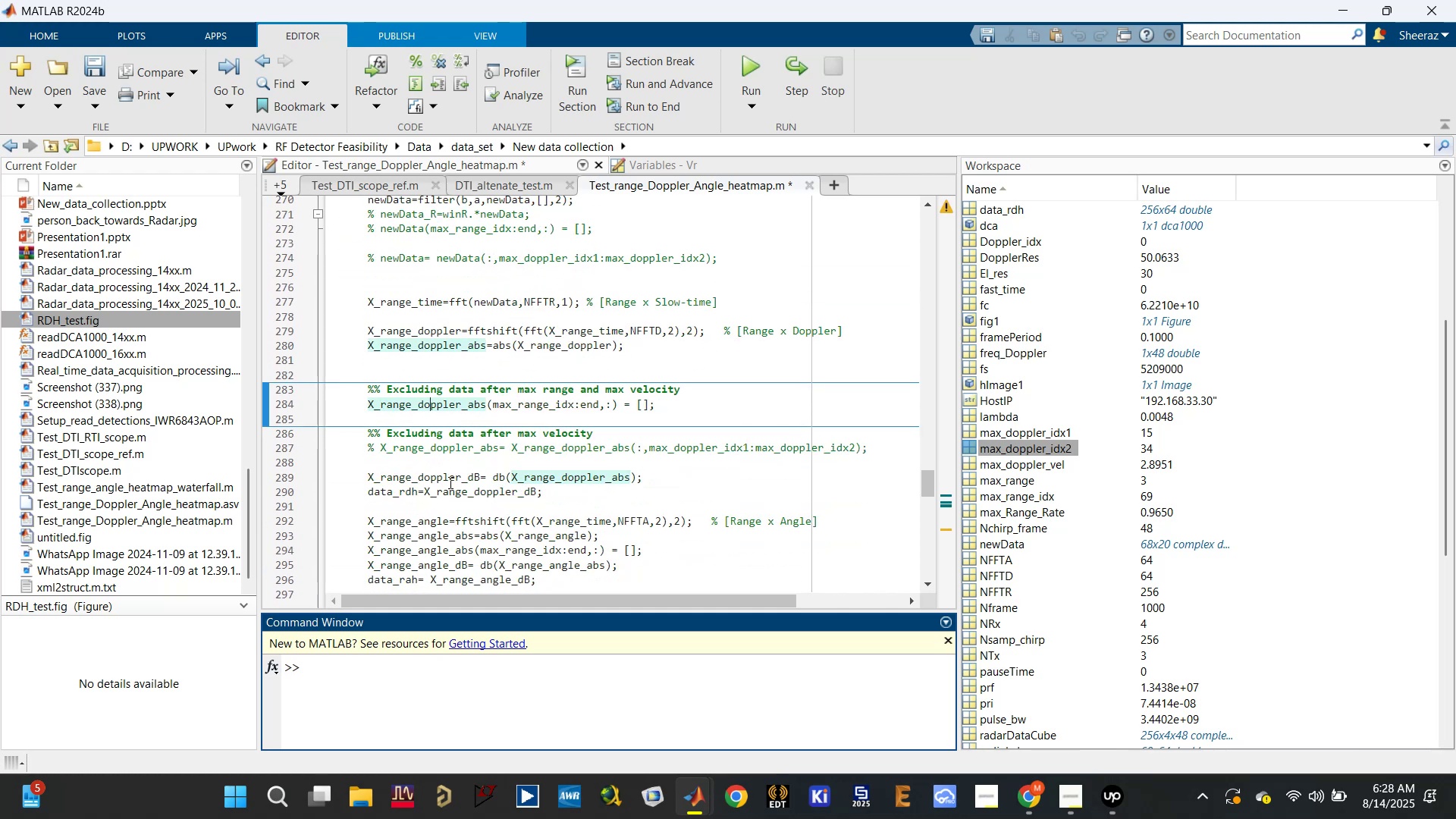 
scroll: coordinate [449, 482], scroll_direction: down, amount: 1.0
 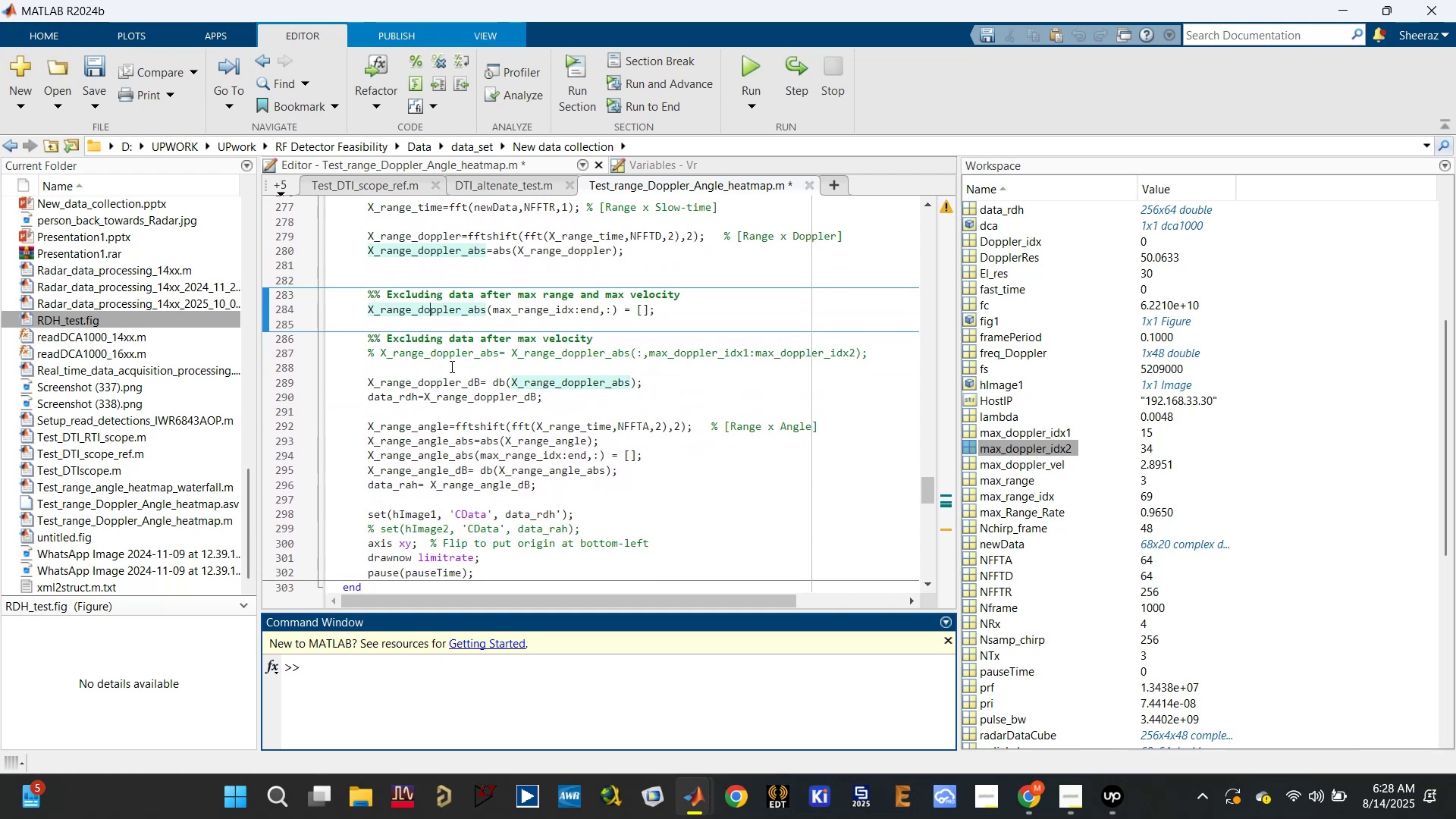 
key(Control+T)
 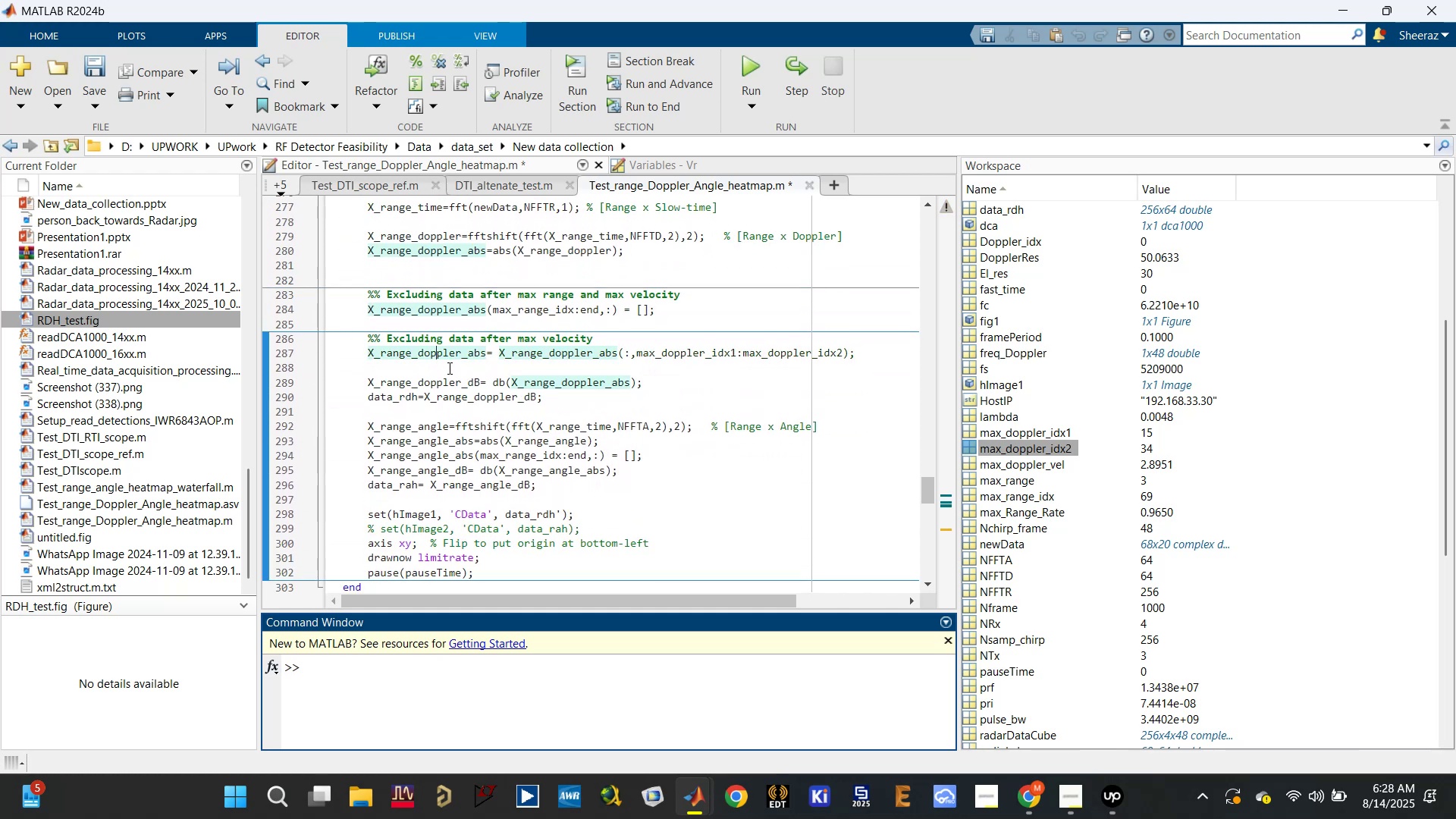 
key(Control+S)
 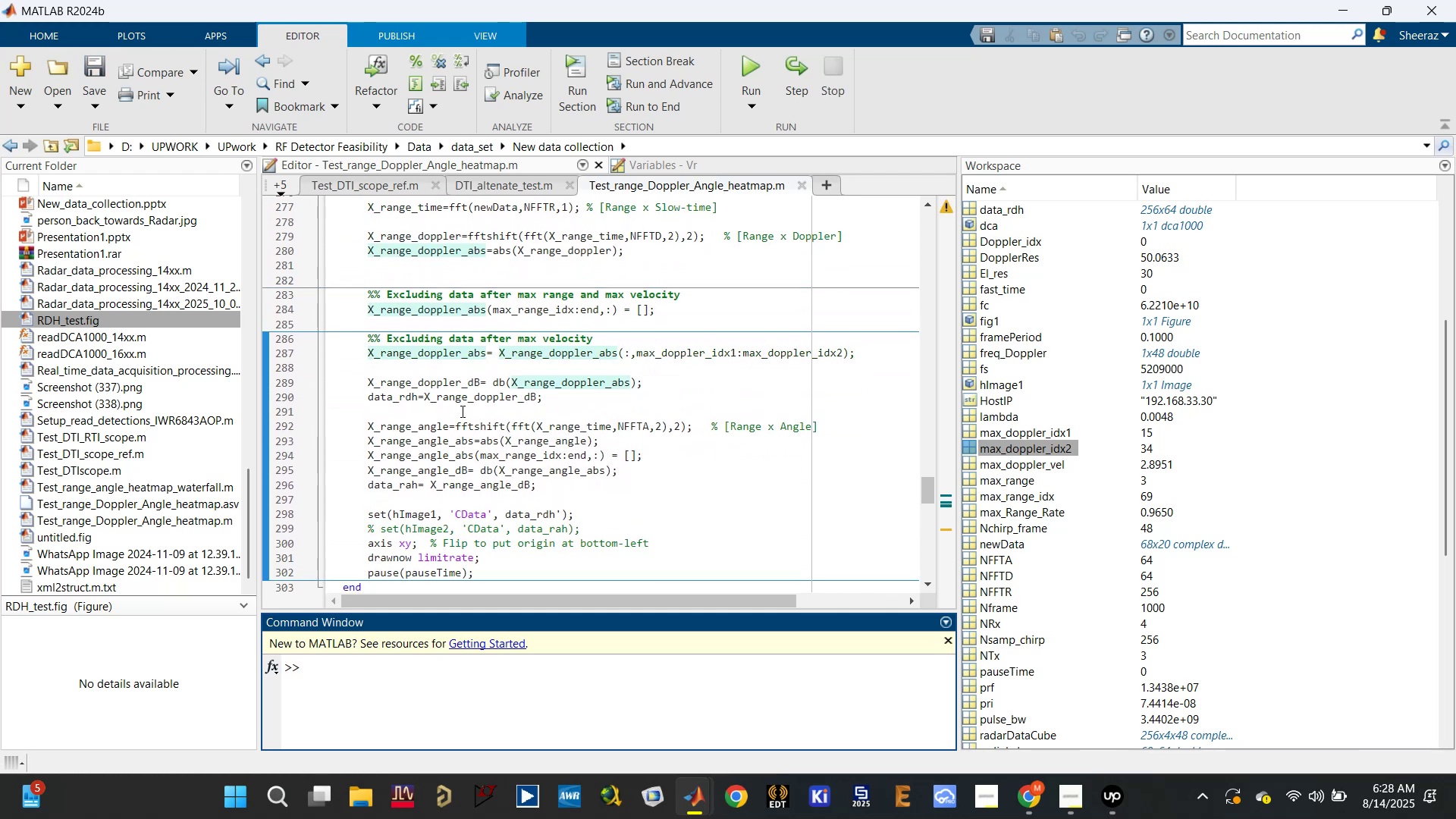 
scroll: coordinate [468, 435], scroll_direction: down, amount: 2.0
 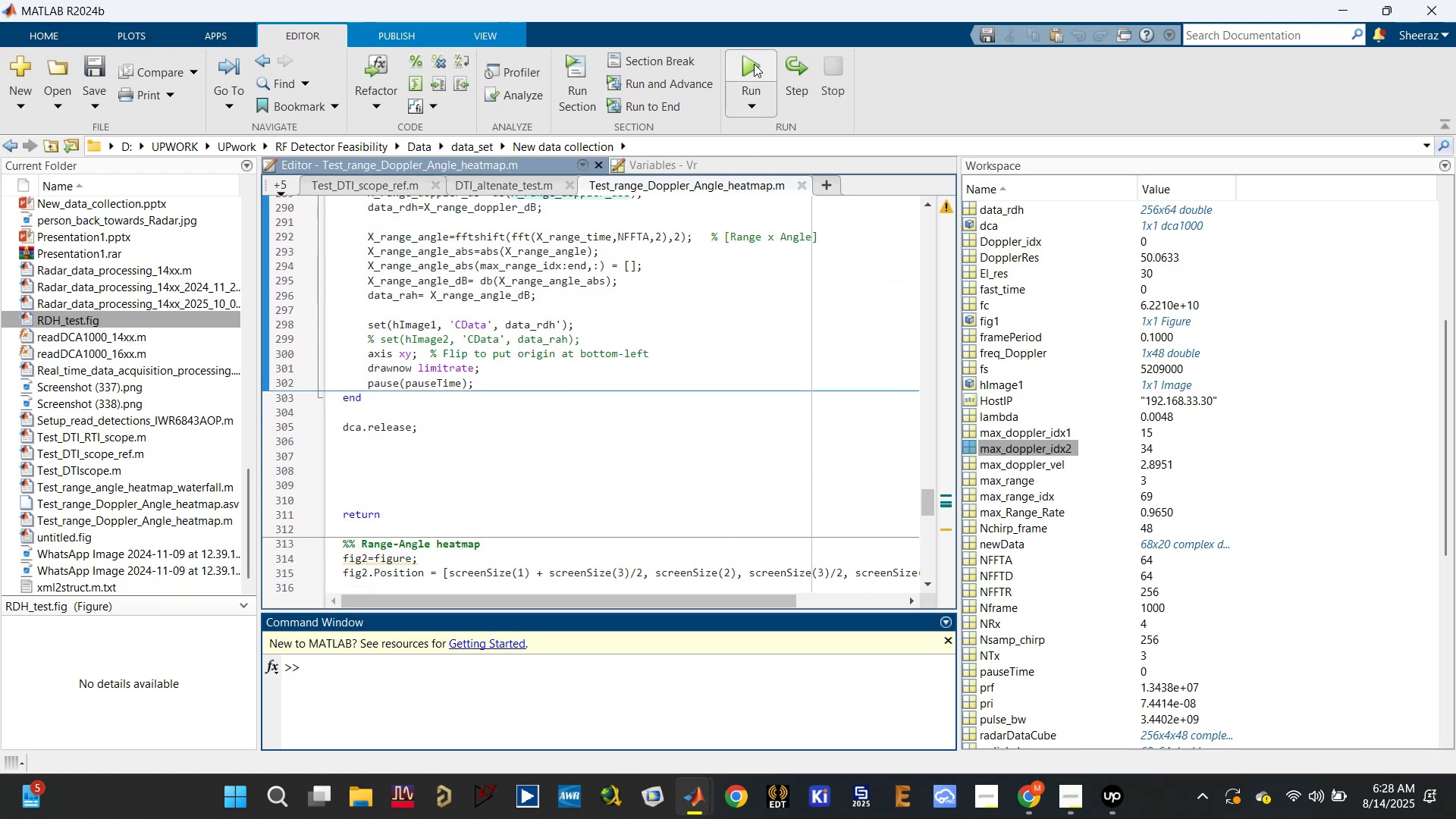 
left_click([750, 66])
 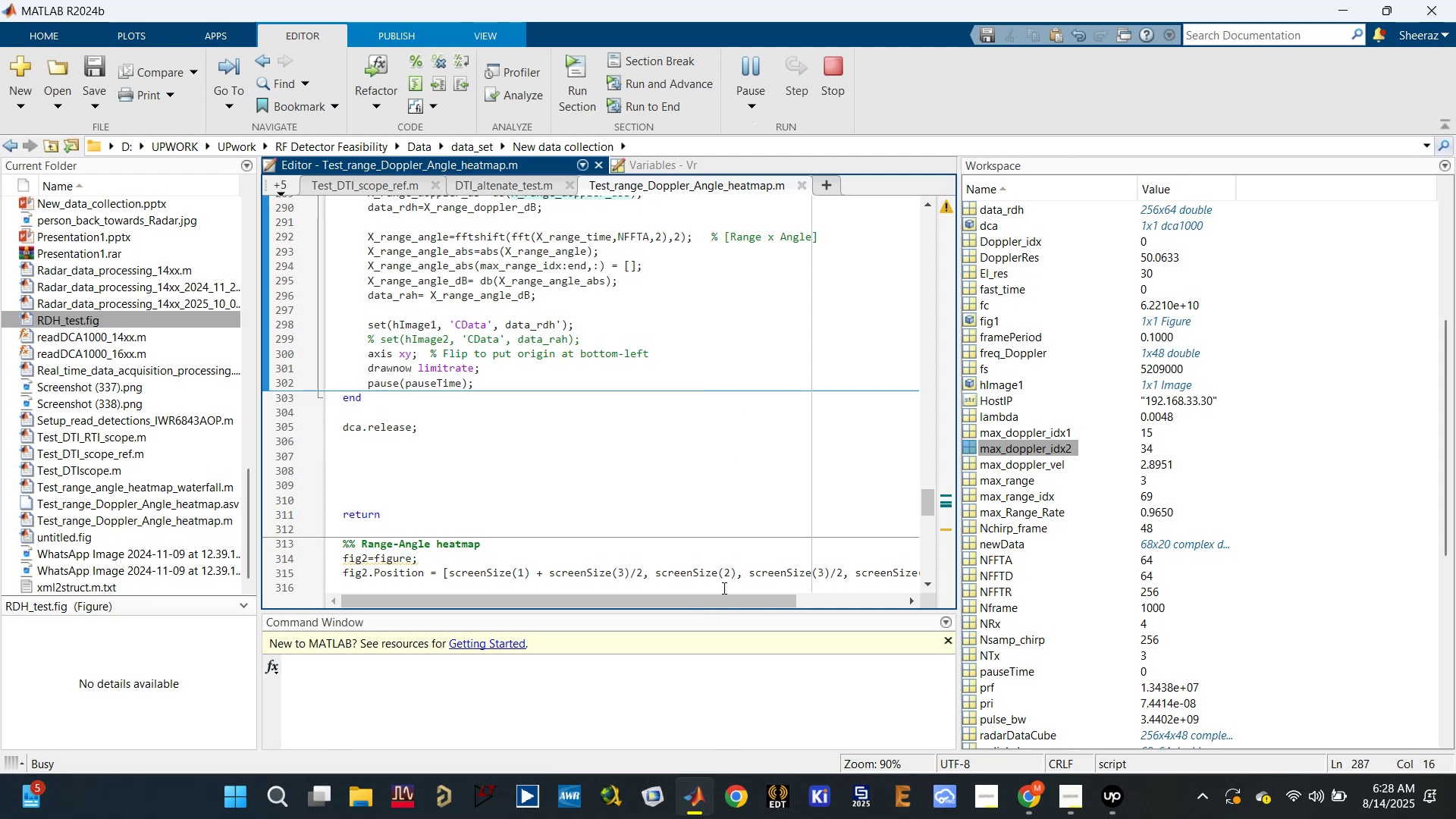 
scroll: coordinate [644, 482], scroll_direction: up, amount: 2.0
 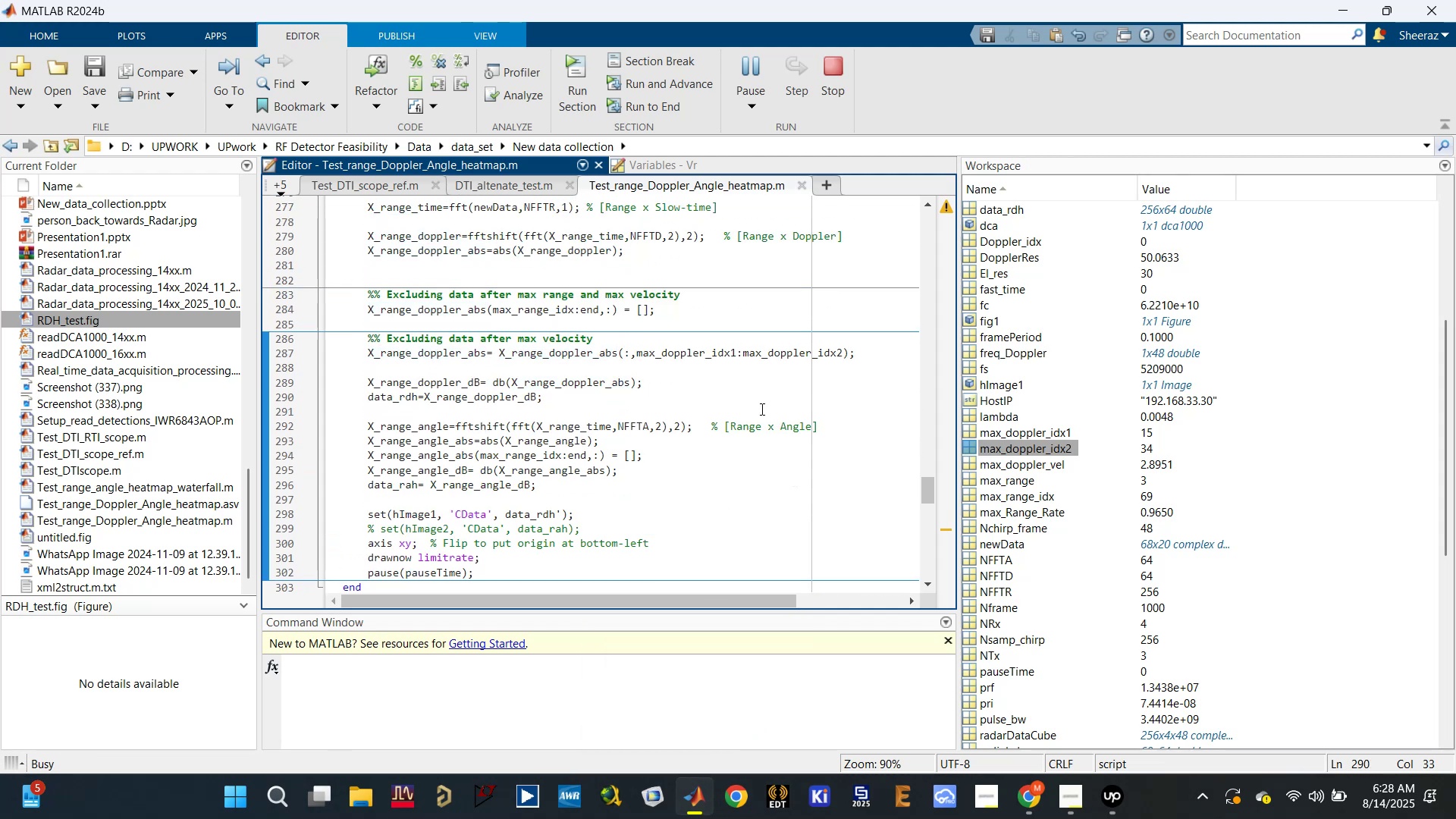 
wait(8.68)
 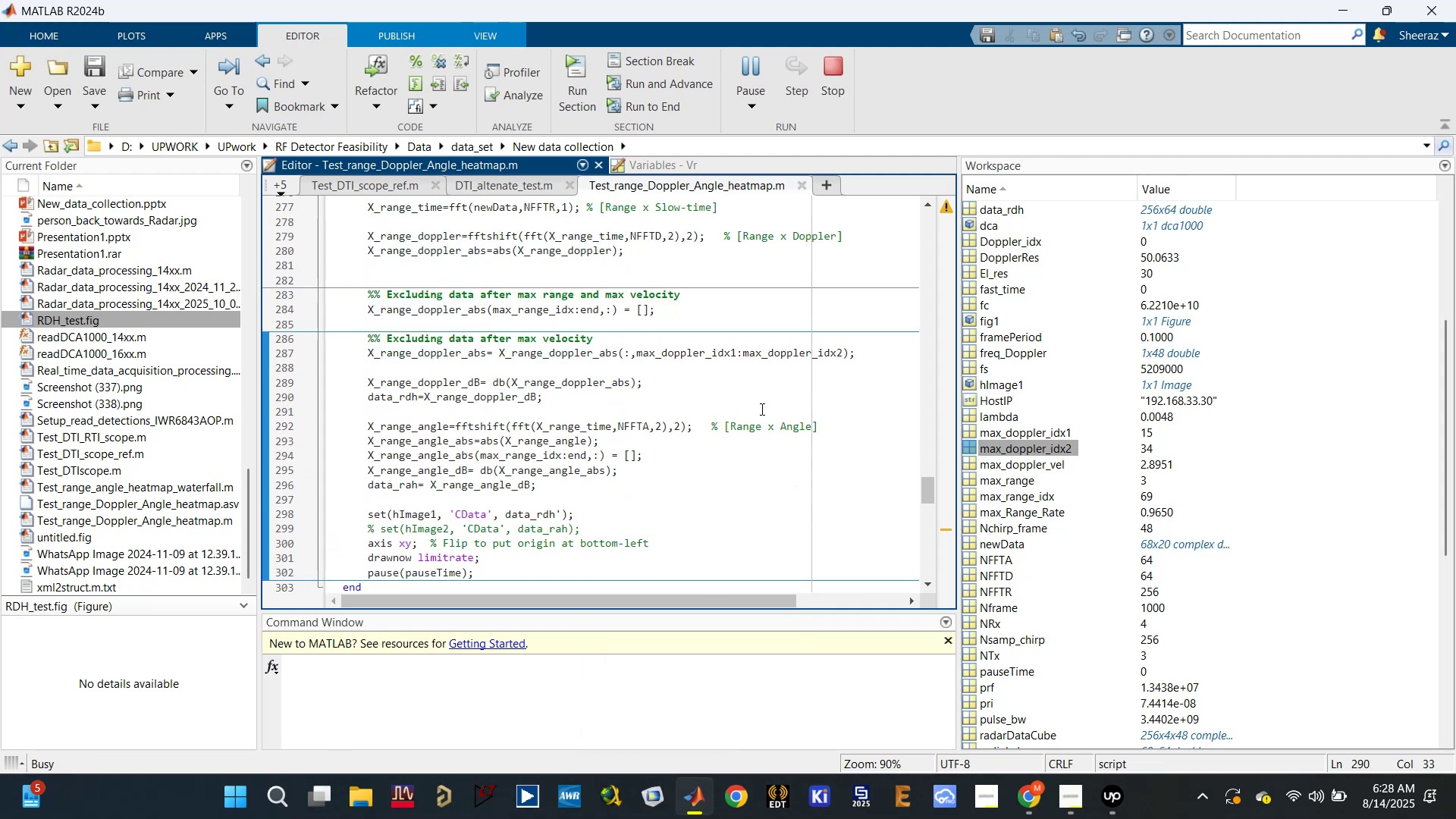 
scroll: coordinate [642, 482], scroll_direction: up, amount: 2.0
 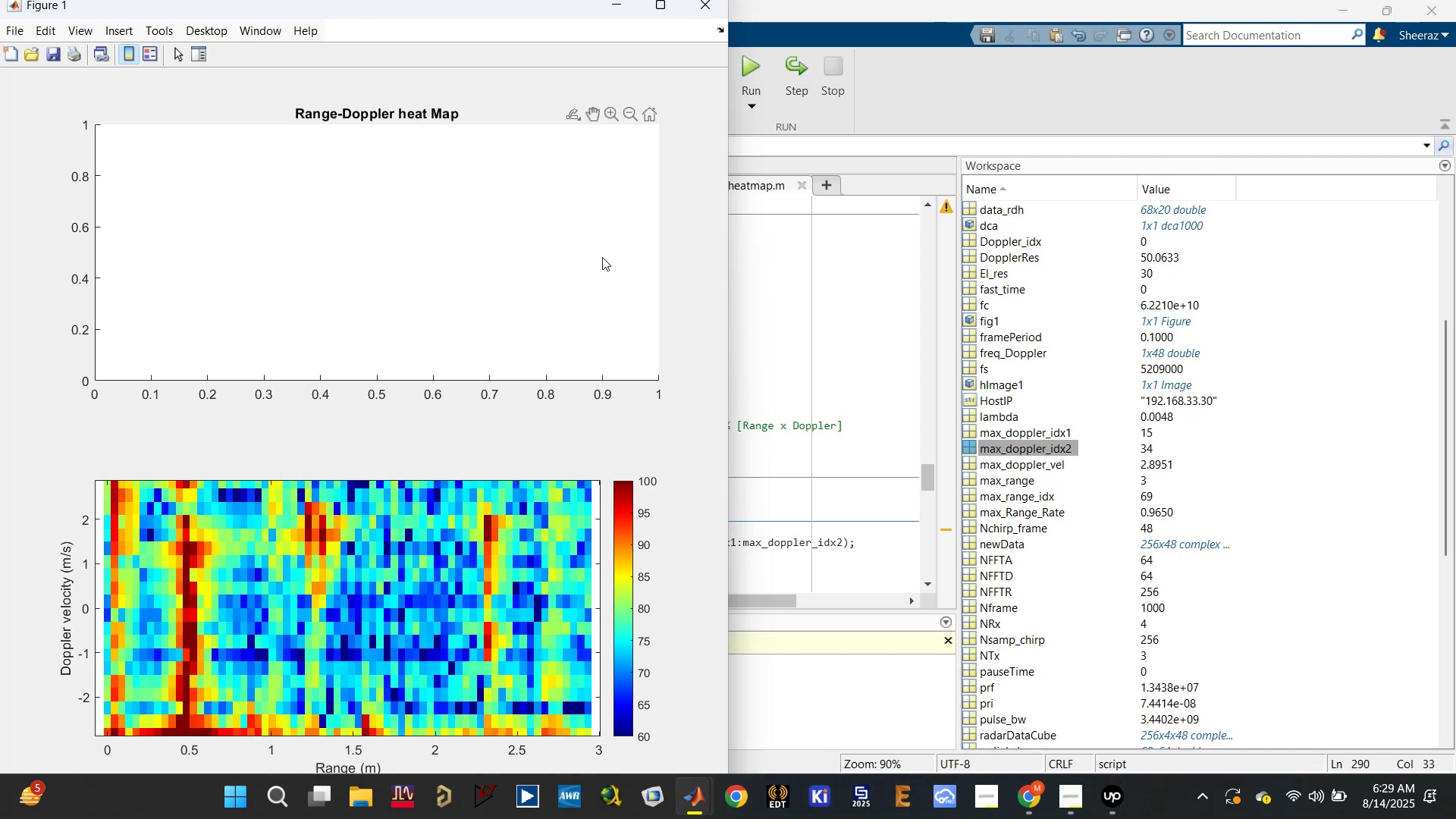 
wait(34.18)
 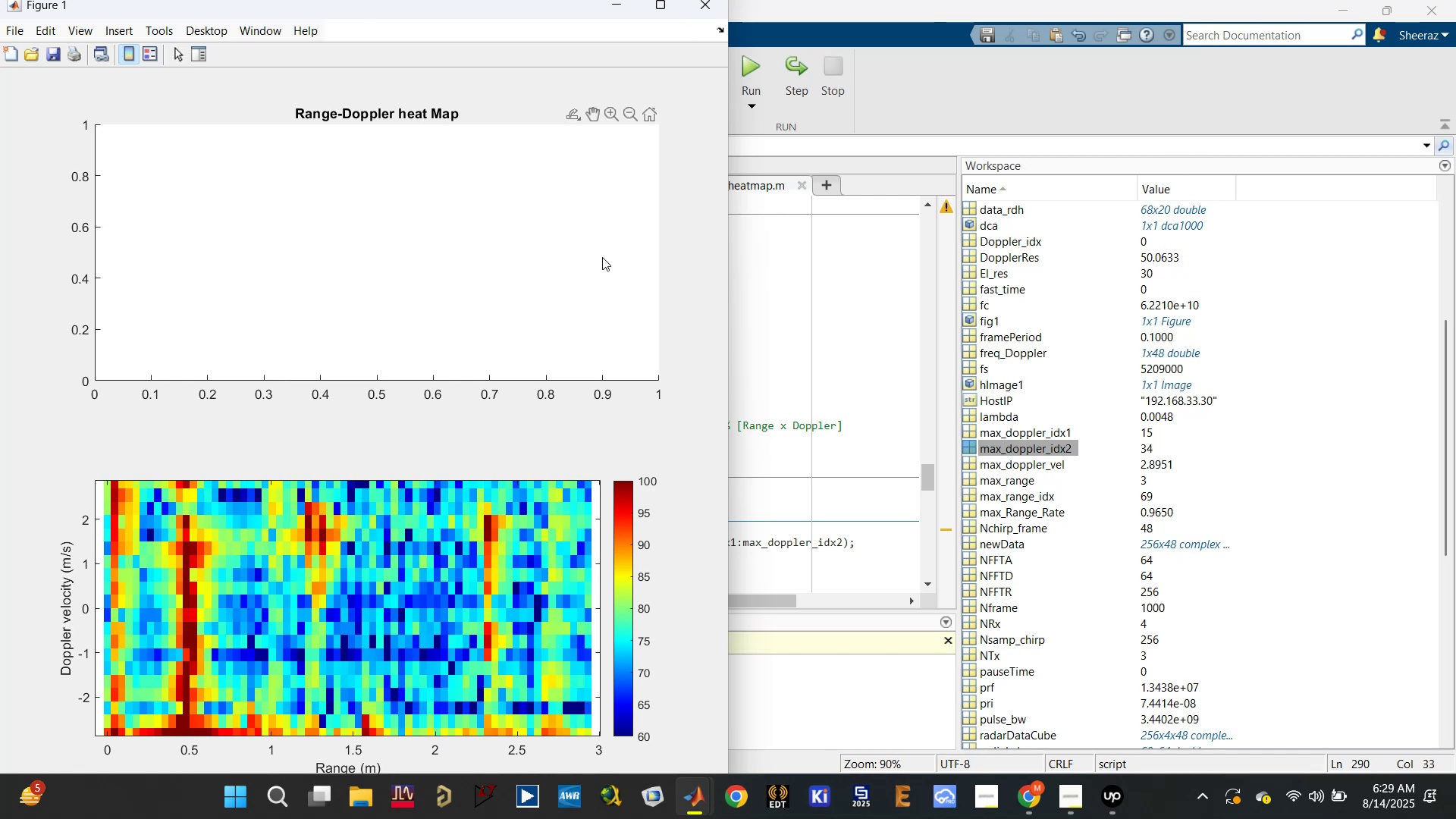 
left_click([705, 10])
 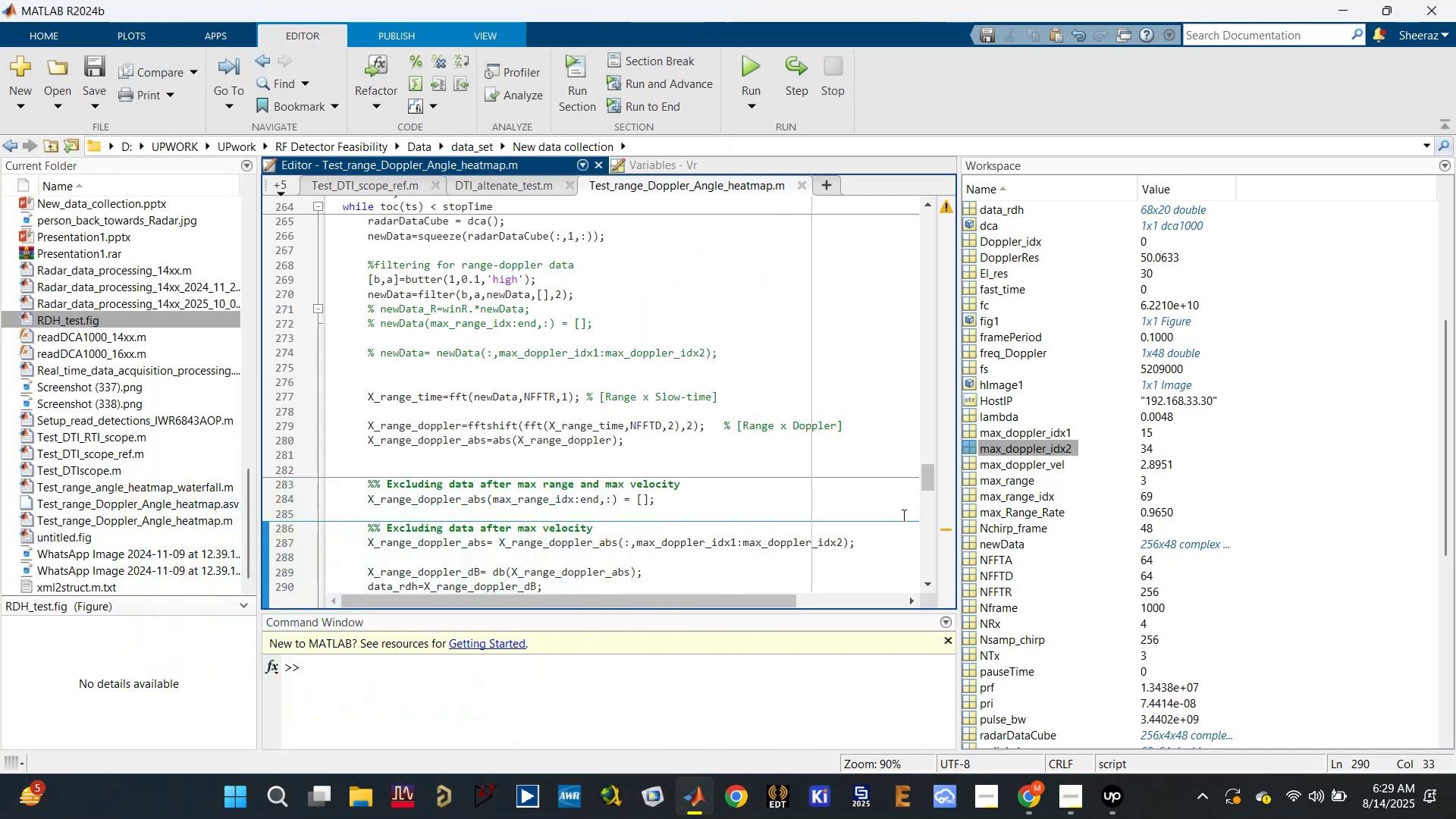 
left_click_drag(start_coordinate=[927, 479], to_coordinate=[912, 233])
 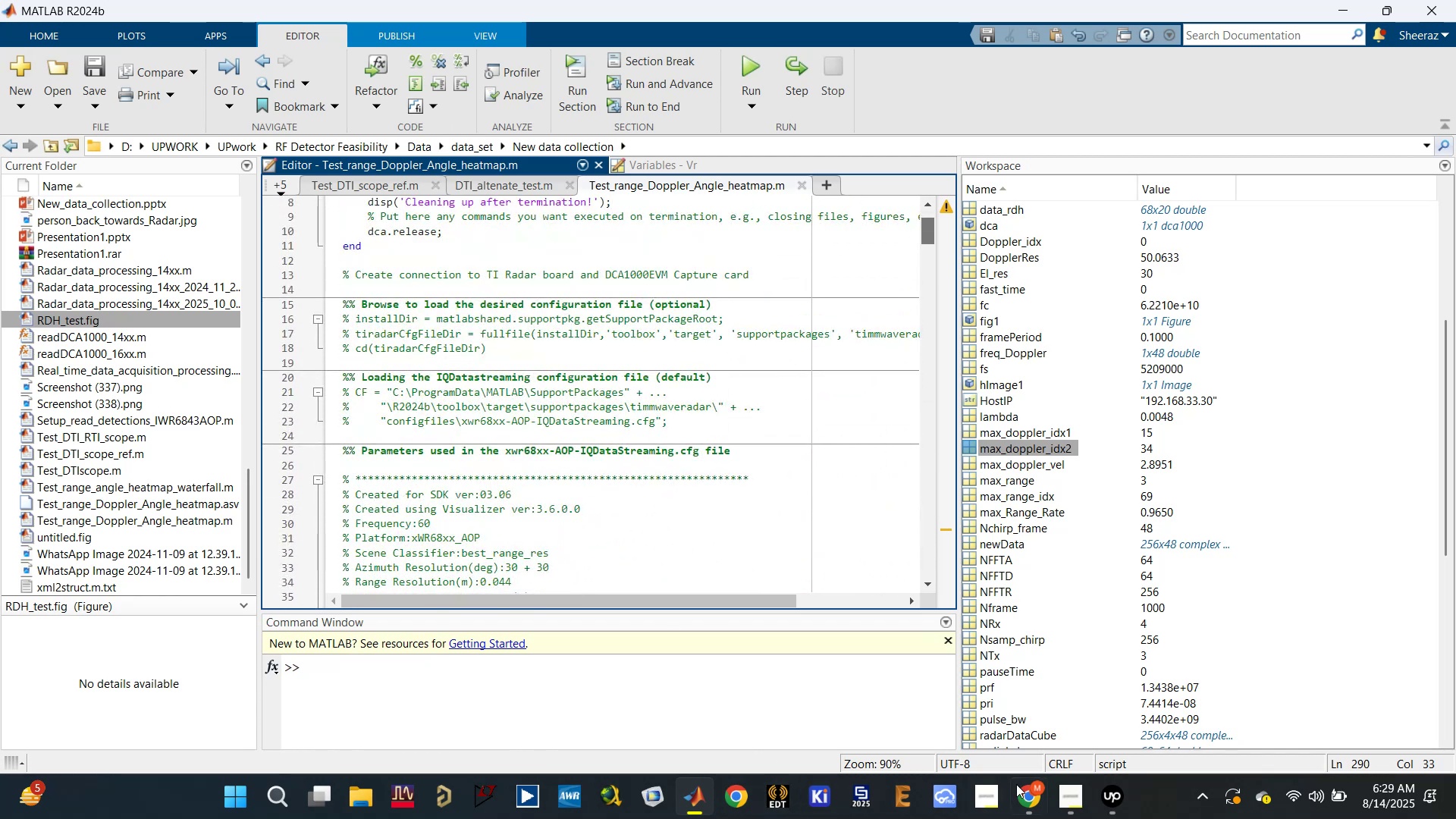 
left_click([1033, 788])
 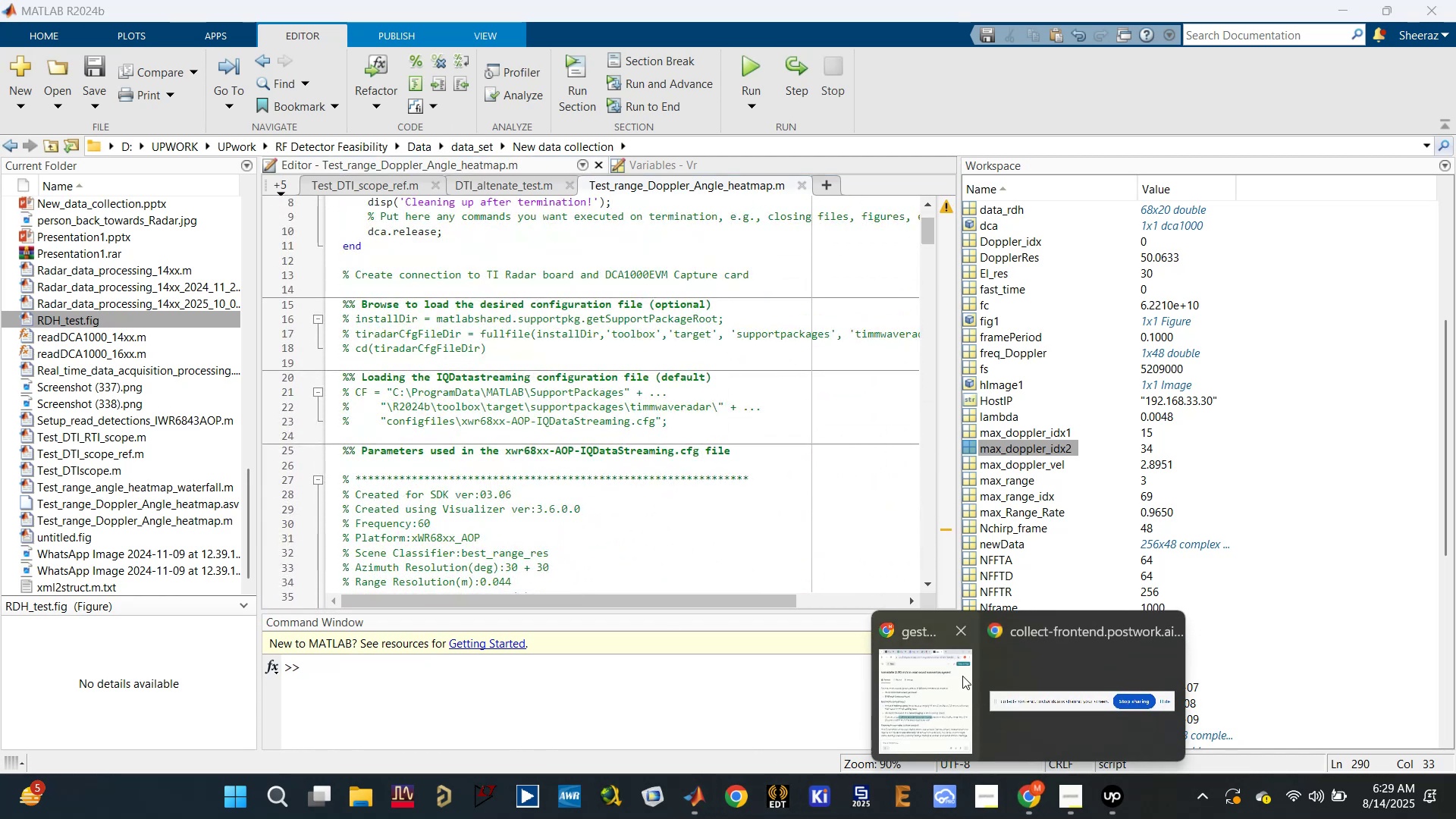 
left_click([935, 658])
 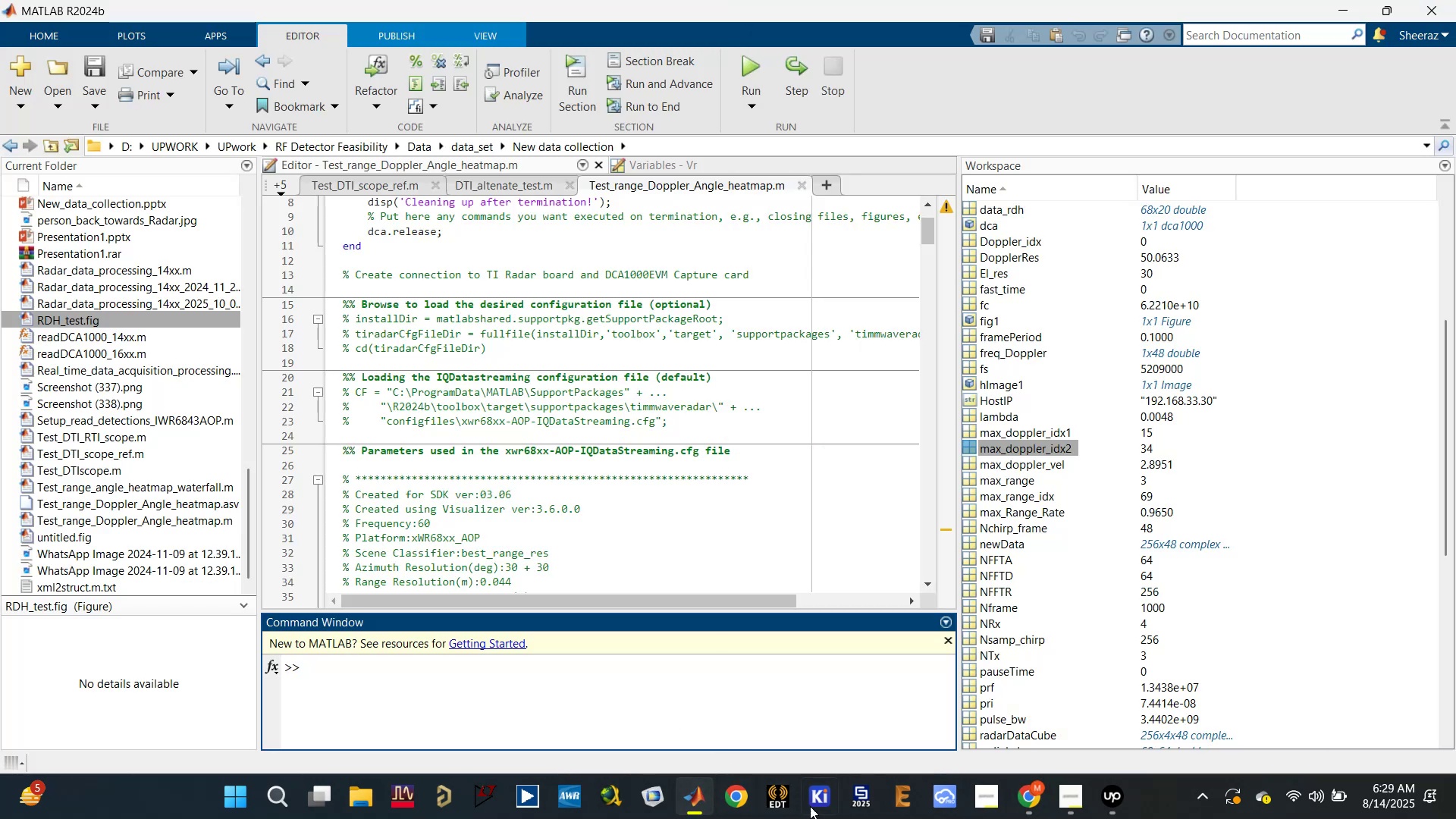 
left_click([1024, 803])
 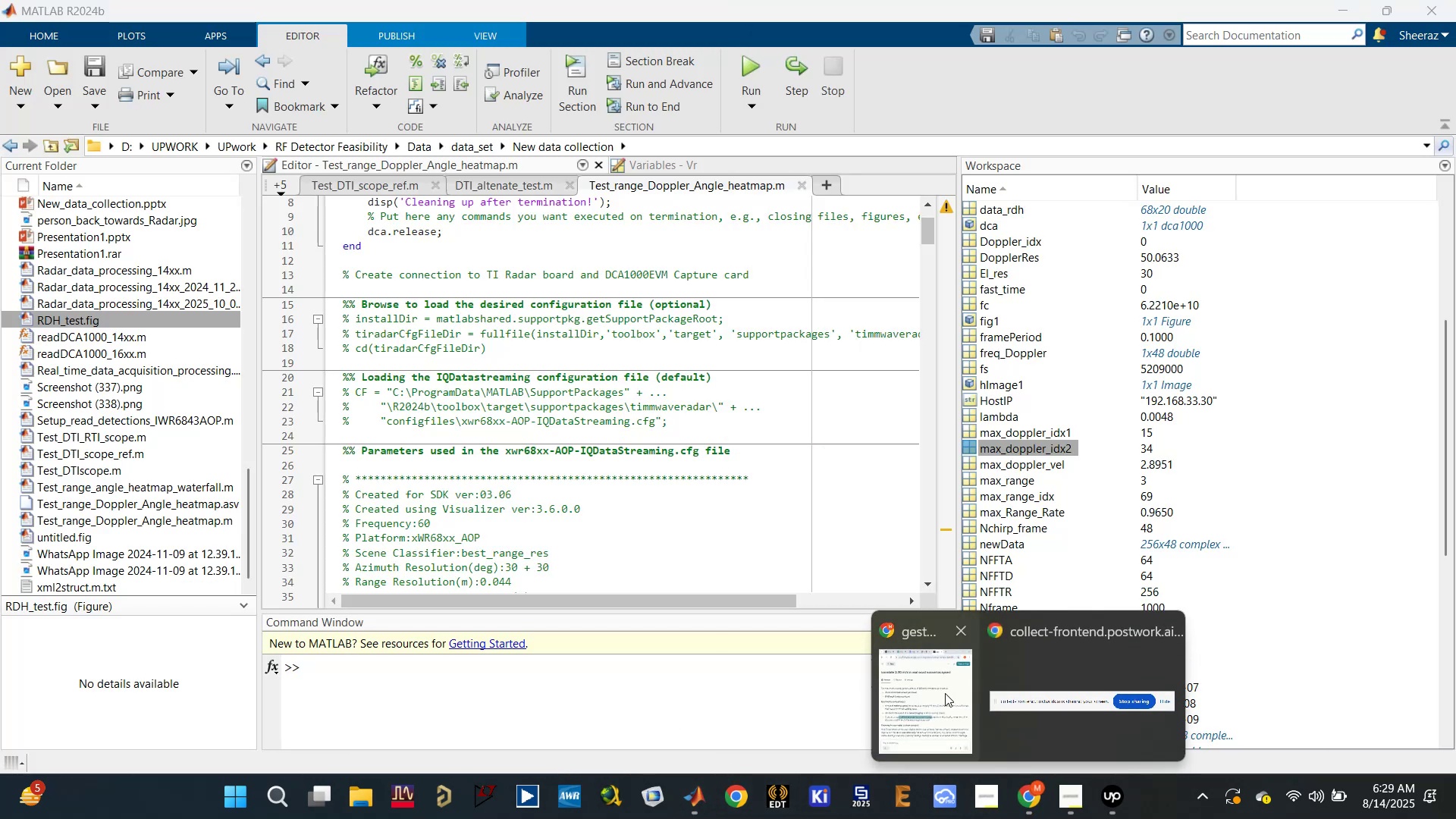 
left_click([941, 695])
 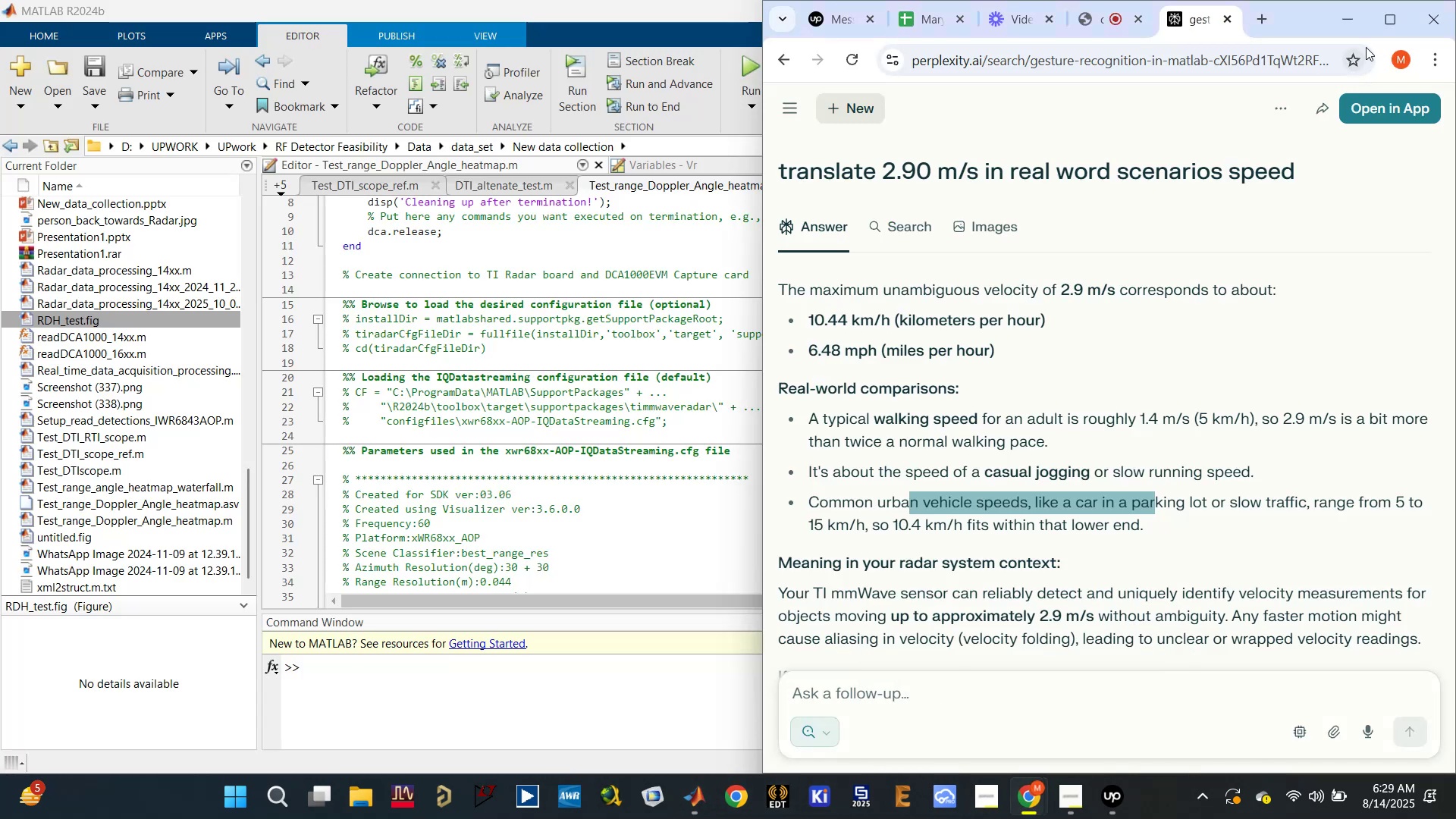 
left_click([1385, 17])
 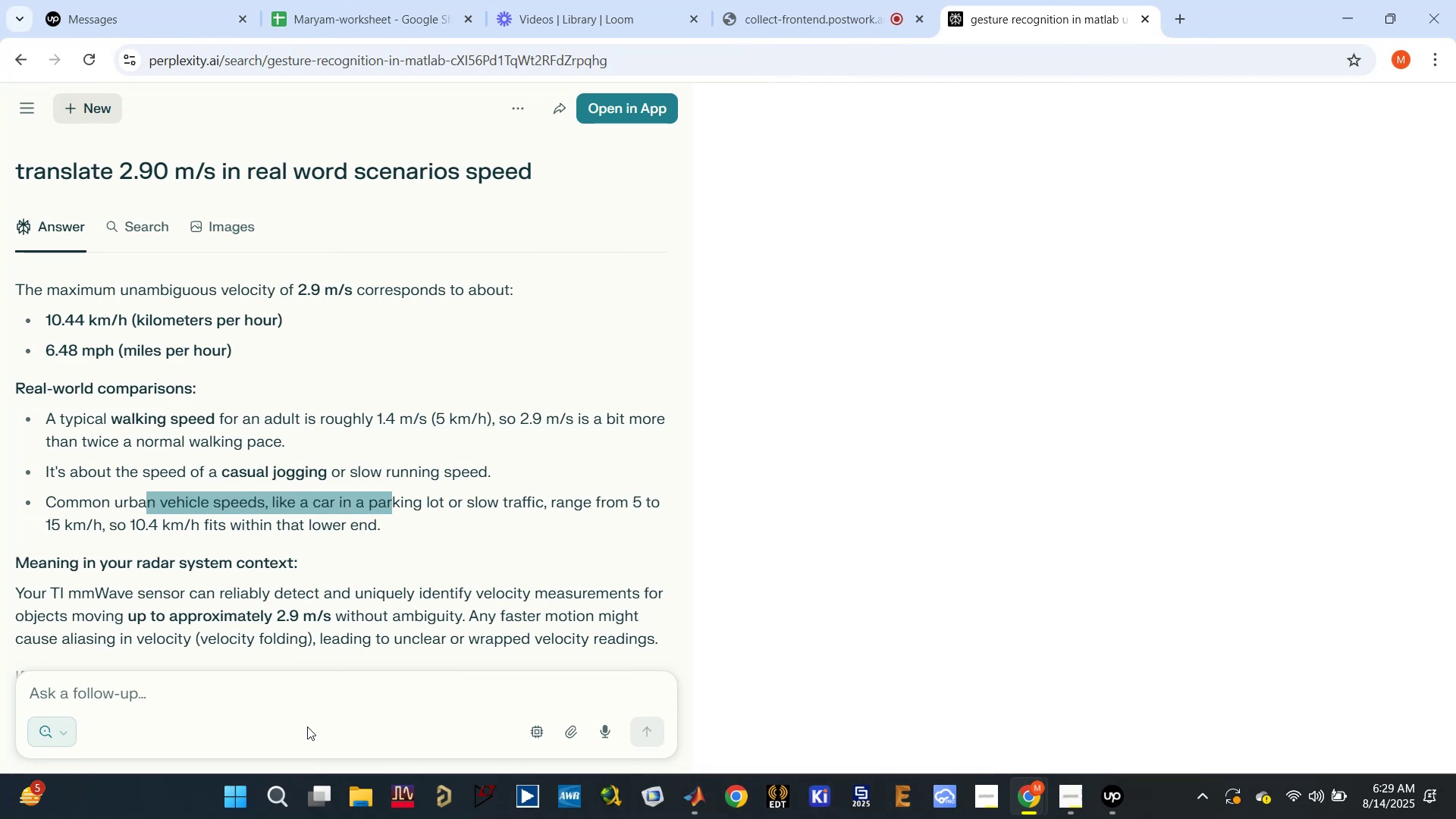 
left_click([321, 698])
 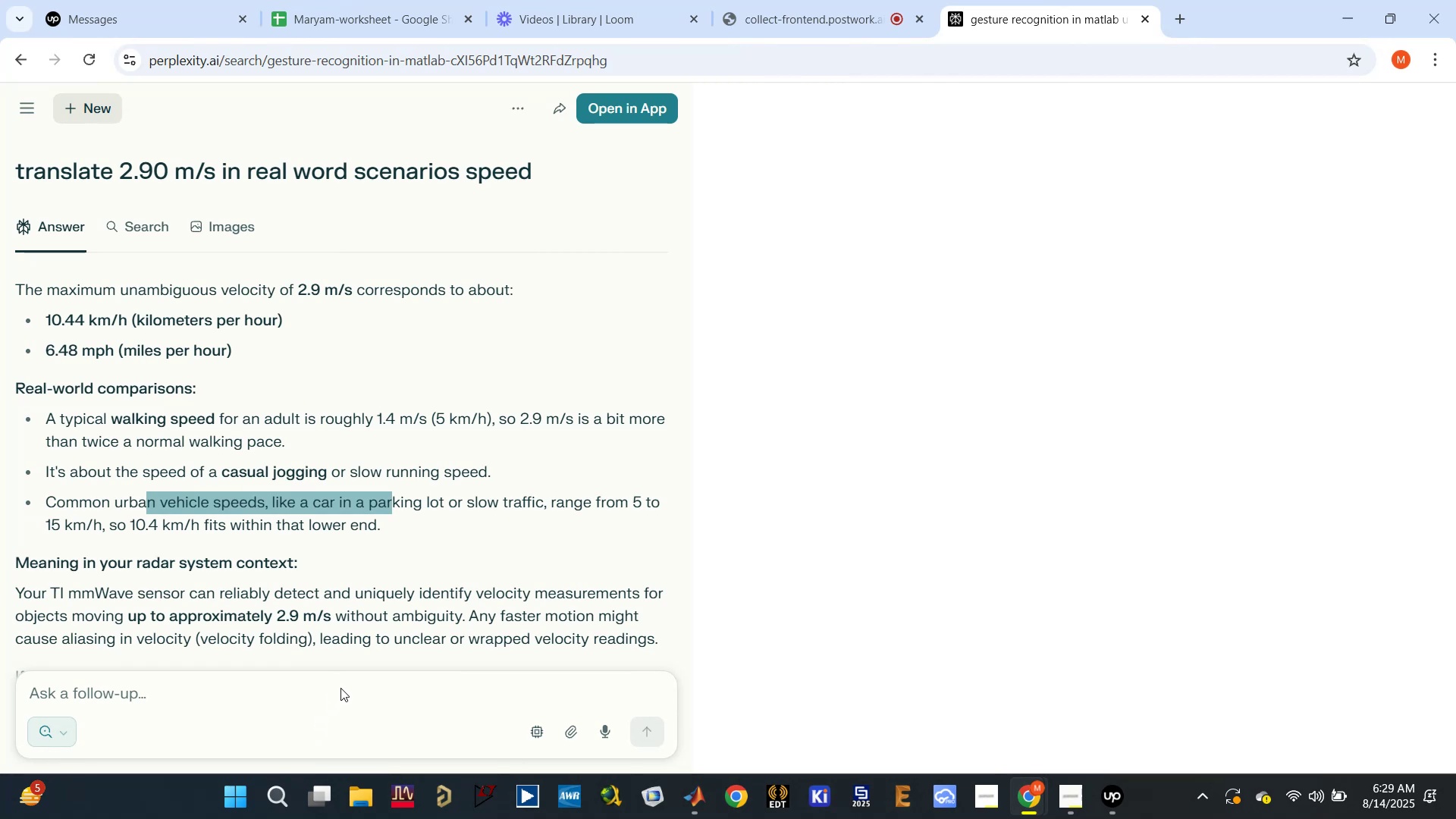 
left_click([340, 688])
 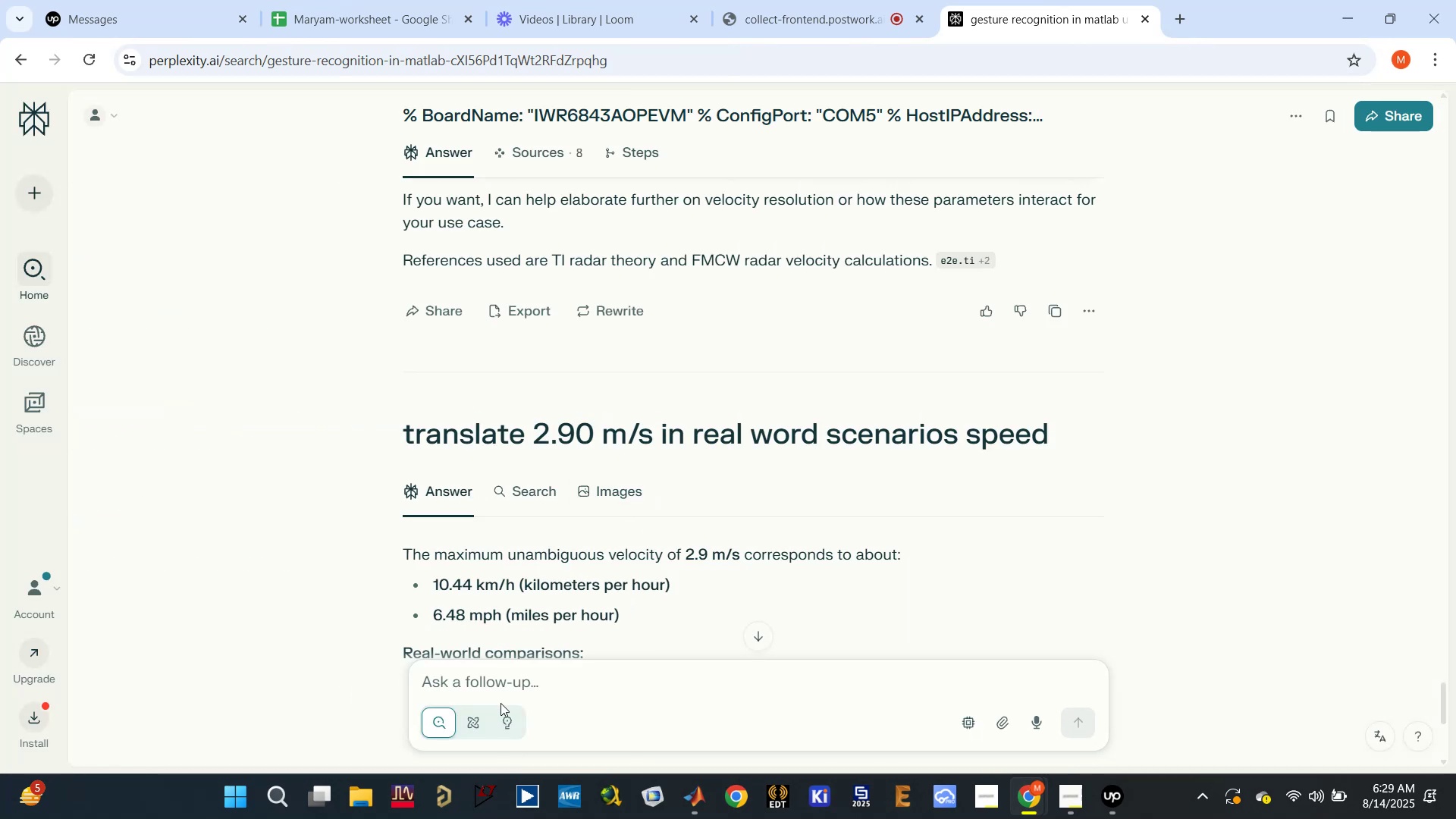 
left_click([535, 681])
 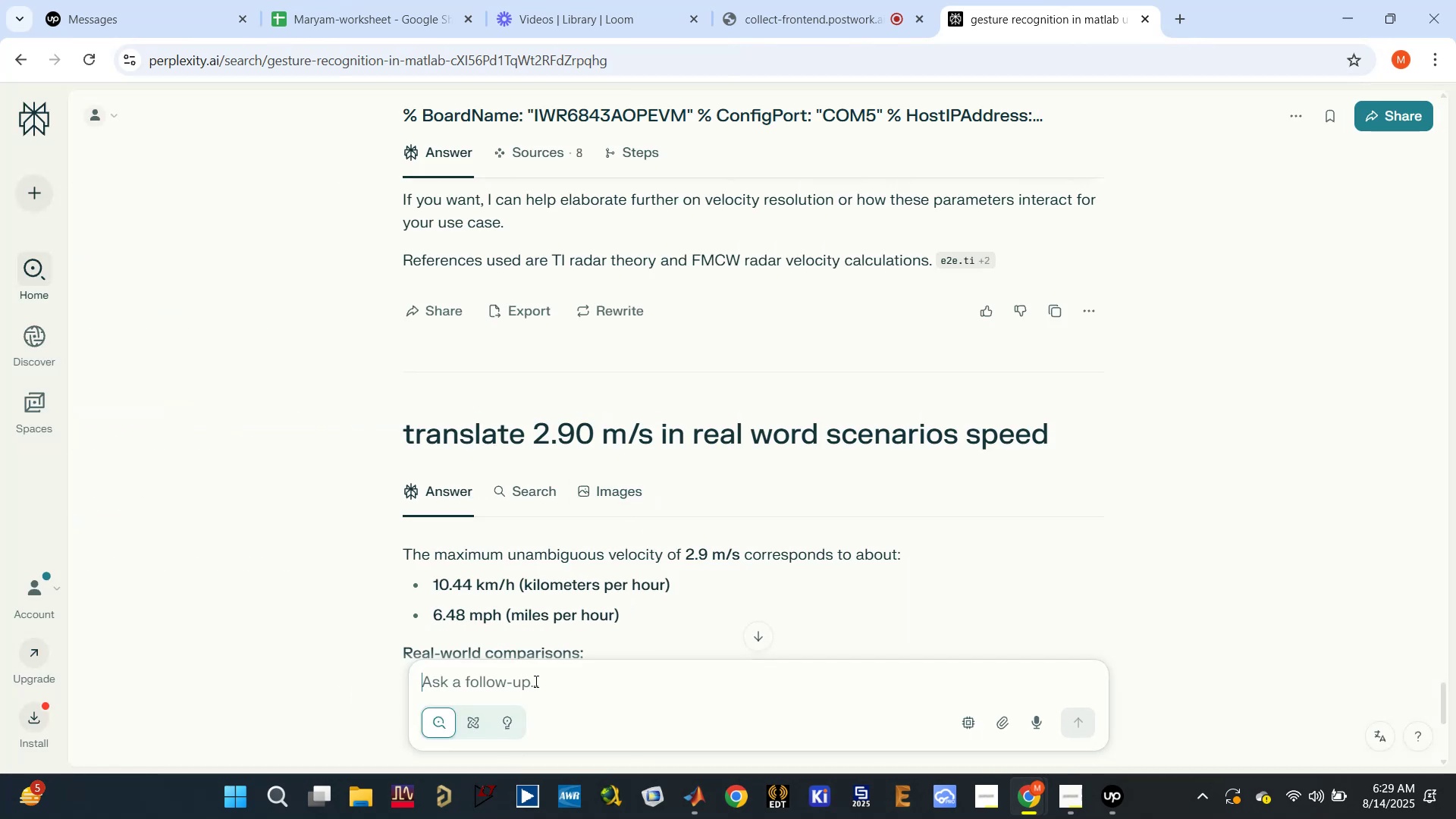 
type(how to drwa)
key(Backspace)
key(Backspace)
type(aw a n)
key(Backspace)
type(bouding )
key(Backspace)
key(Backspace)
key(Backspace)
key(Backspace)
key(Backspace)
type(nding box in )
key(Backspace)
key(Backspace)
key(Backspace)
key(Backspace)
key(Backspace)
key(Backspace)
type(crop a )
key(Backspace)
key(Backspace)
key(Backspace)
key(Backspace)
key(Backspace)
key(Backspace)
key(Backspace)
type(show a zoomed region in the imagesc d)
key(Backspace)
type(side bu )
key(Backspace)
key(Backspace)
type(y side)
 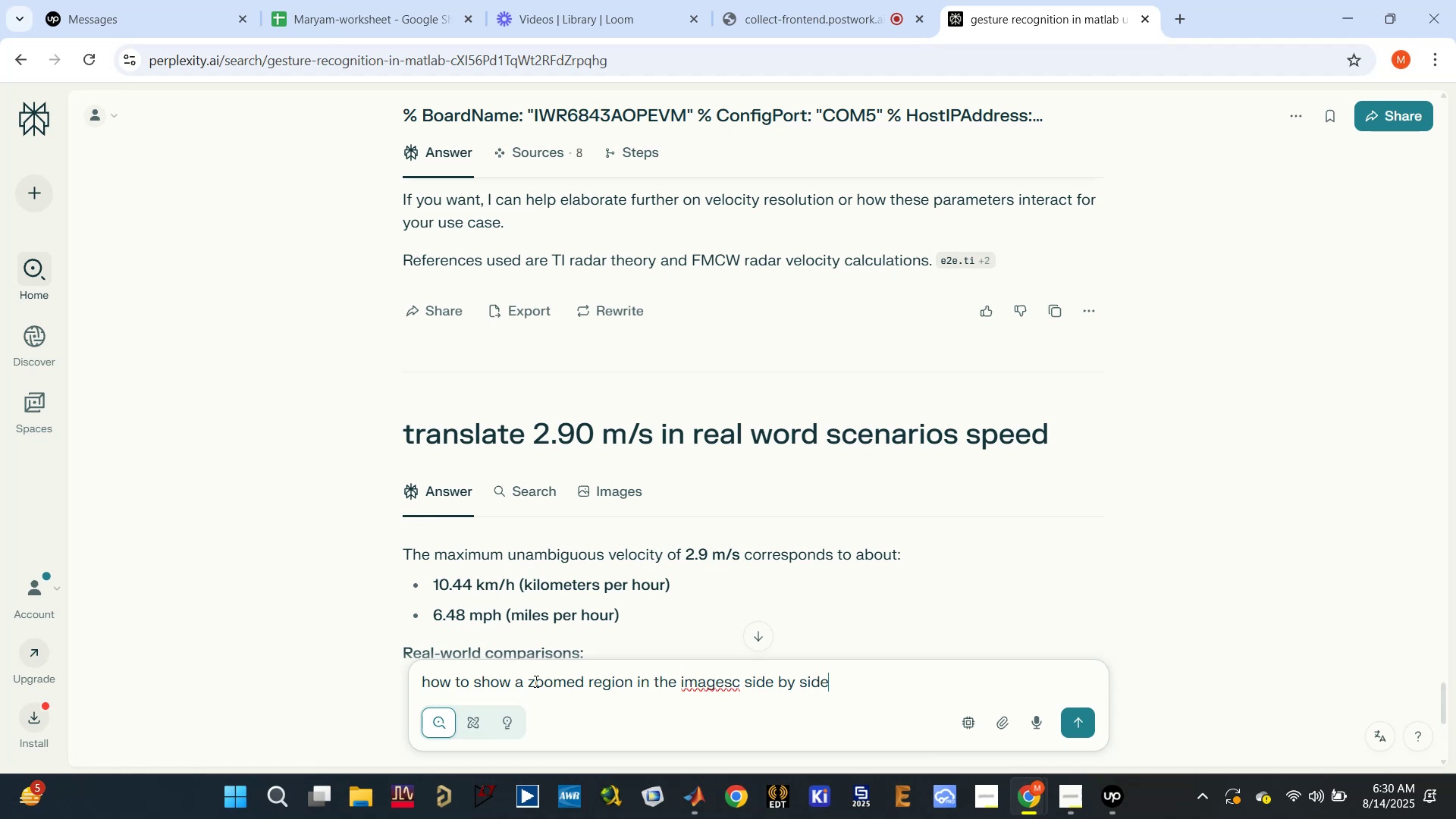 
key(Enter)
 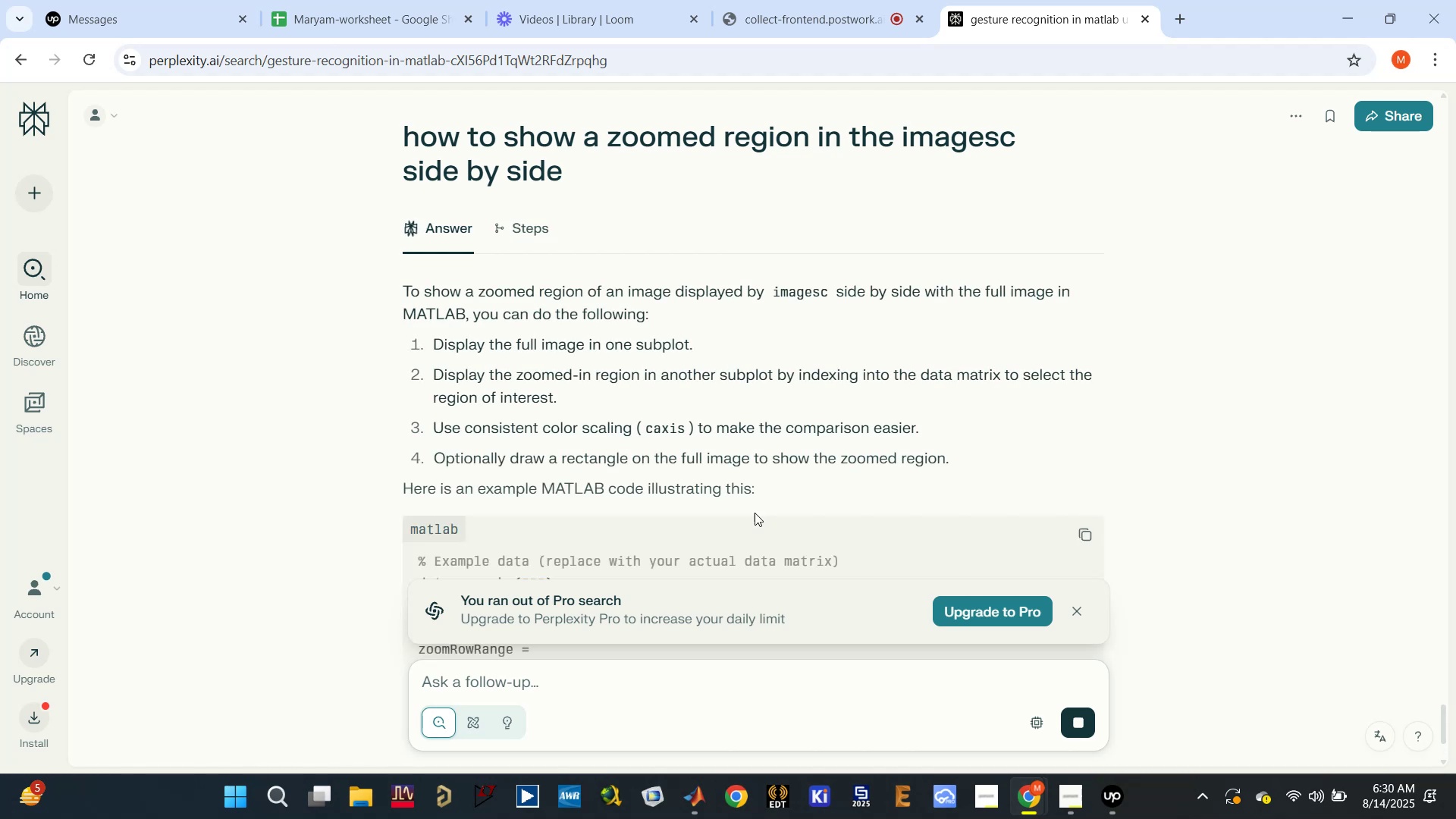 
wait(5.56)
 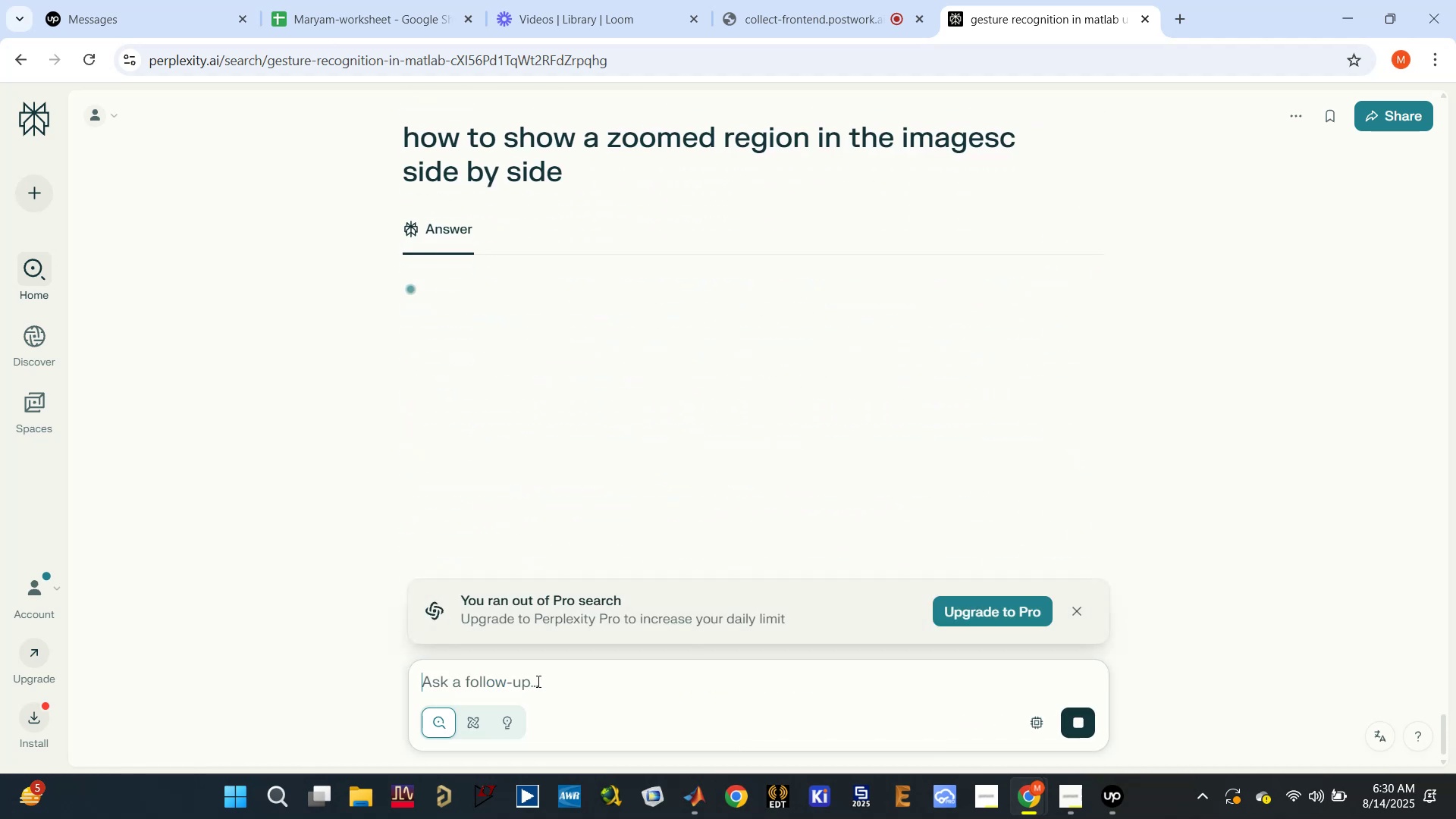 
scroll: coordinate [750, 515], scroll_direction: down, amount: 2.0
 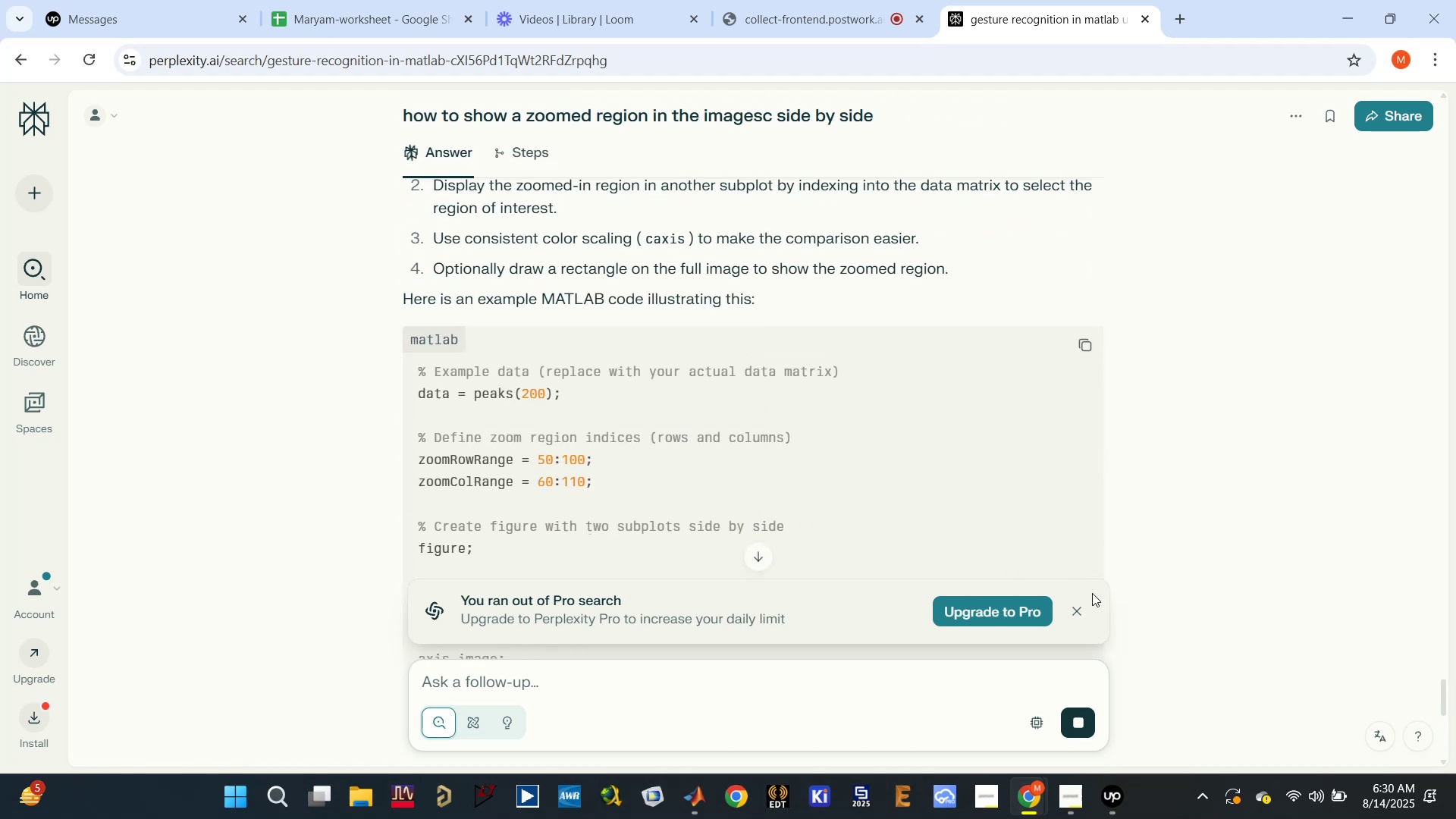 
left_click([1080, 610])
 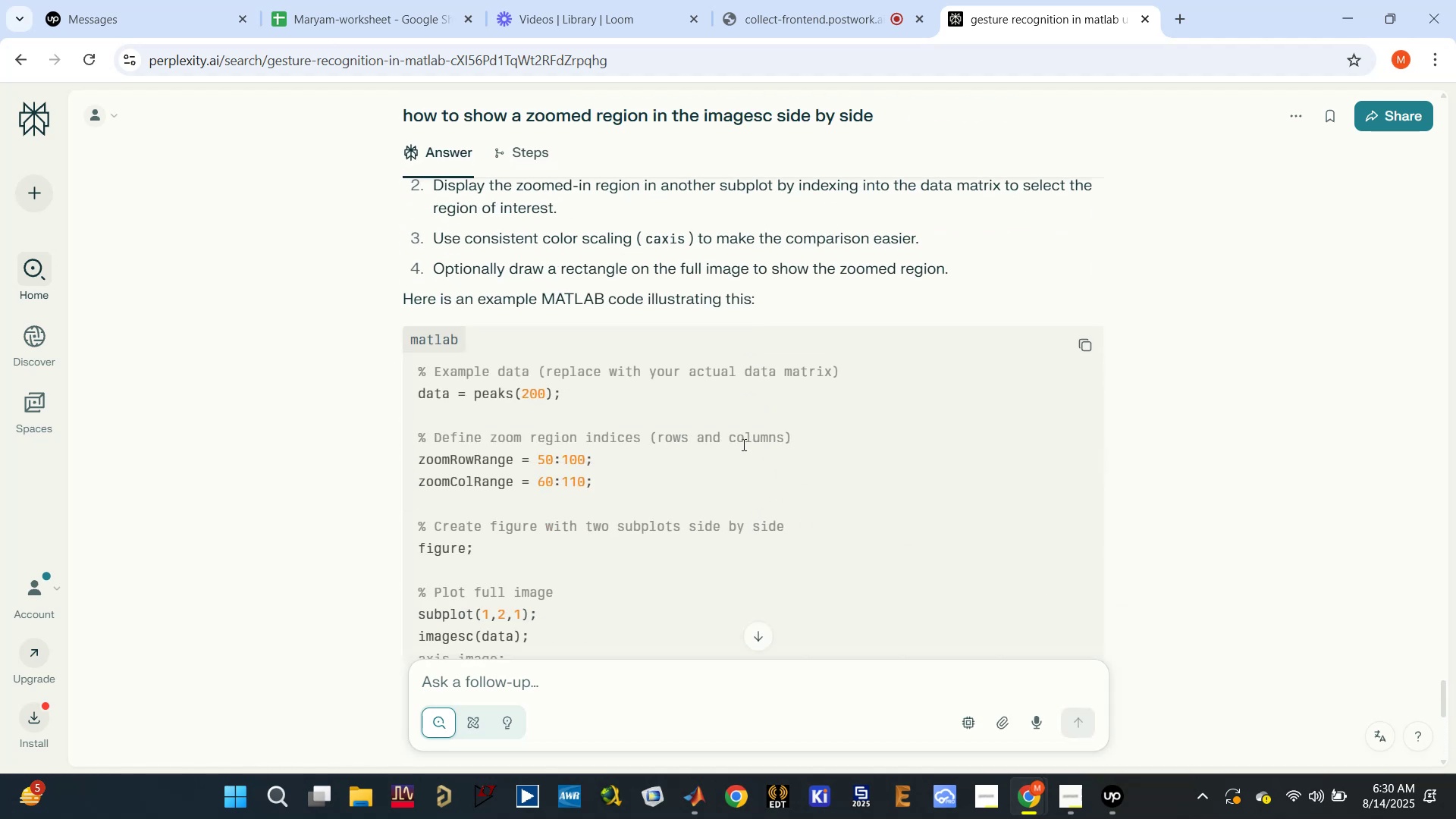 
scroll: coordinate [741, 444], scroll_direction: down, amount: 9.0
 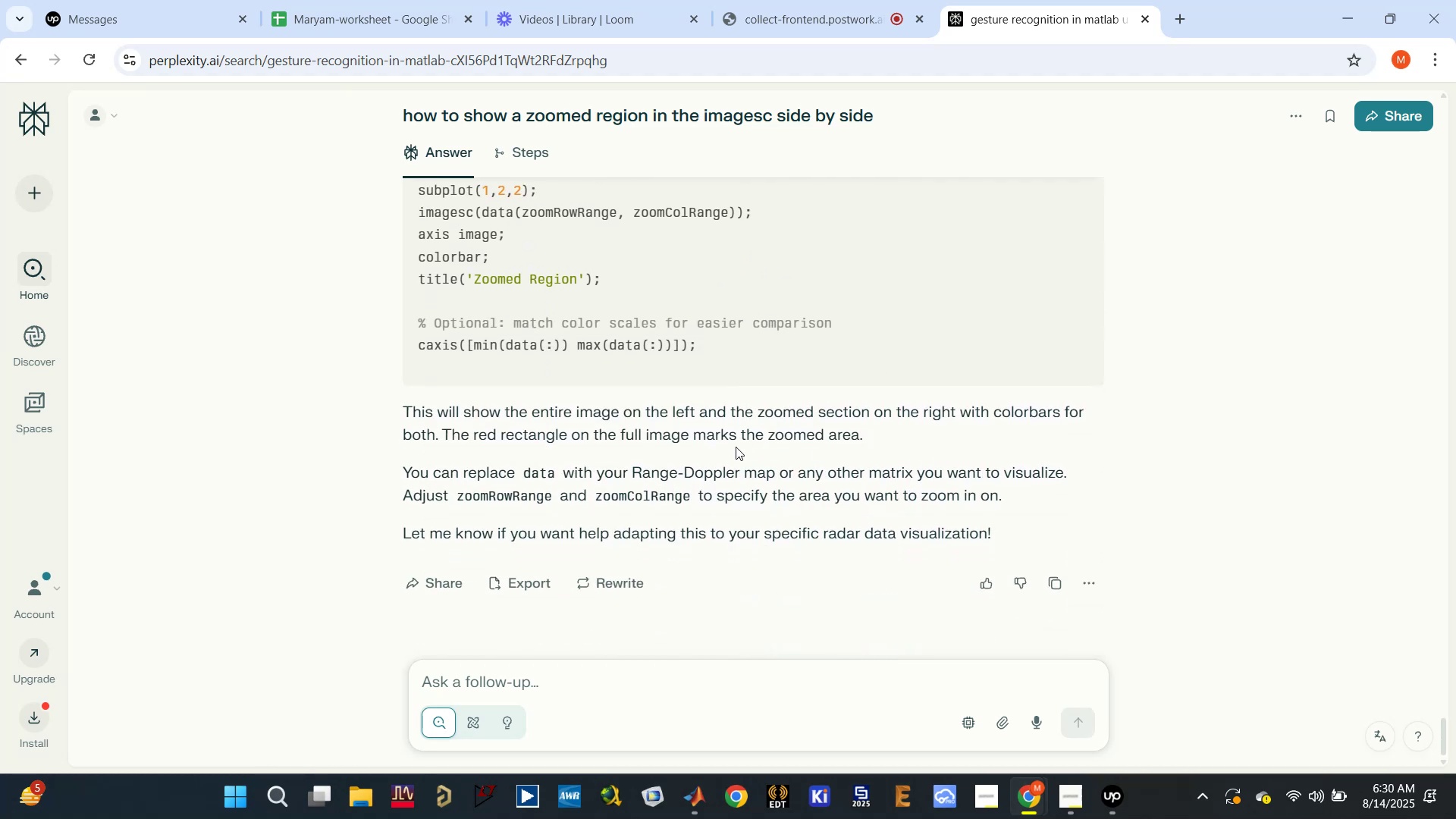 
wait(7.03)
 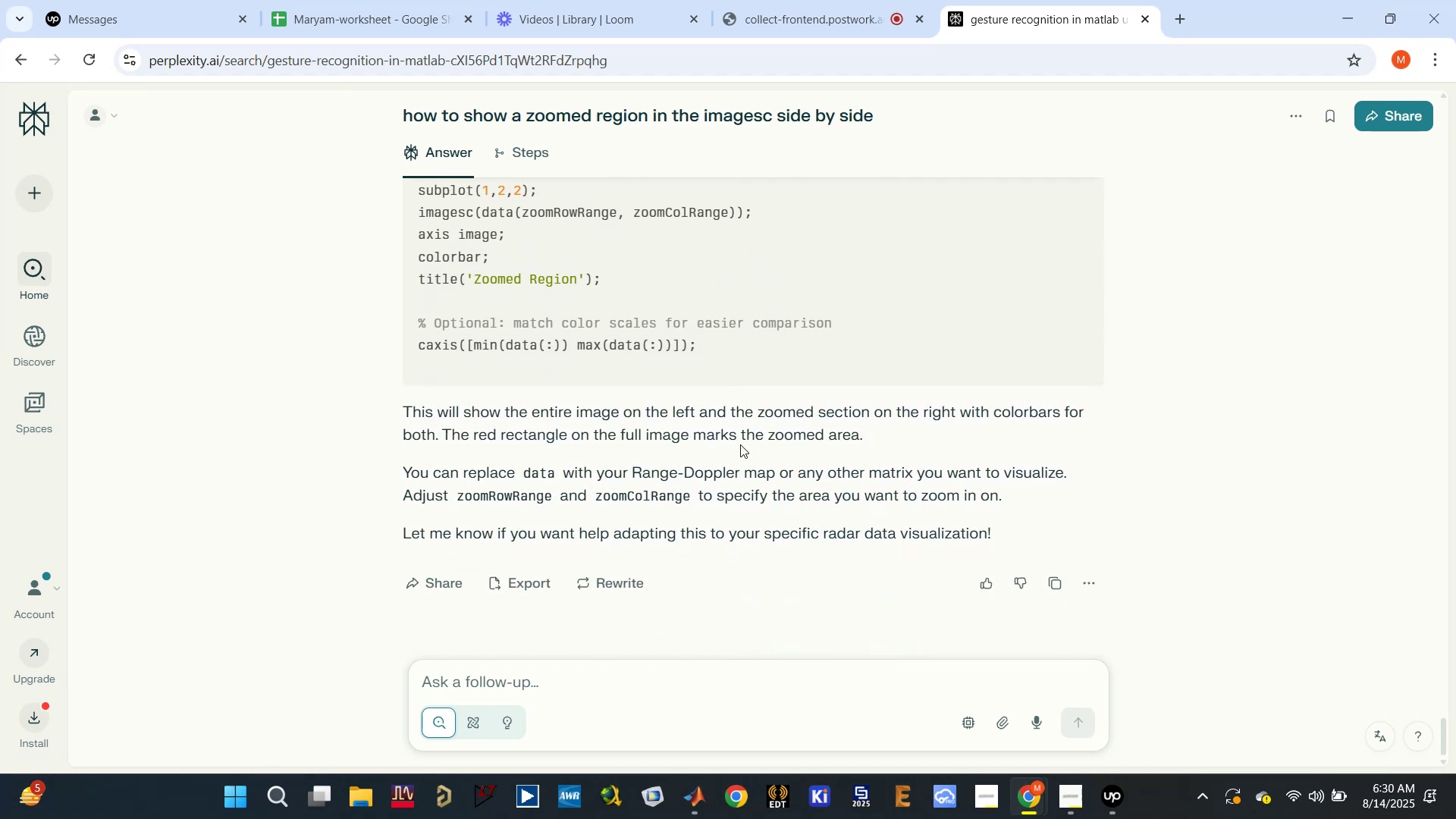 
left_click_drag(start_coordinate=[519, 438], to_coordinate=[795, 425])
 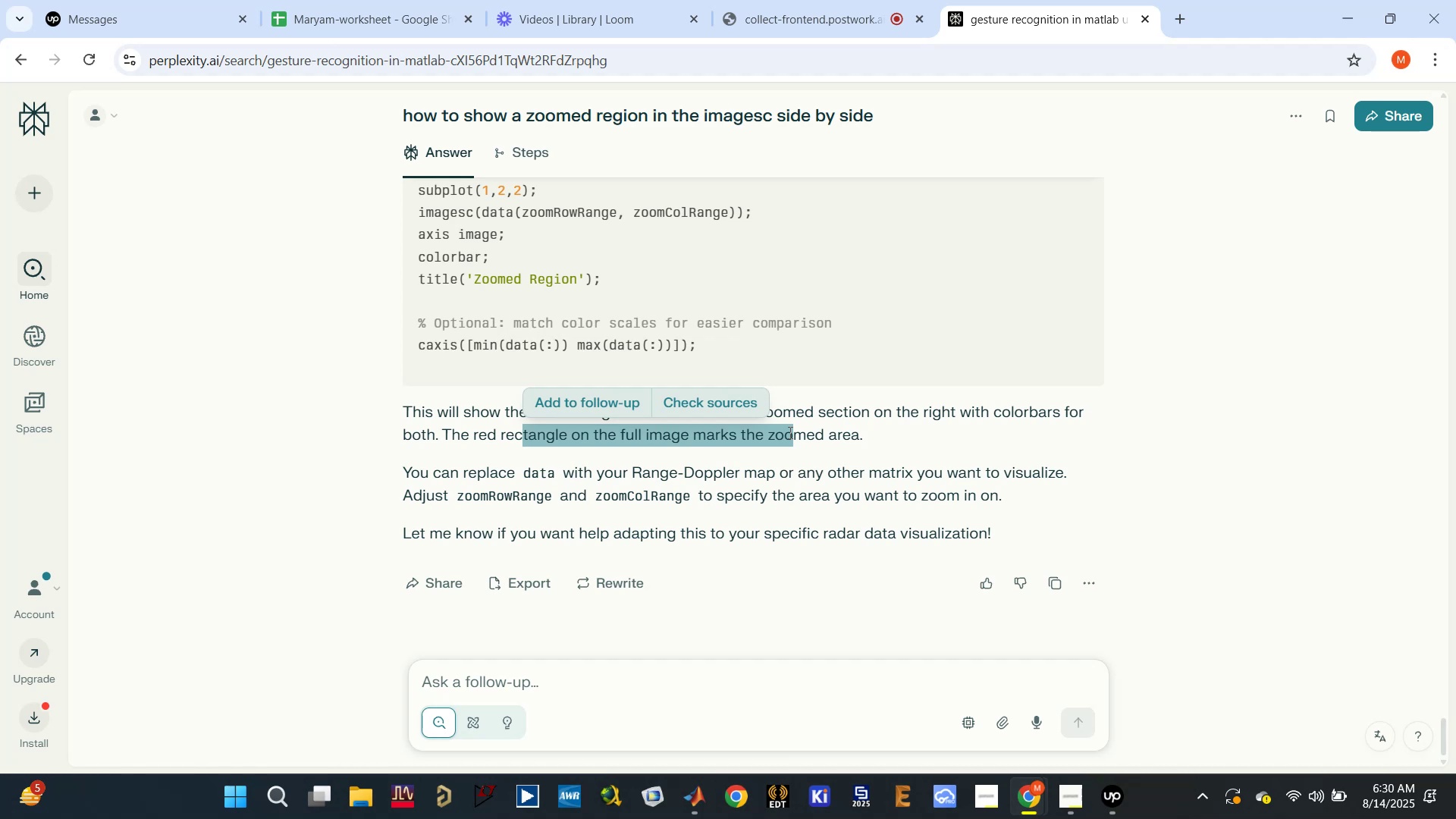 
scroll: coordinate [792, 393], scroll_direction: up, amount: 7.0
 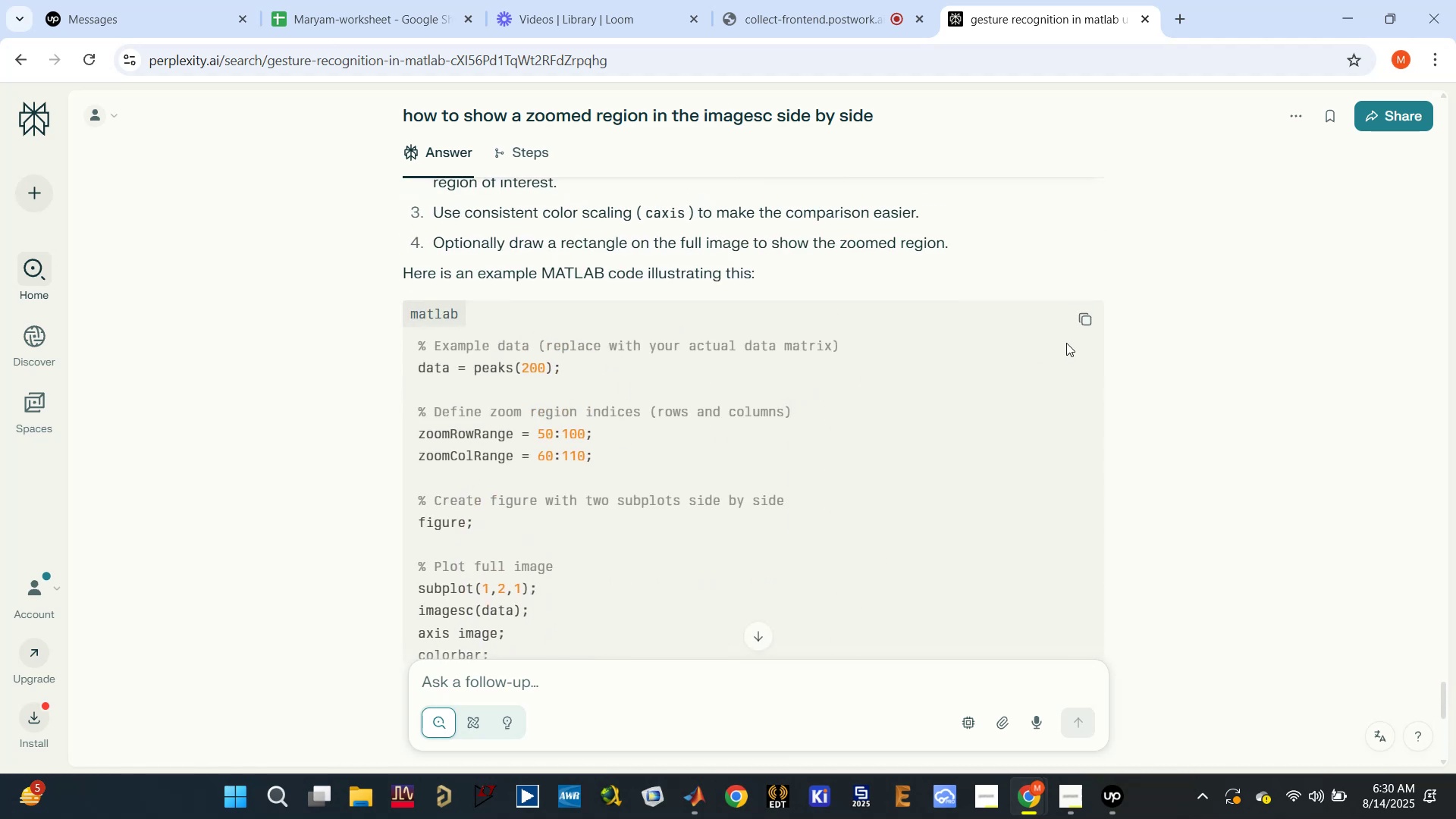 
left_click([1086, 323])
 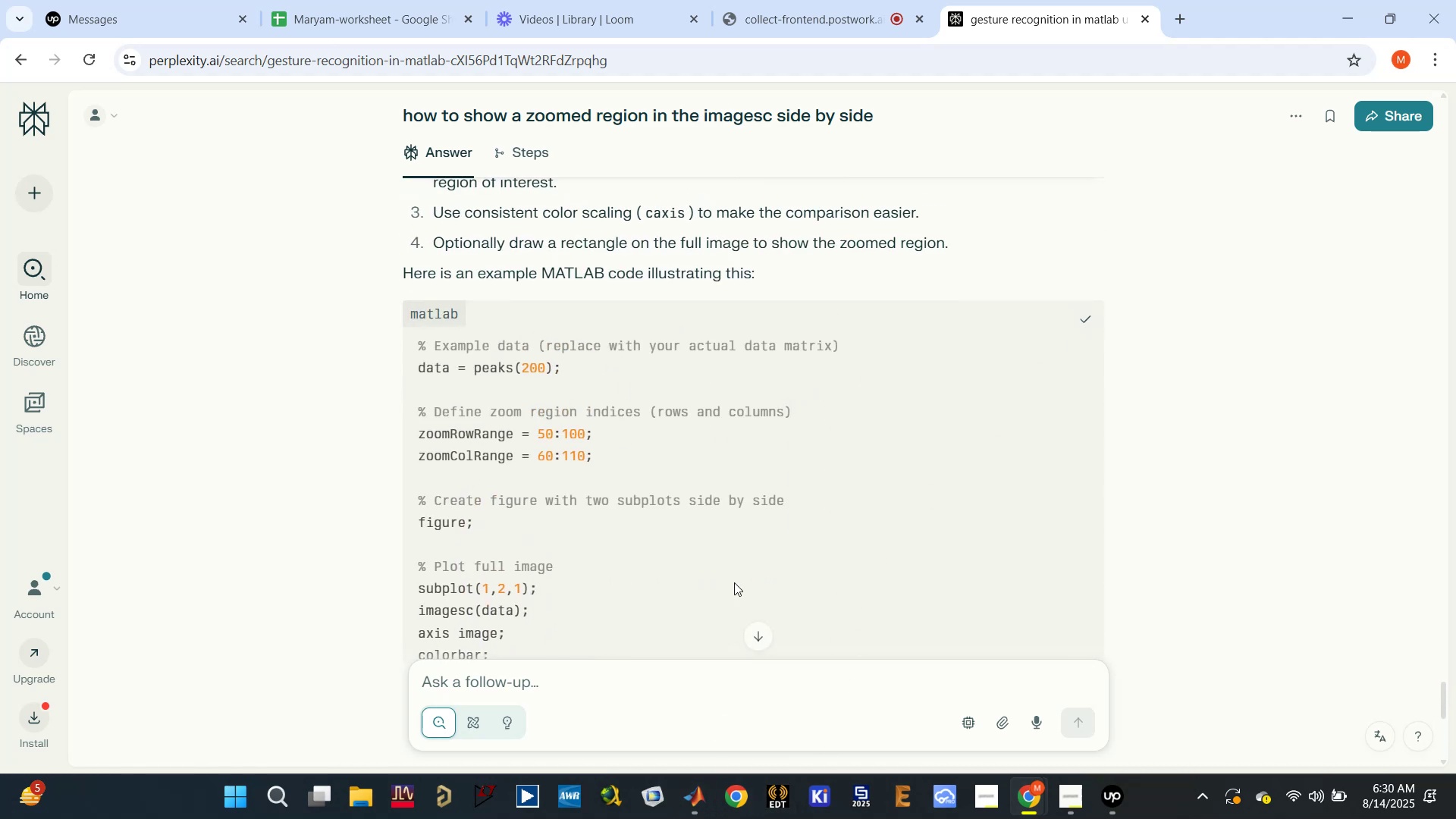 
scroll: coordinate [721, 546], scroll_direction: down, amount: 2.0
 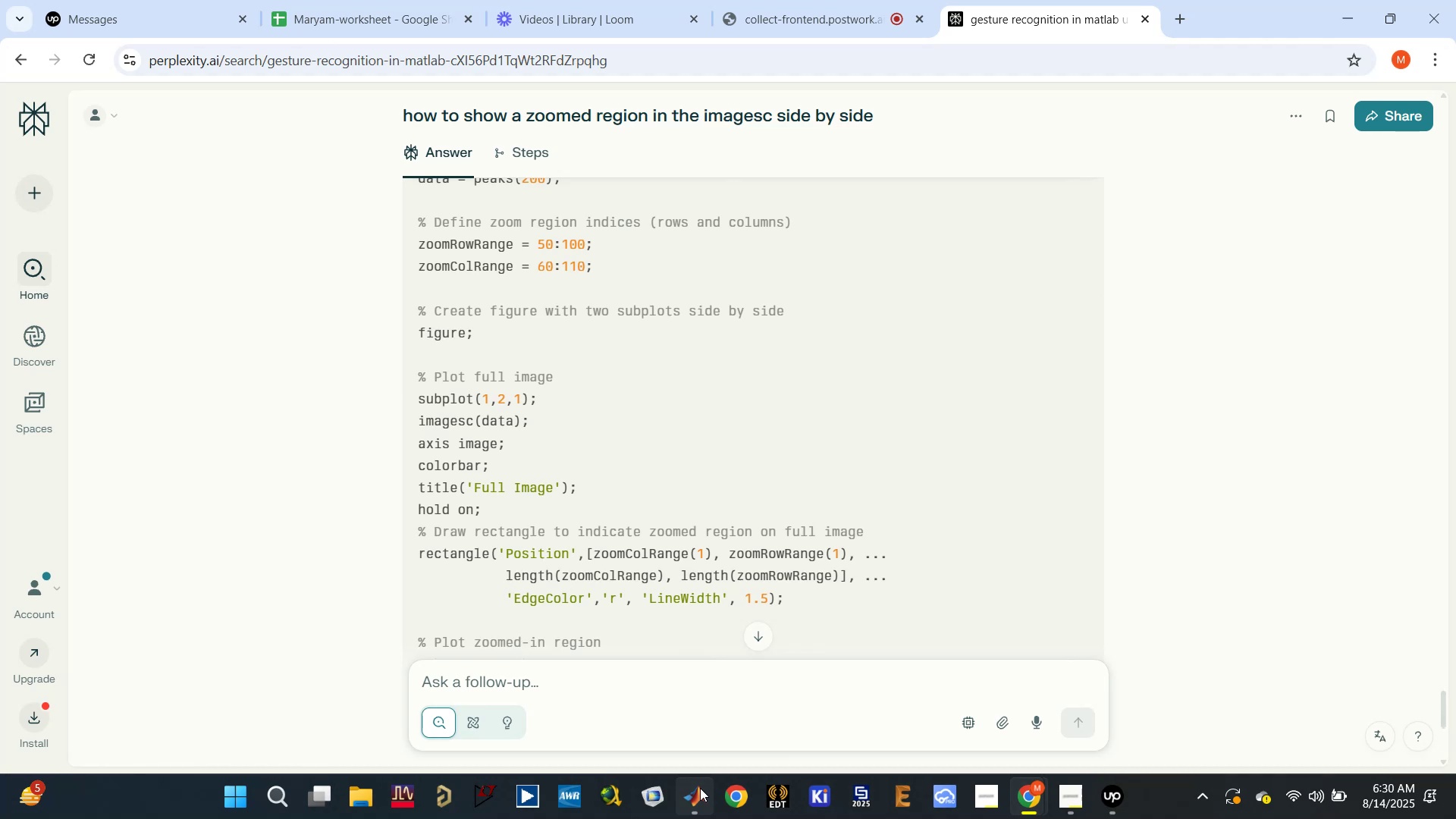 
left_click([681, 682])
 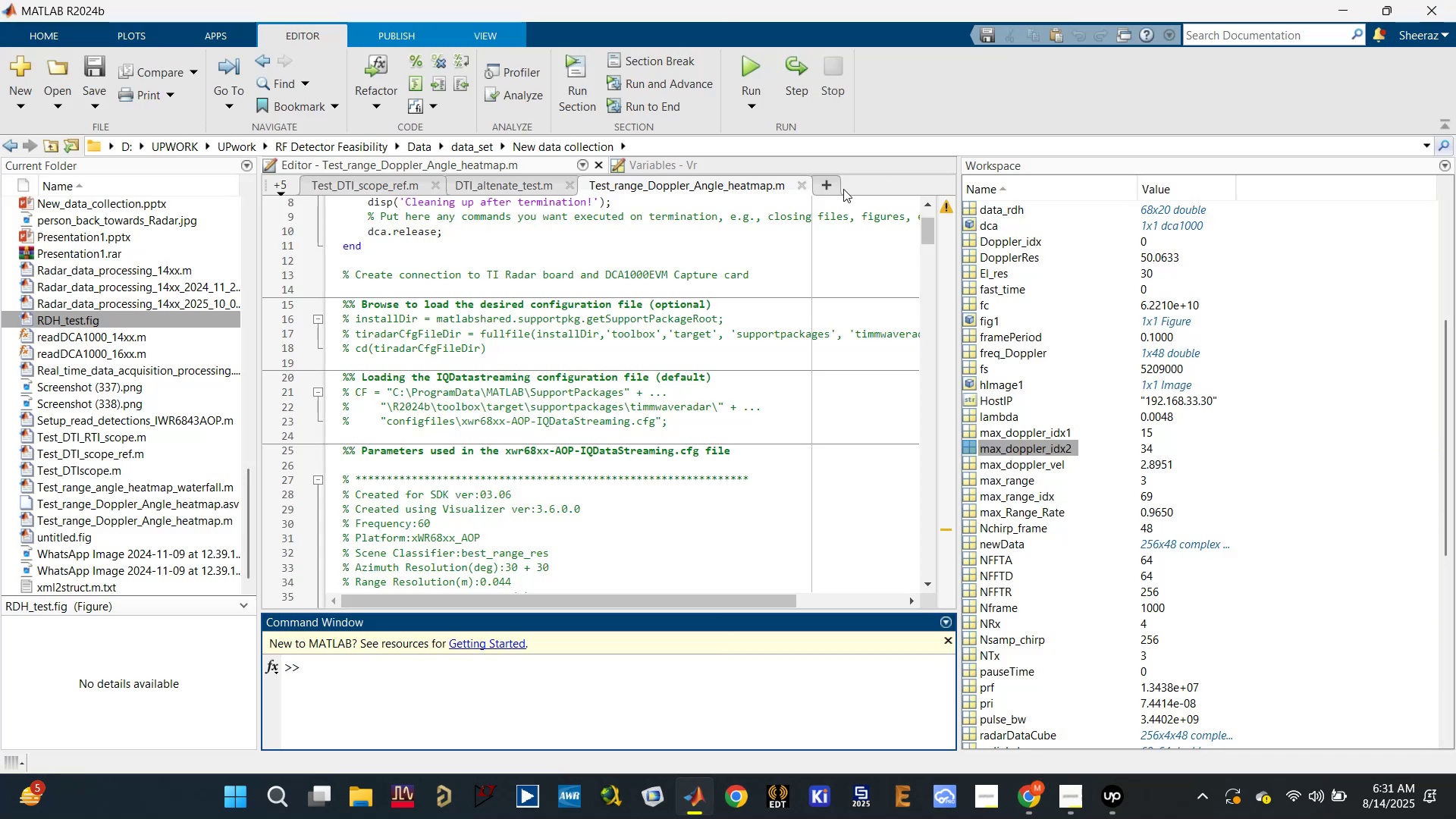 
left_click([830, 186])
 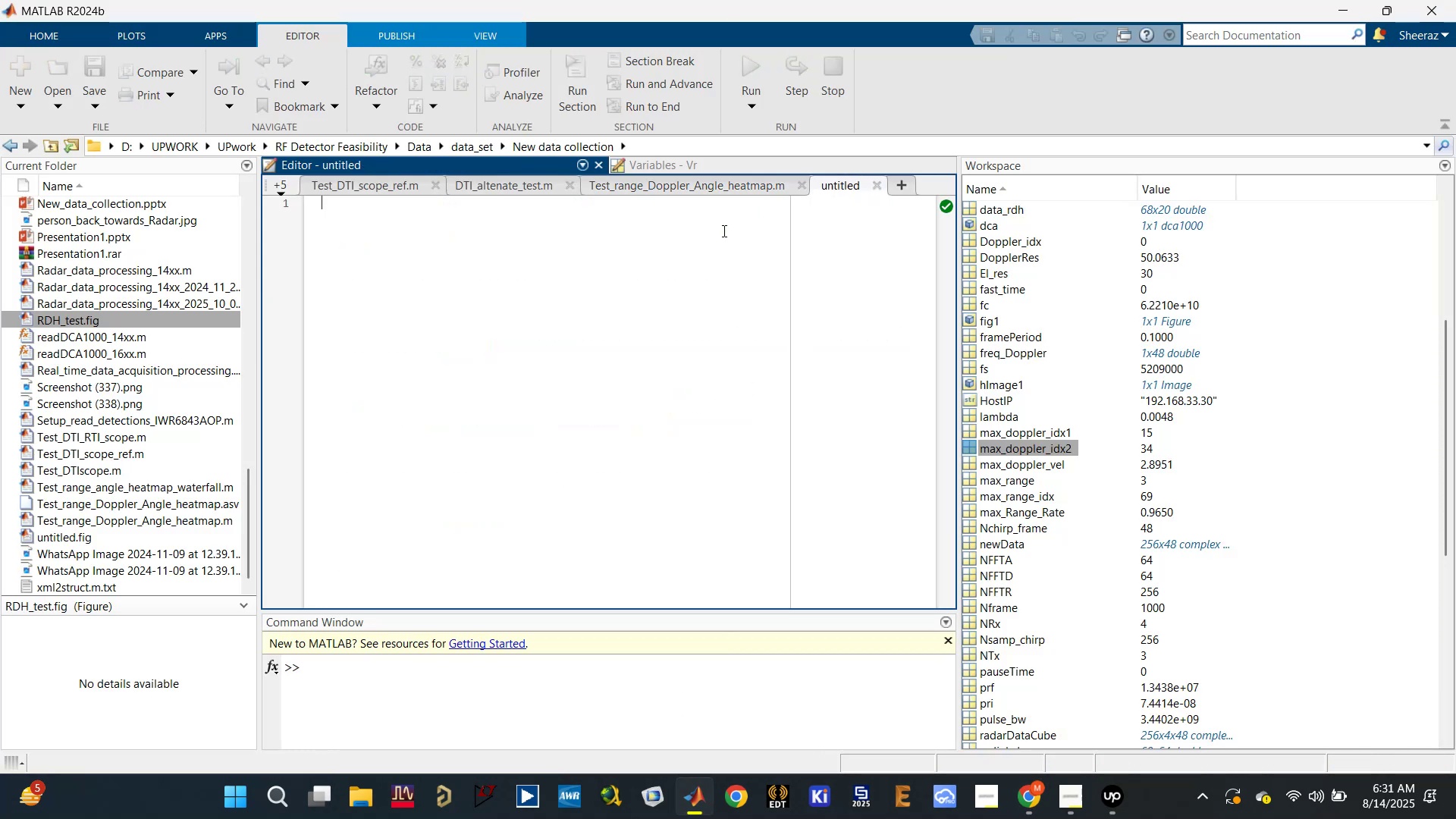 
key(Control+V)
 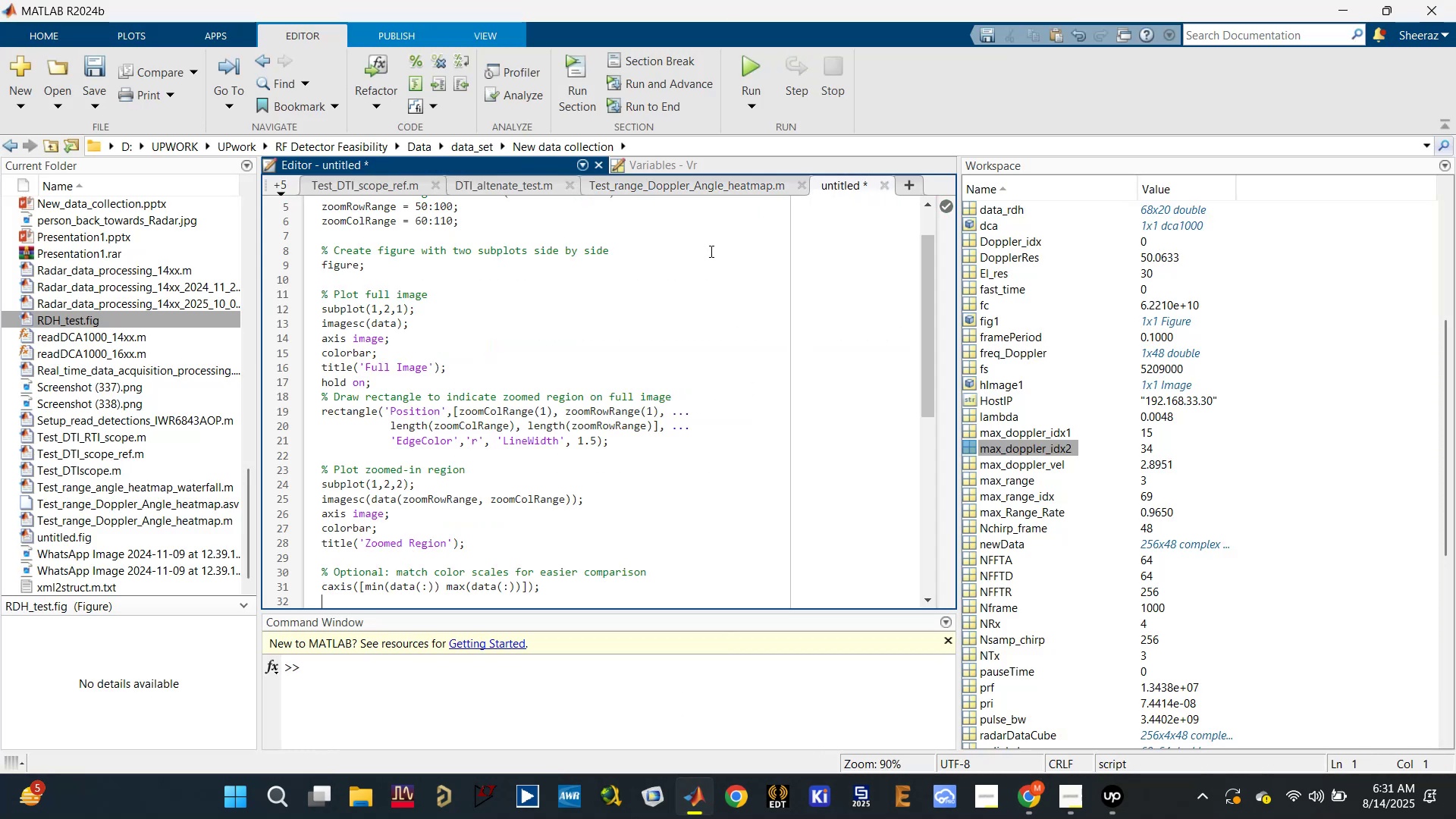 
key(Control+S)
 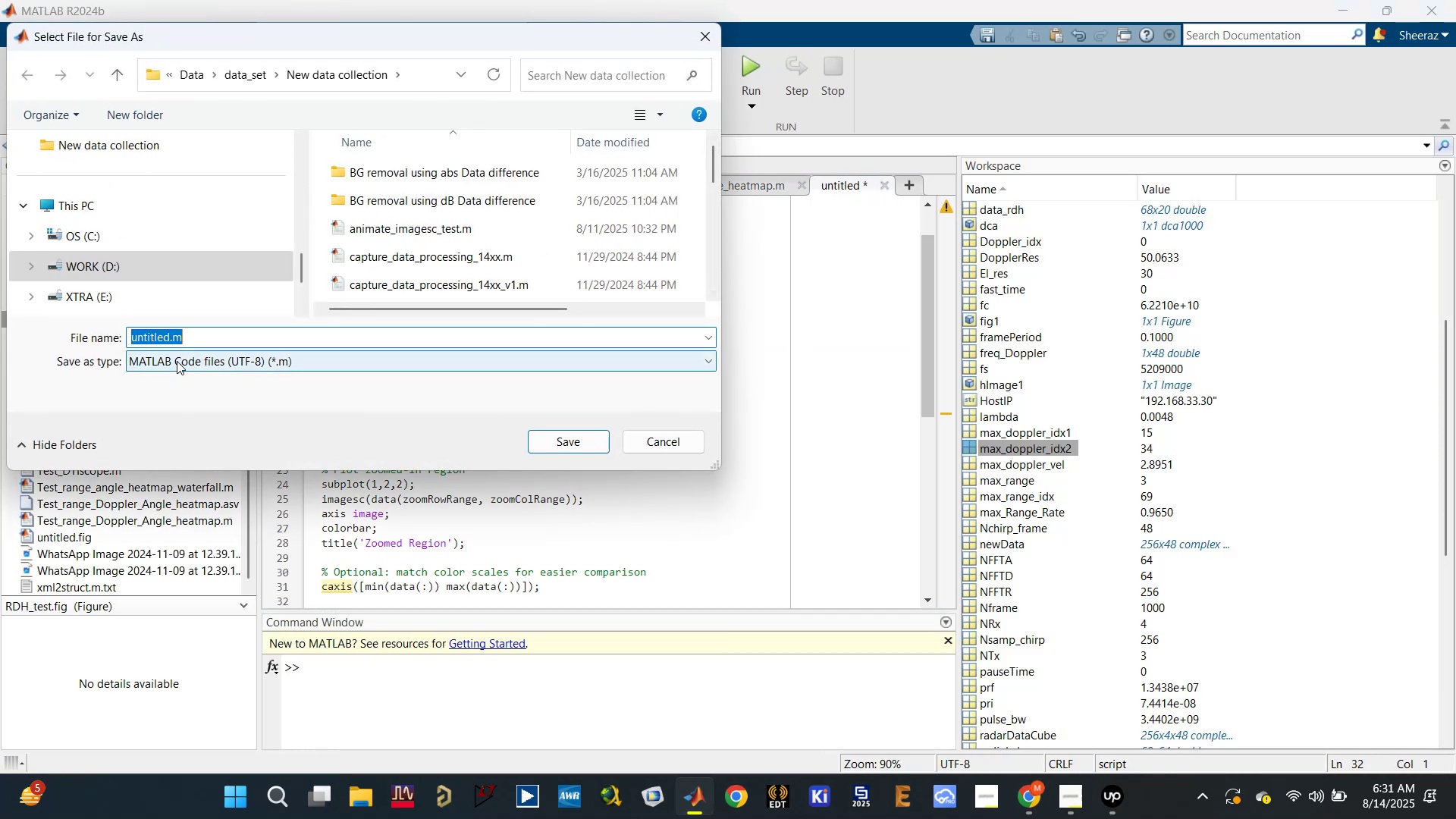 
type([Home]Test[Delete][Delete][Delete][Delete][Delete][Delete][Delete][Delete]Zomm_imagesc)
 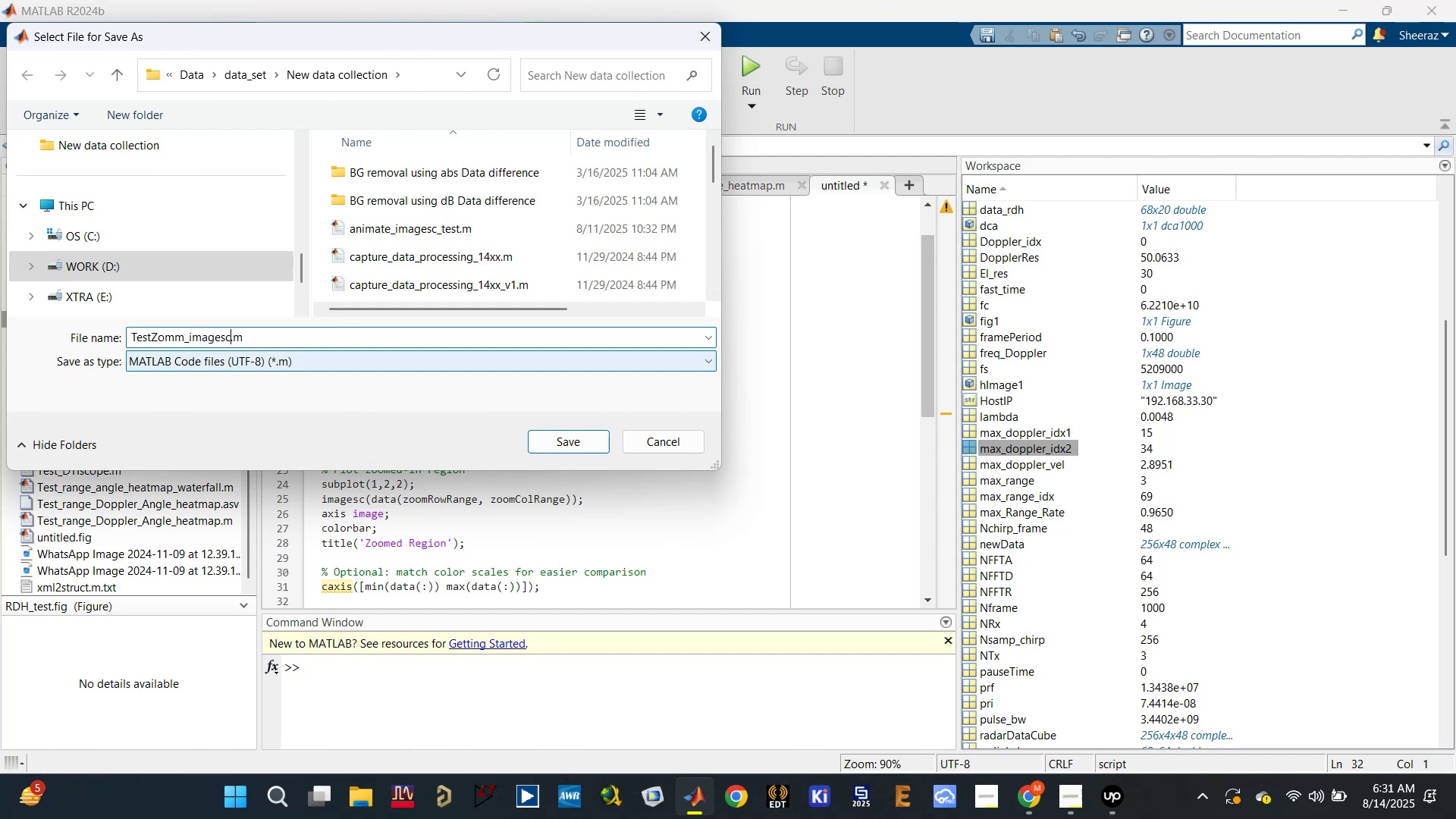 
key(ArrowLeft)
 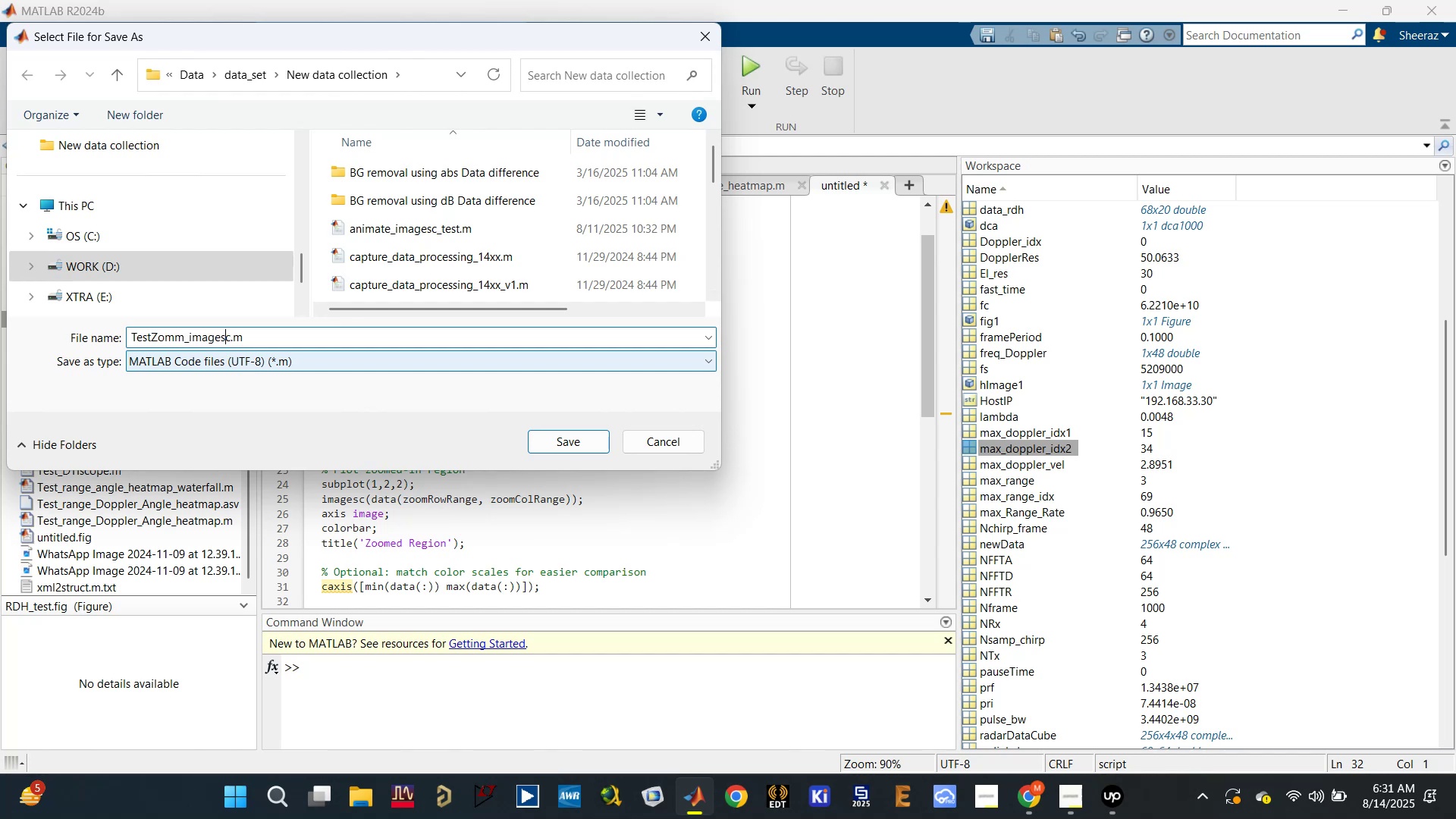 
key(ArrowLeft)
 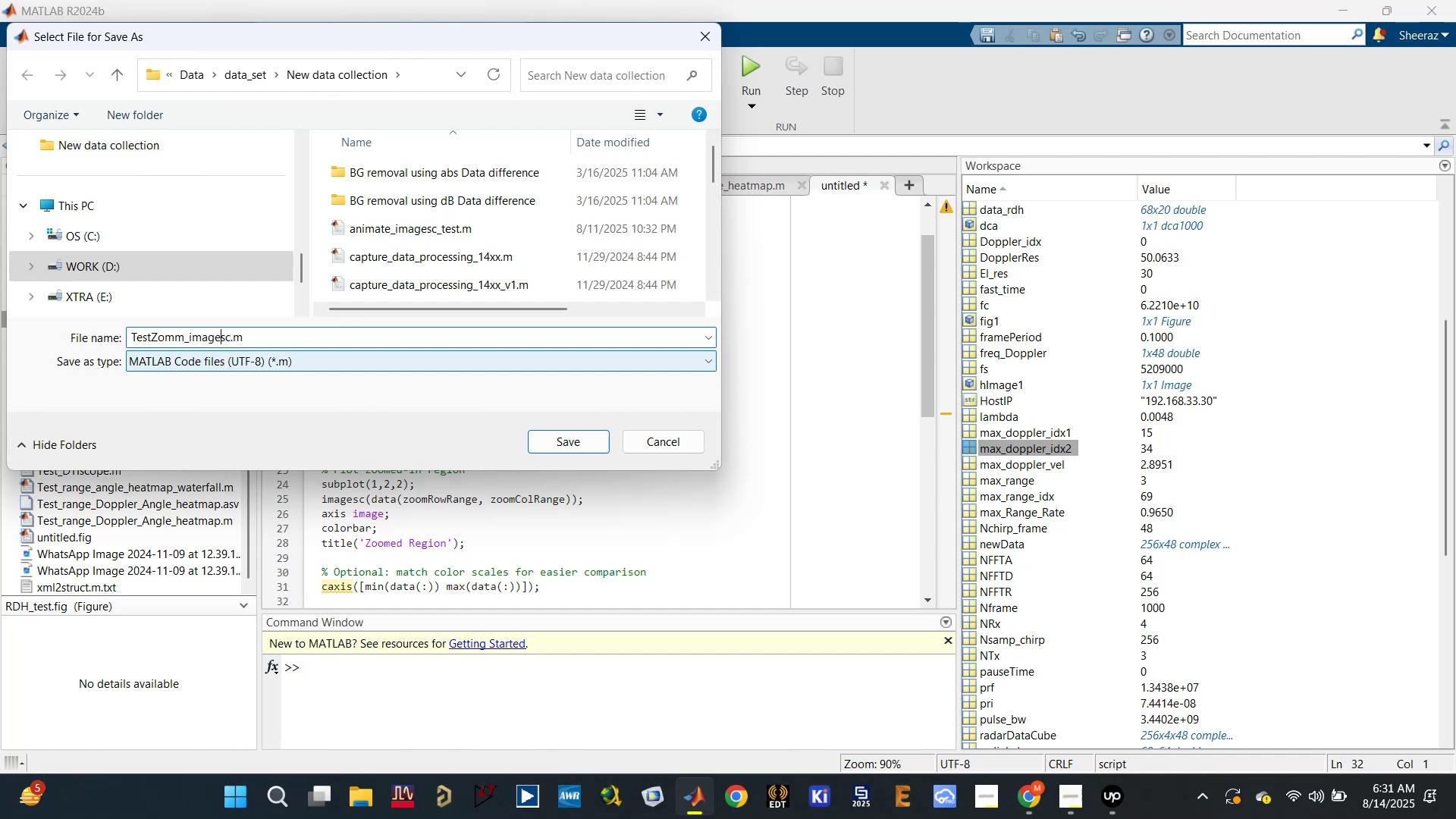 
key(ArrowLeft)
 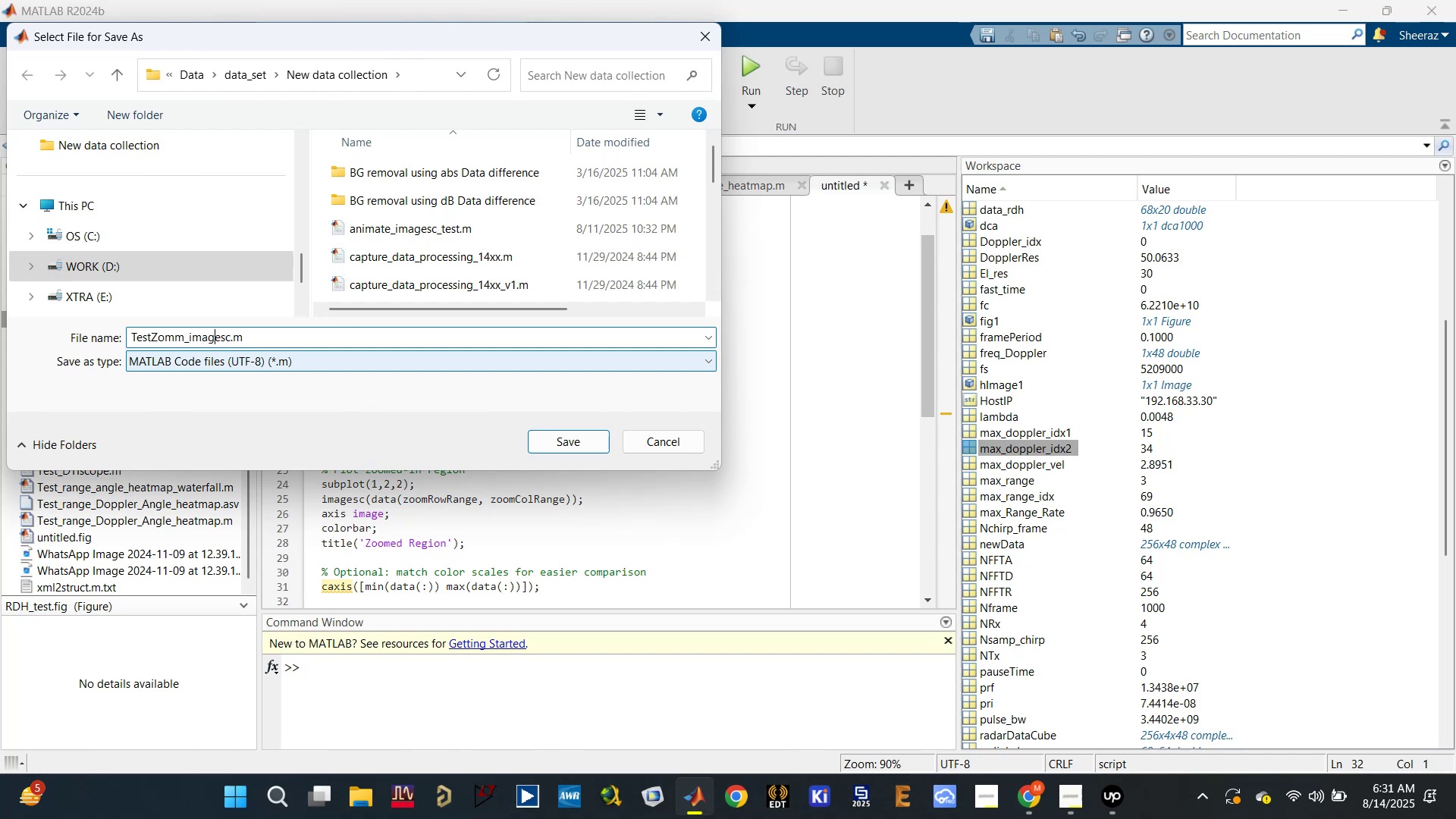 
key(ArrowLeft)
 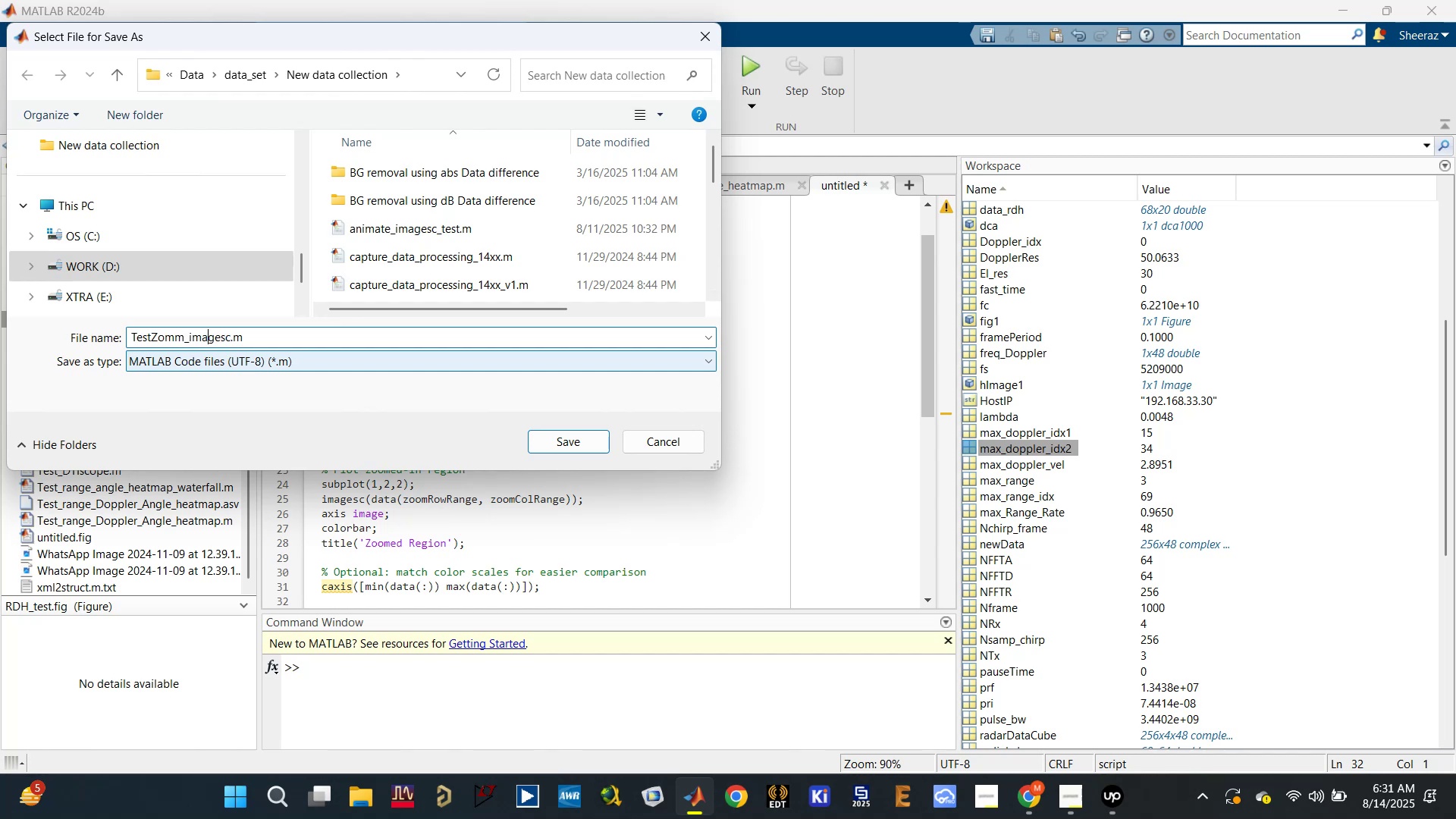 
key(ArrowLeft)
 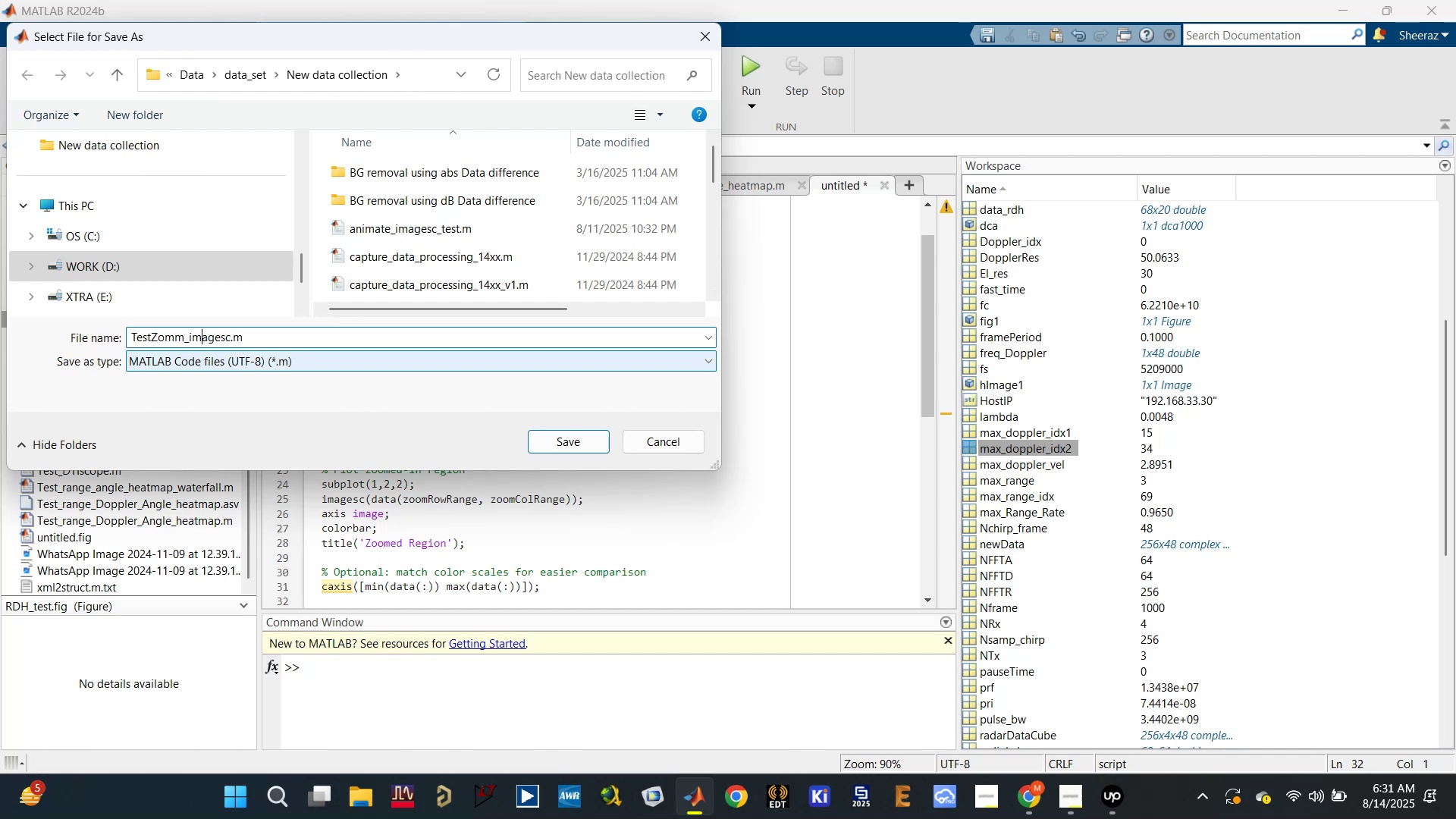 
key(ArrowLeft)
 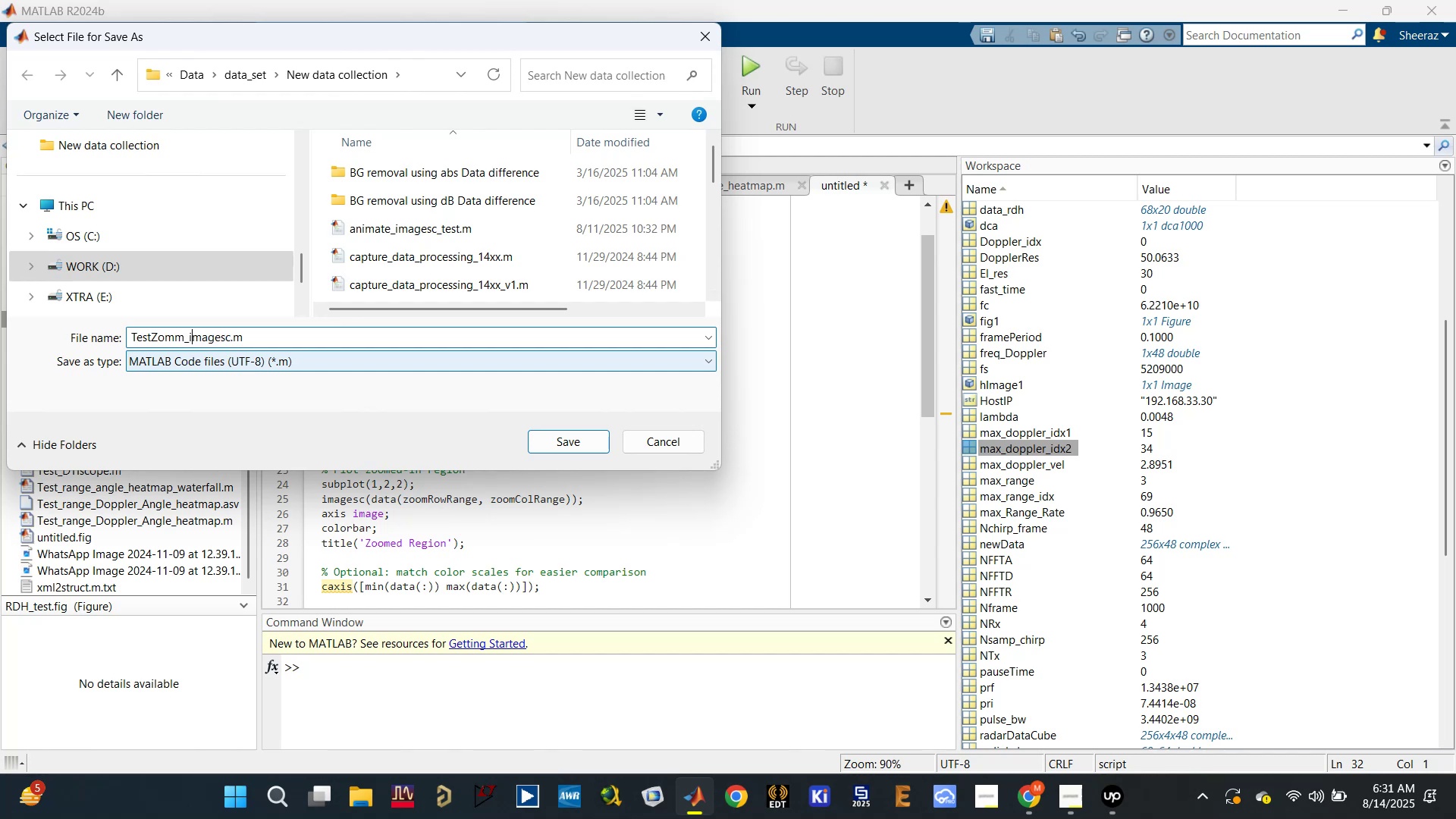 
key(ArrowLeft)
 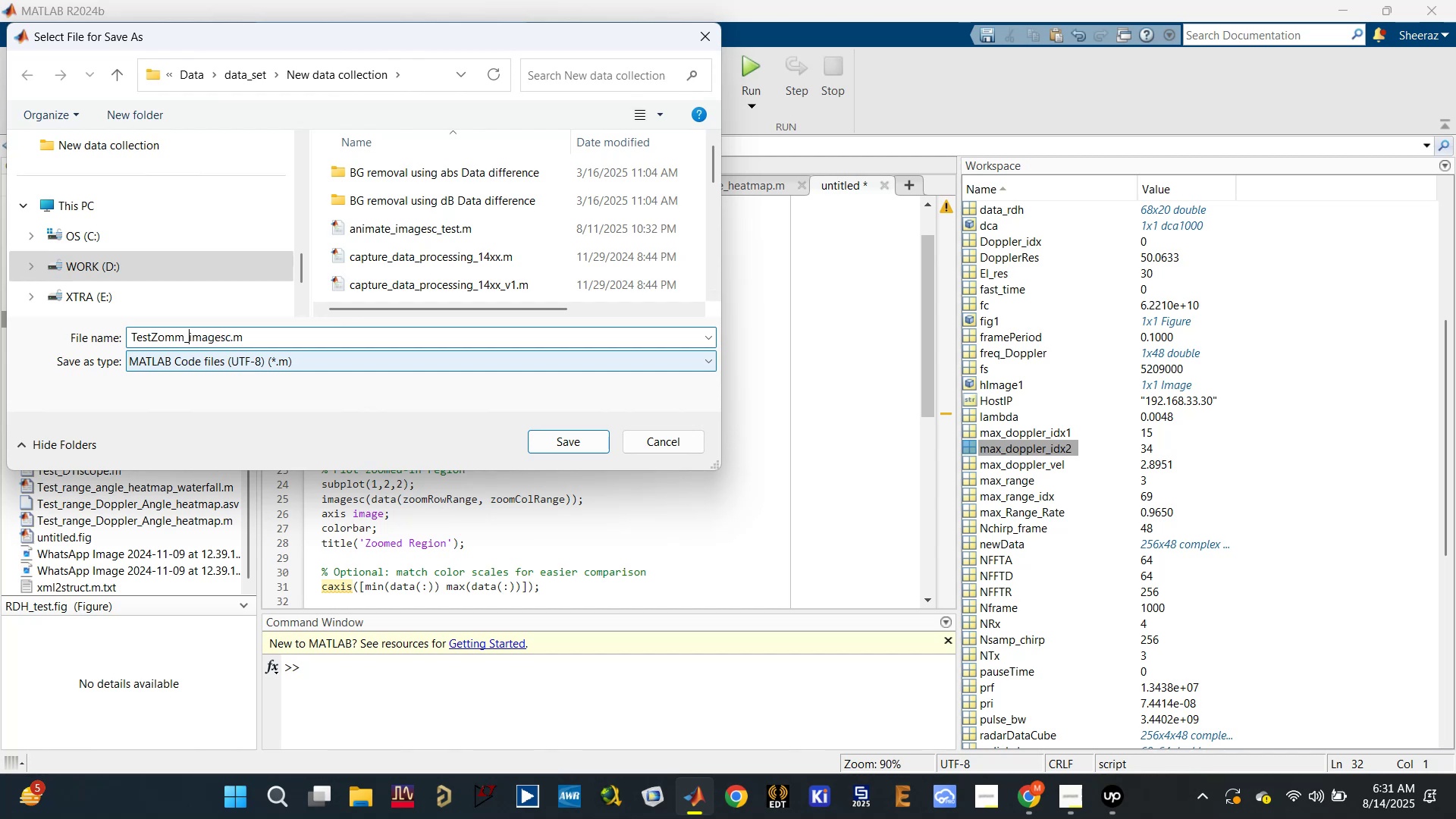 
key(ArrowLeft)
 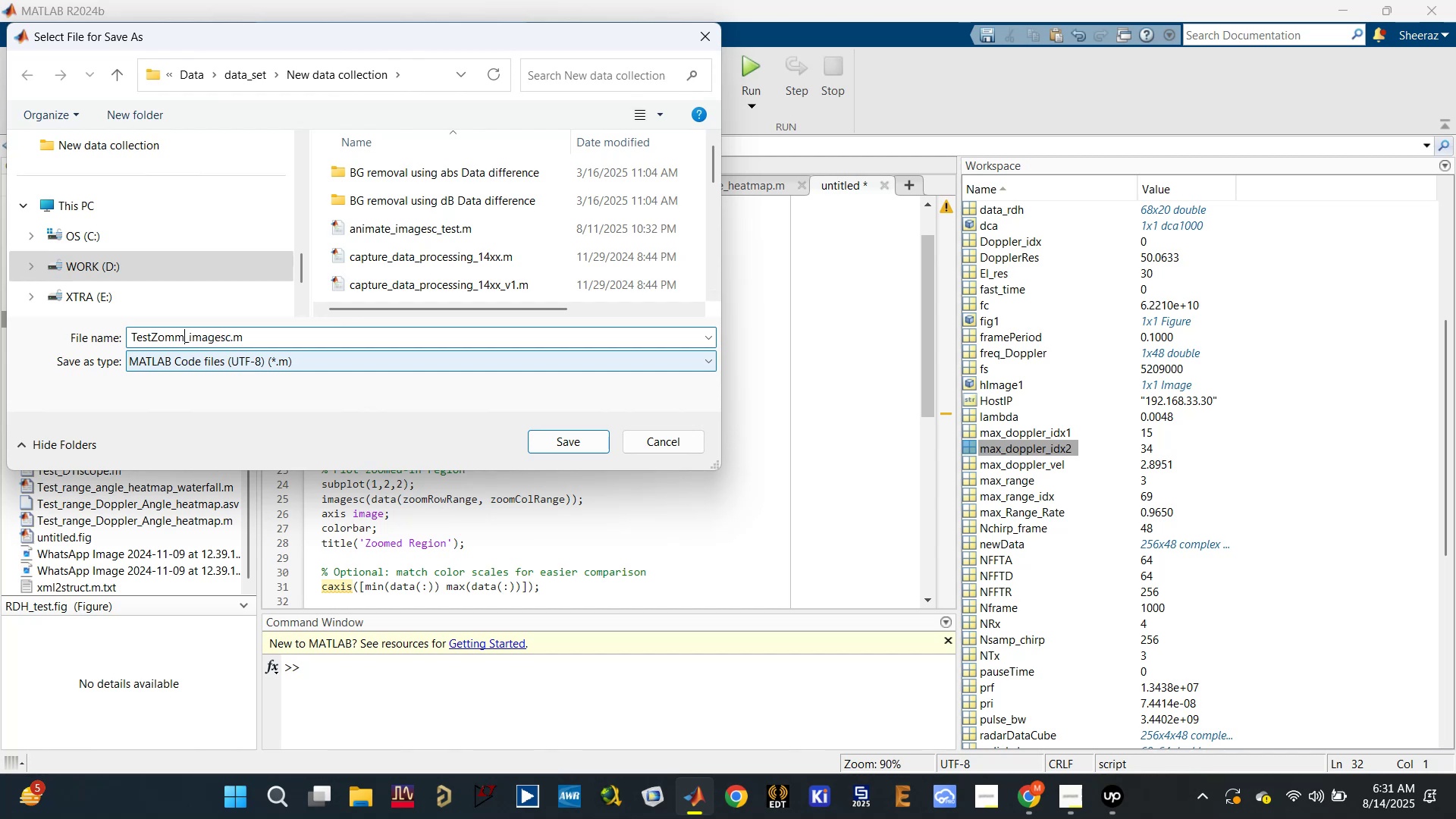 
key(ArrowLeft)
 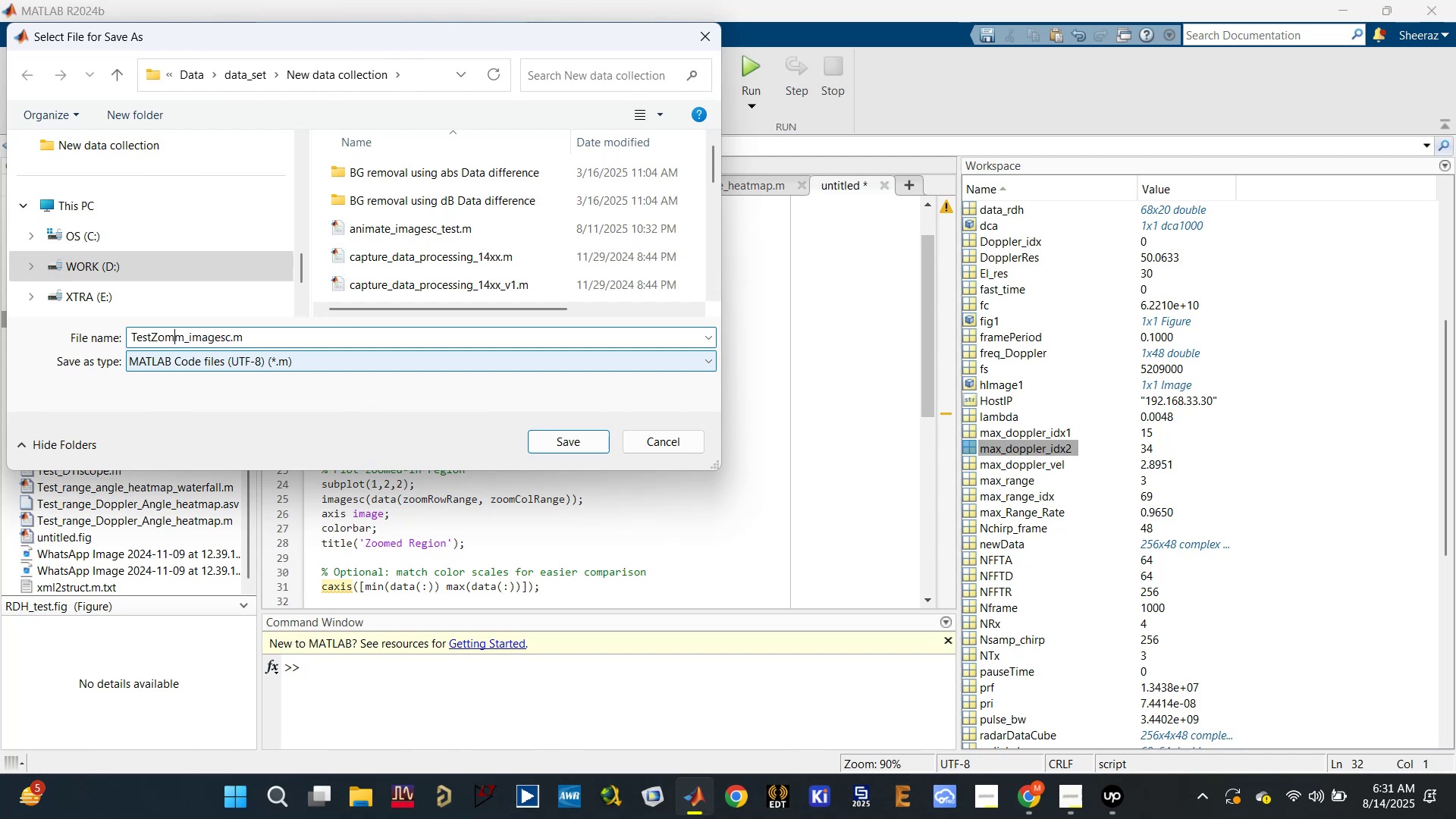 
key(ArrowLeft)
 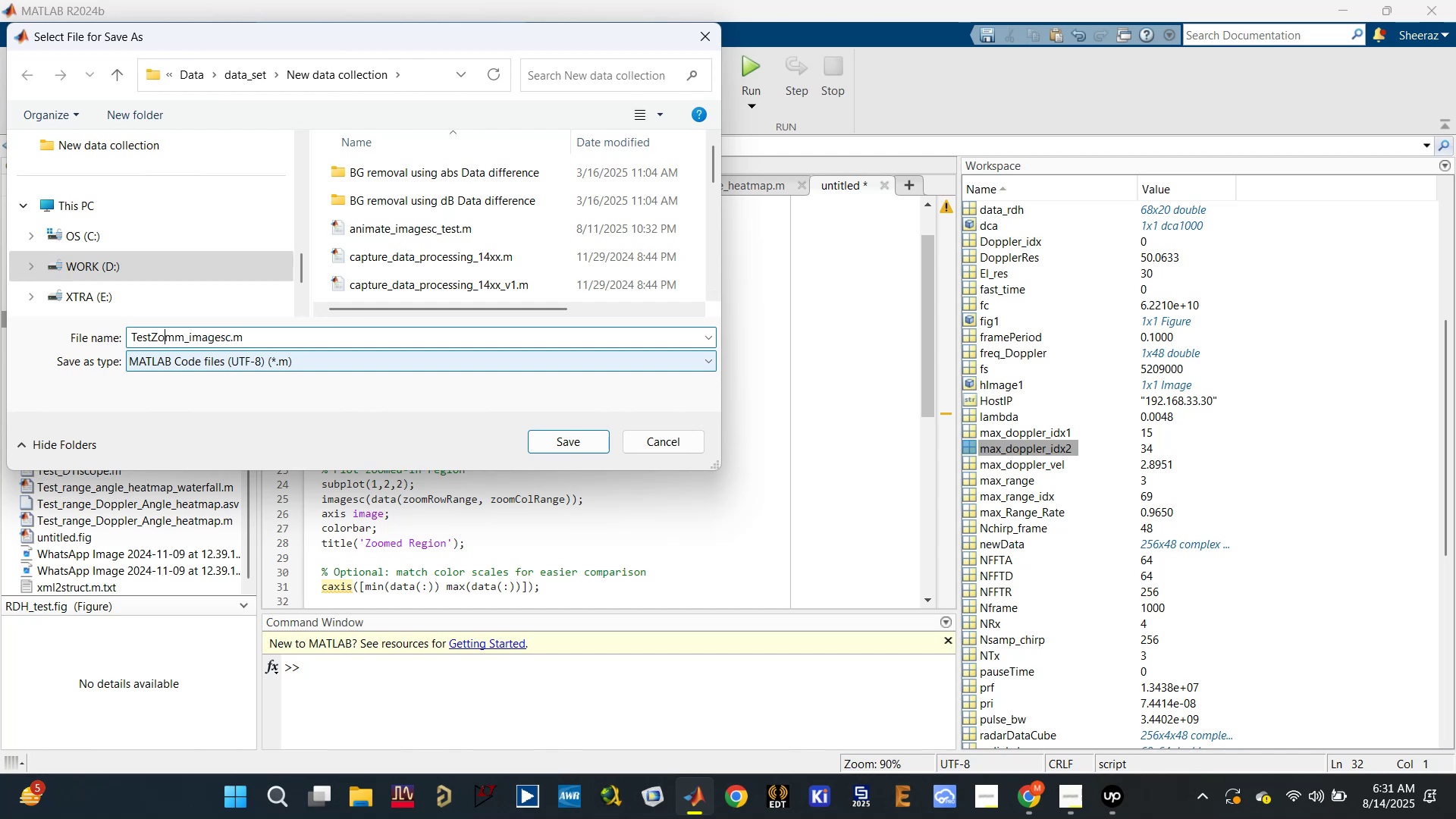 
key(ArrowRight)
 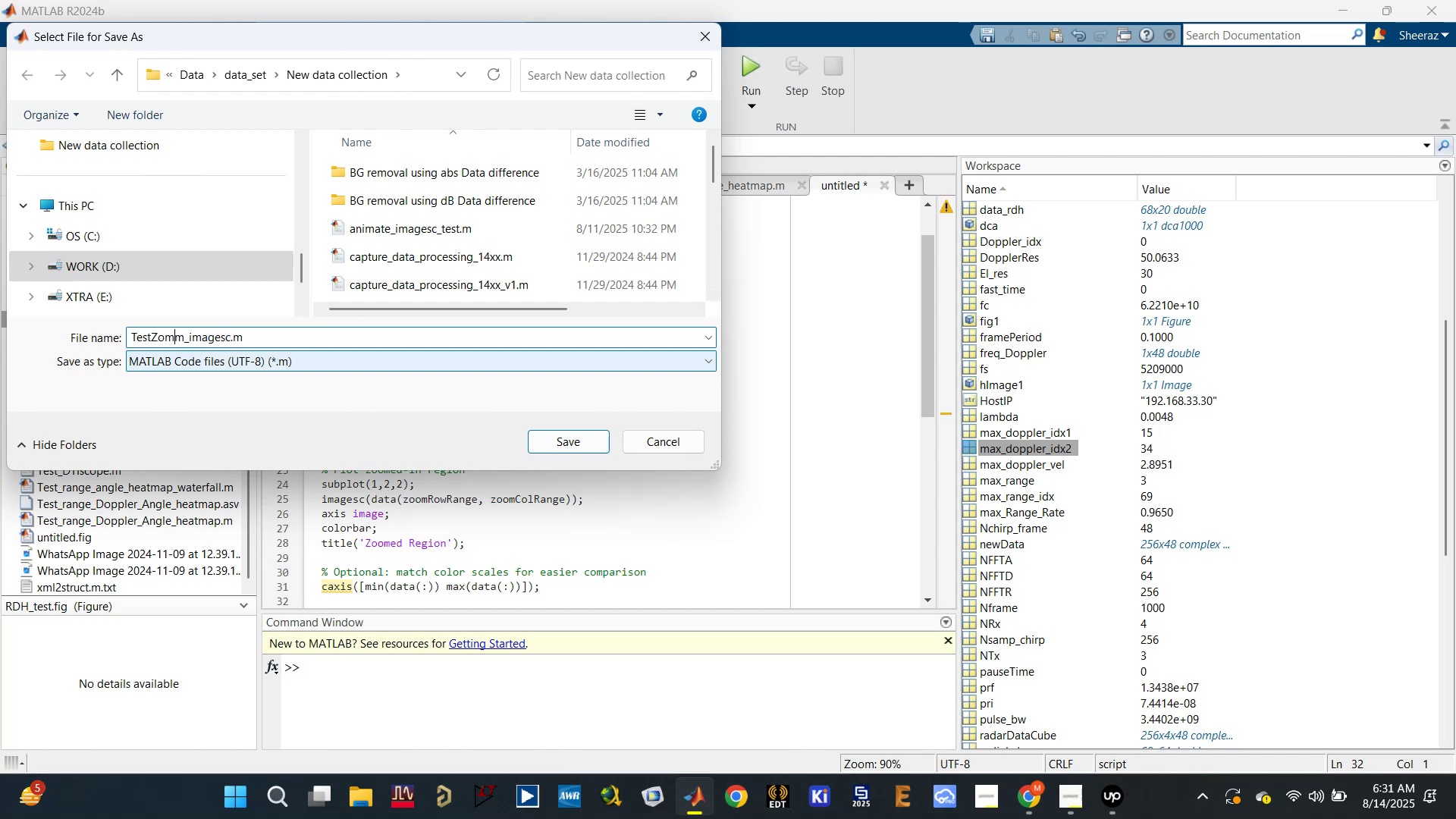 
key(Backspace)
 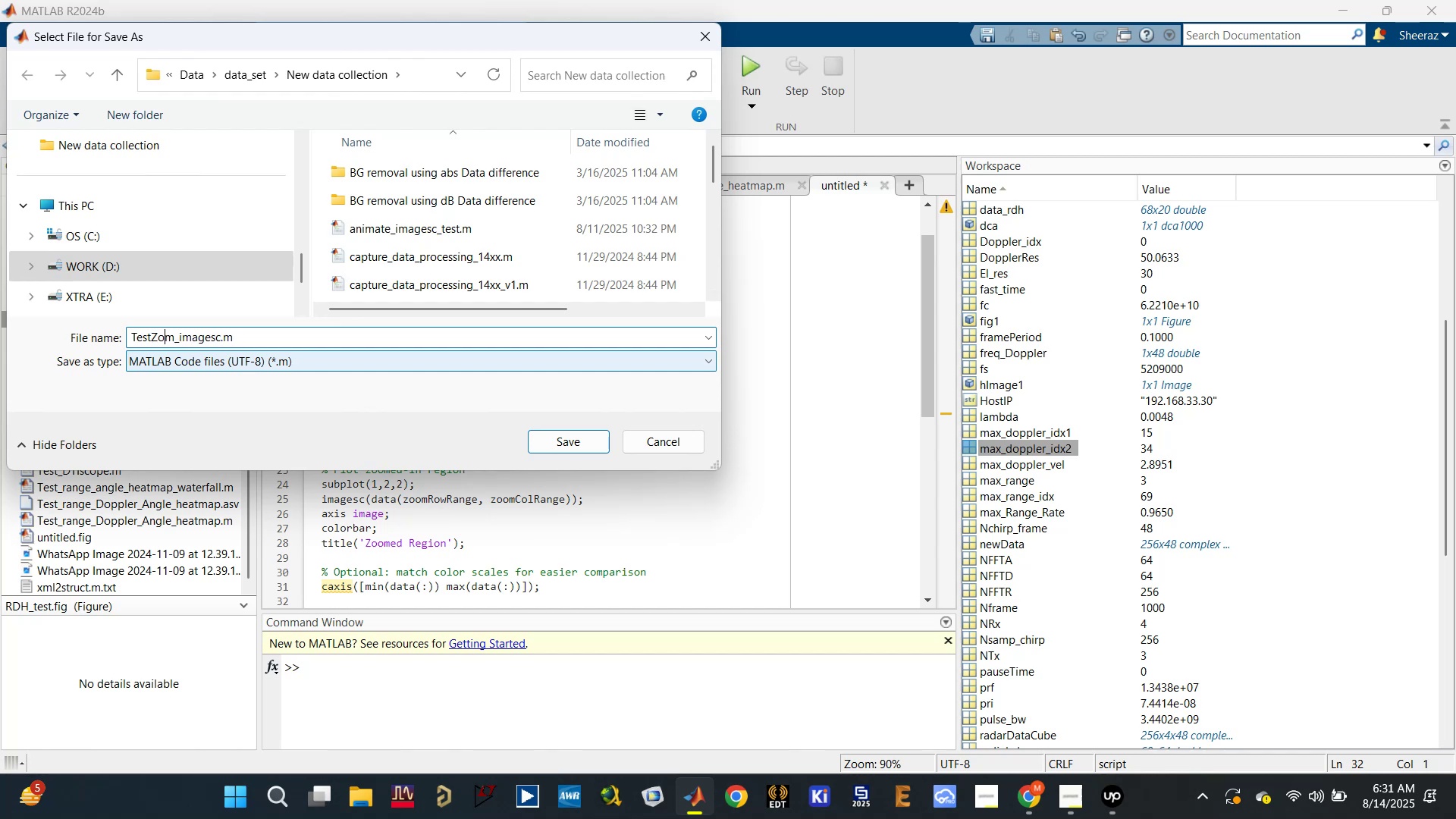 
key(0)
 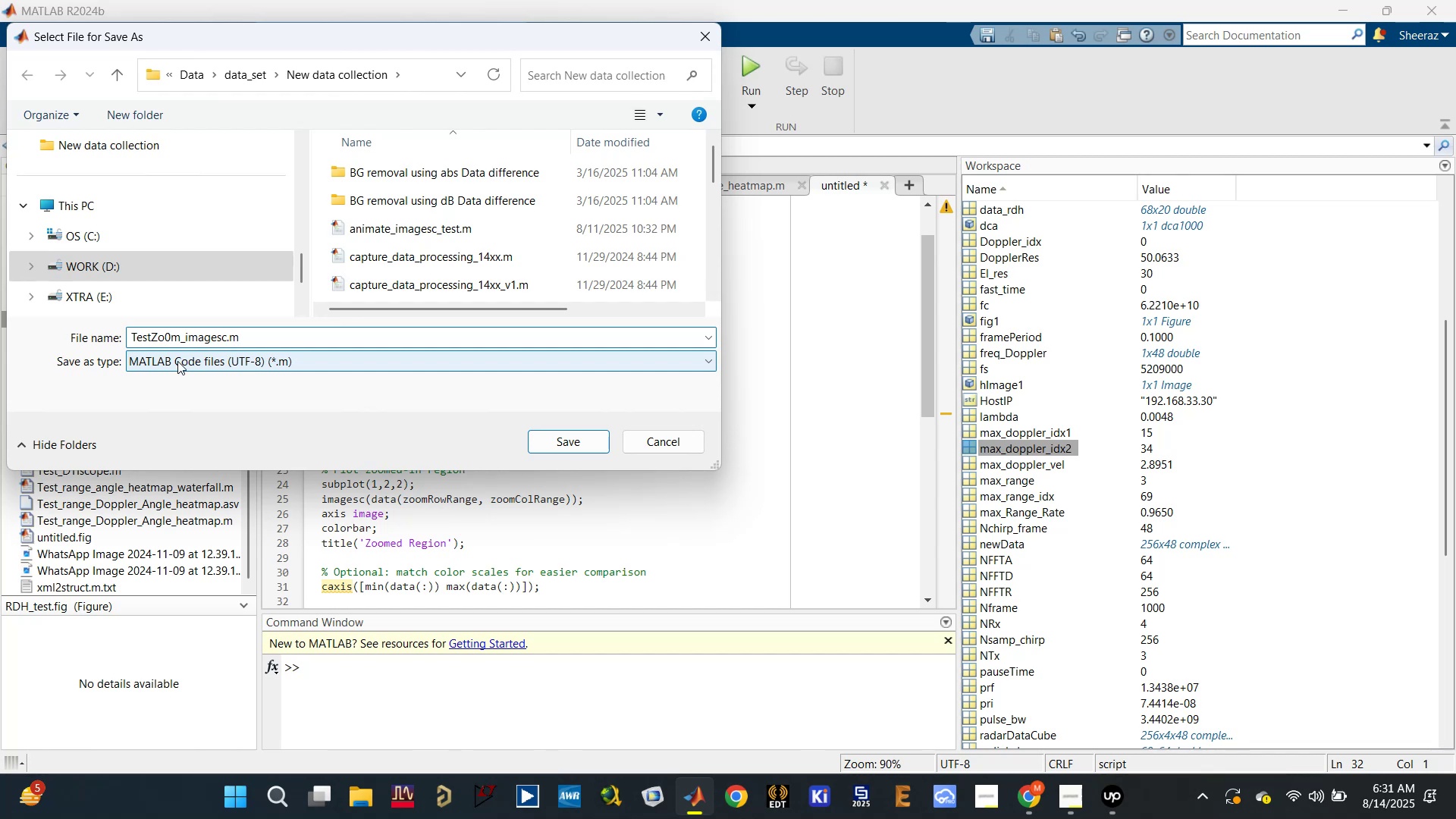 
key(Backspace)
 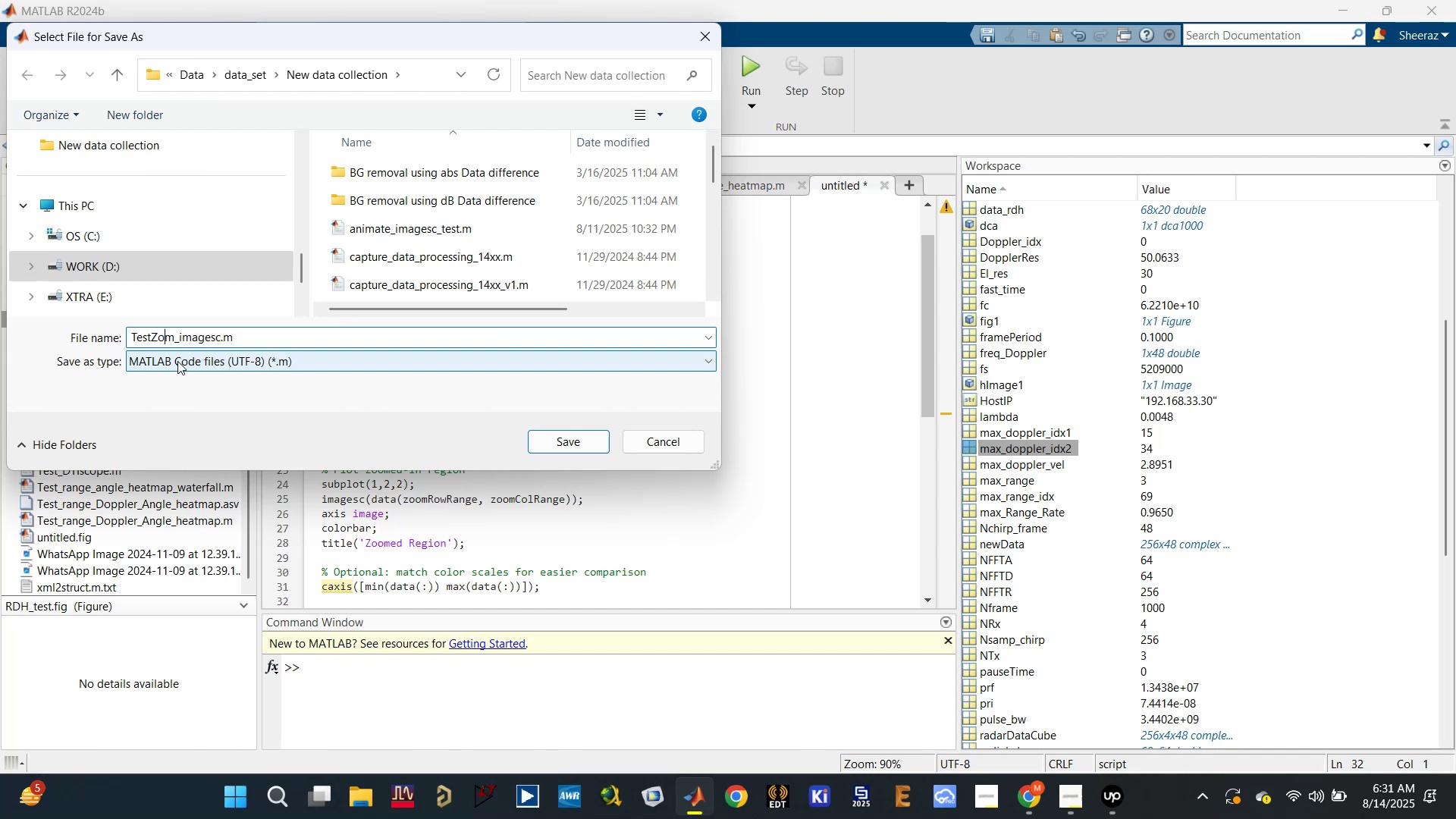 
key(O)
 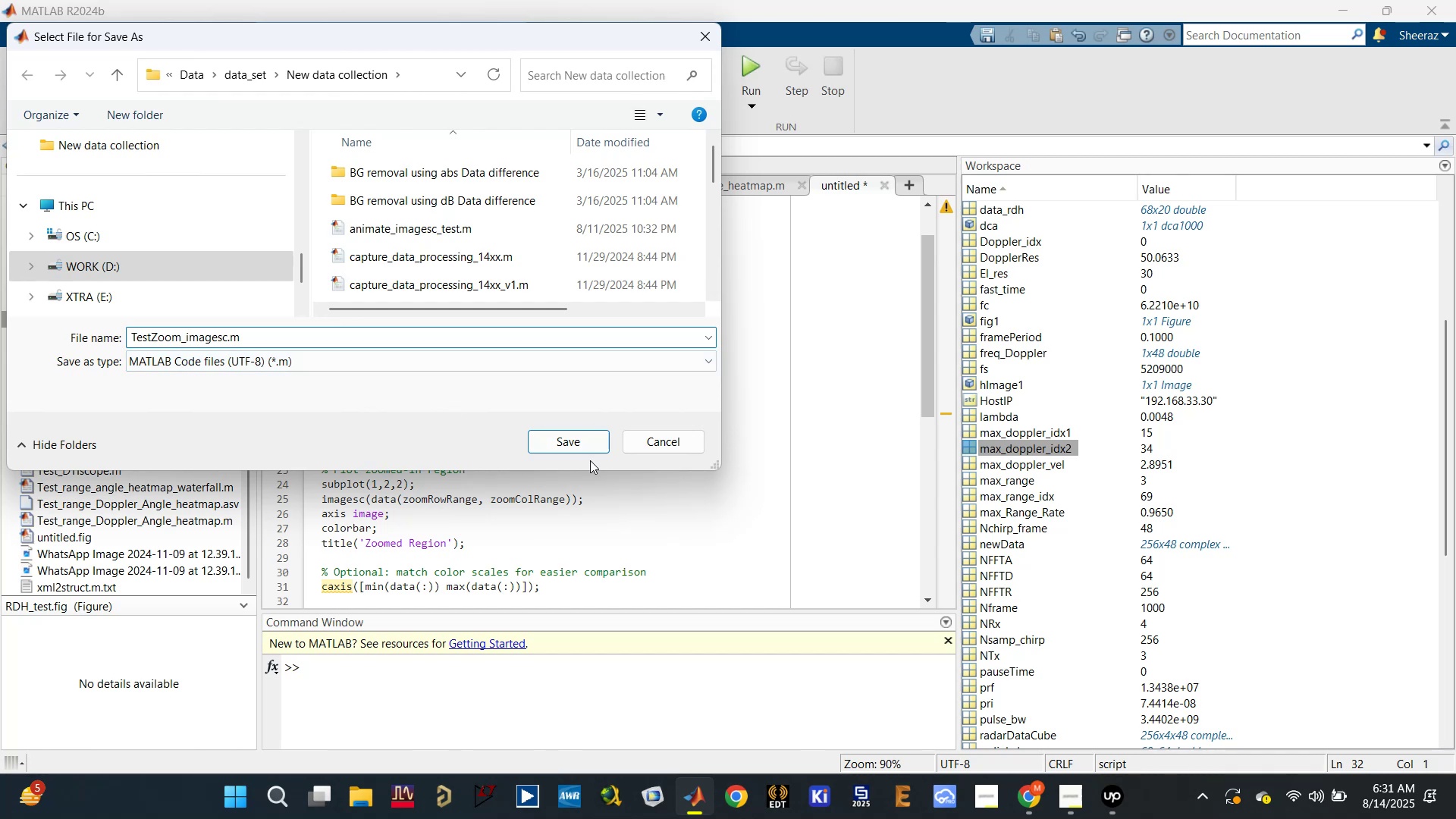 
double_click([778, 381])
 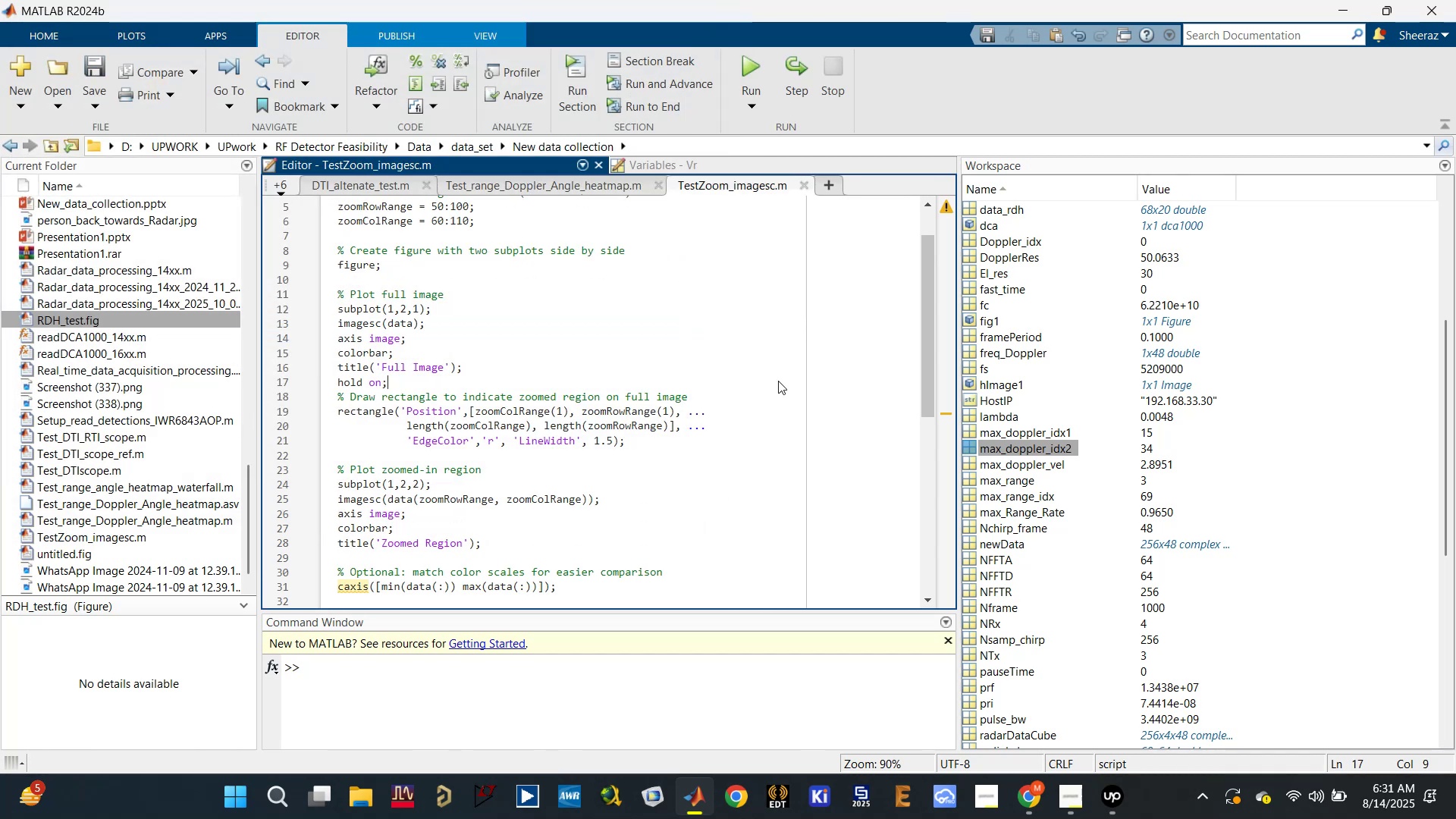 
key(Control+S)
 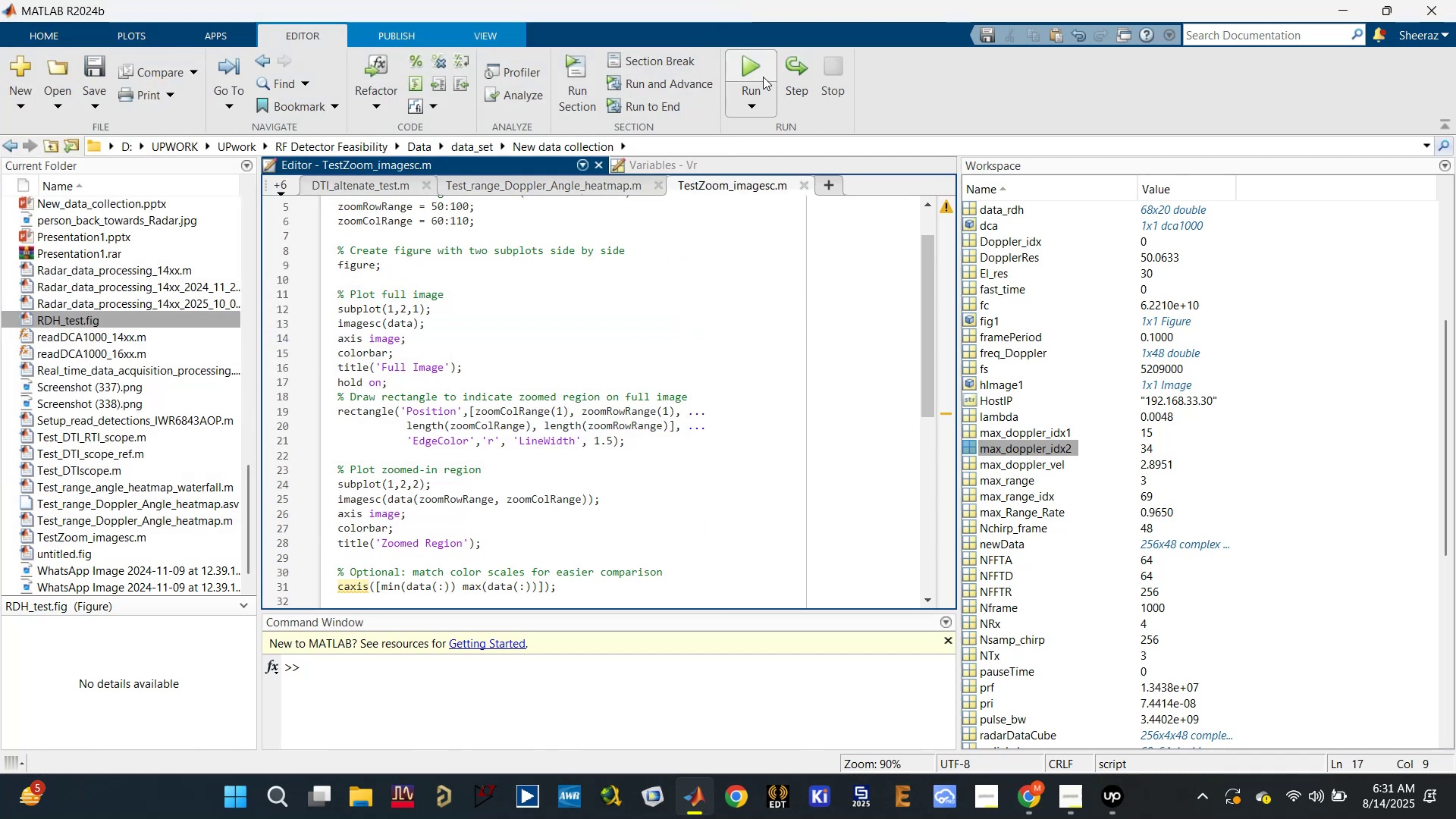 
left_click([758, 75])
 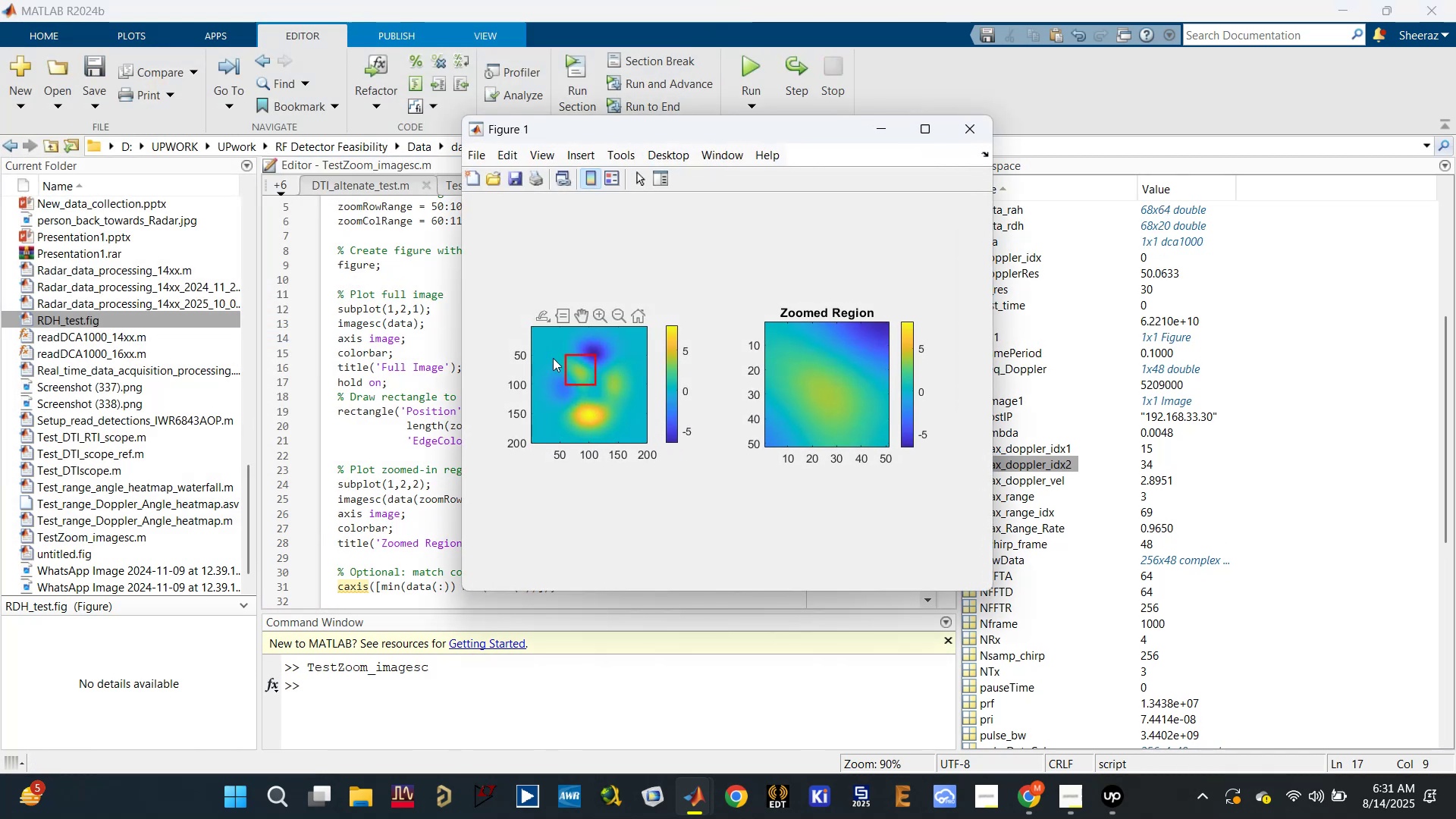 
wait(5.56)
 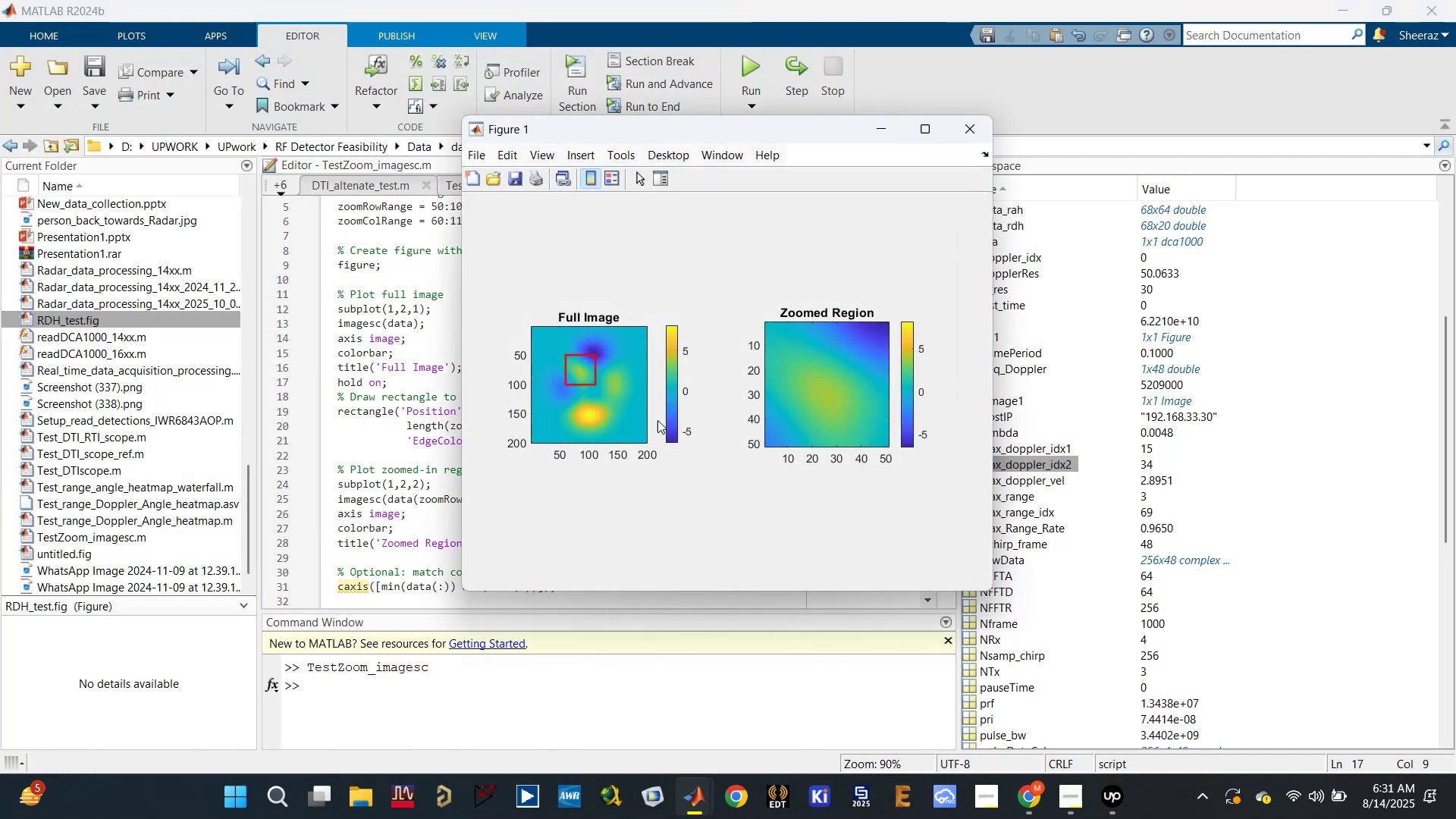 
left_click([957, 129])
 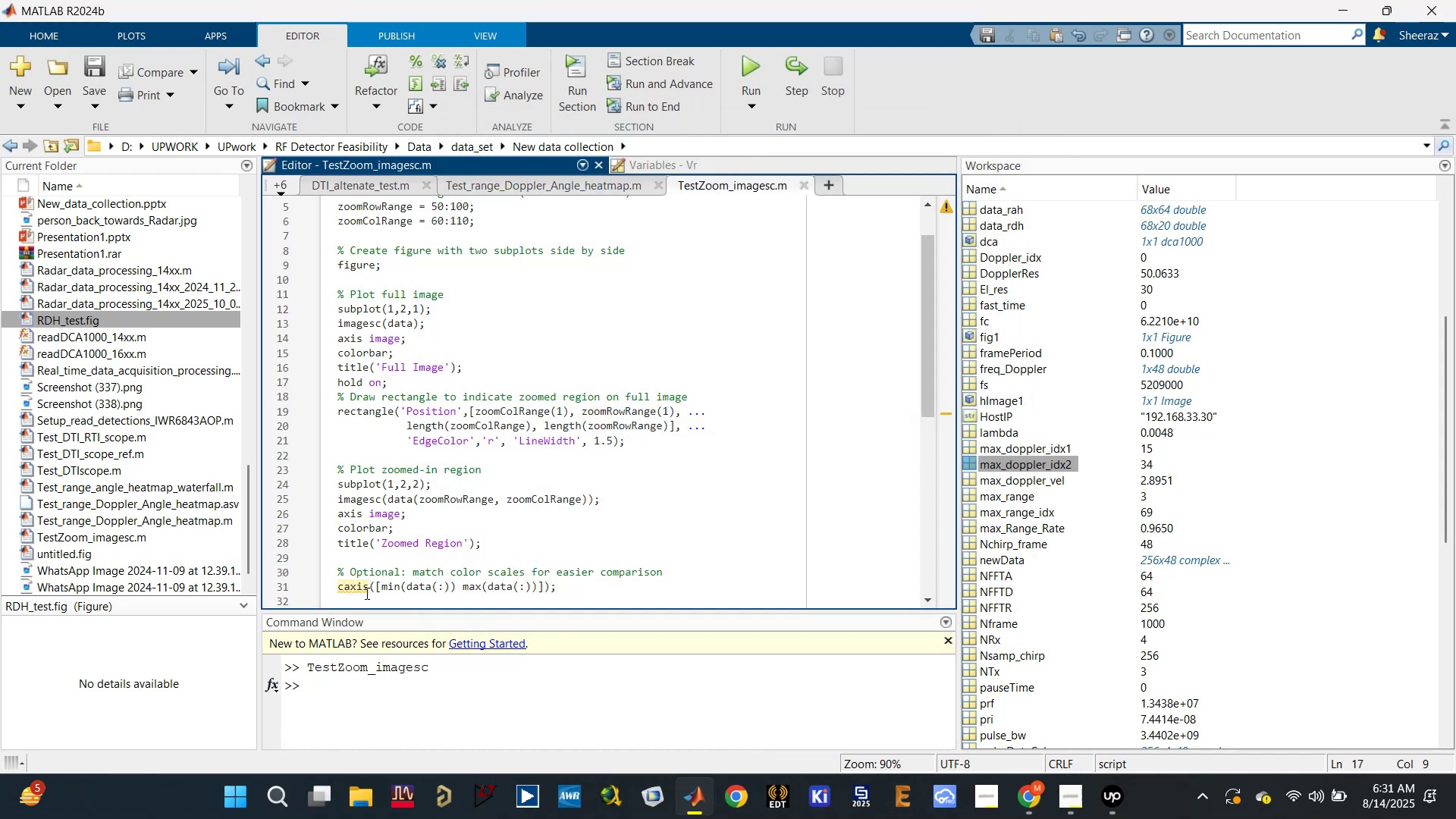 
double_click([362, 585])
 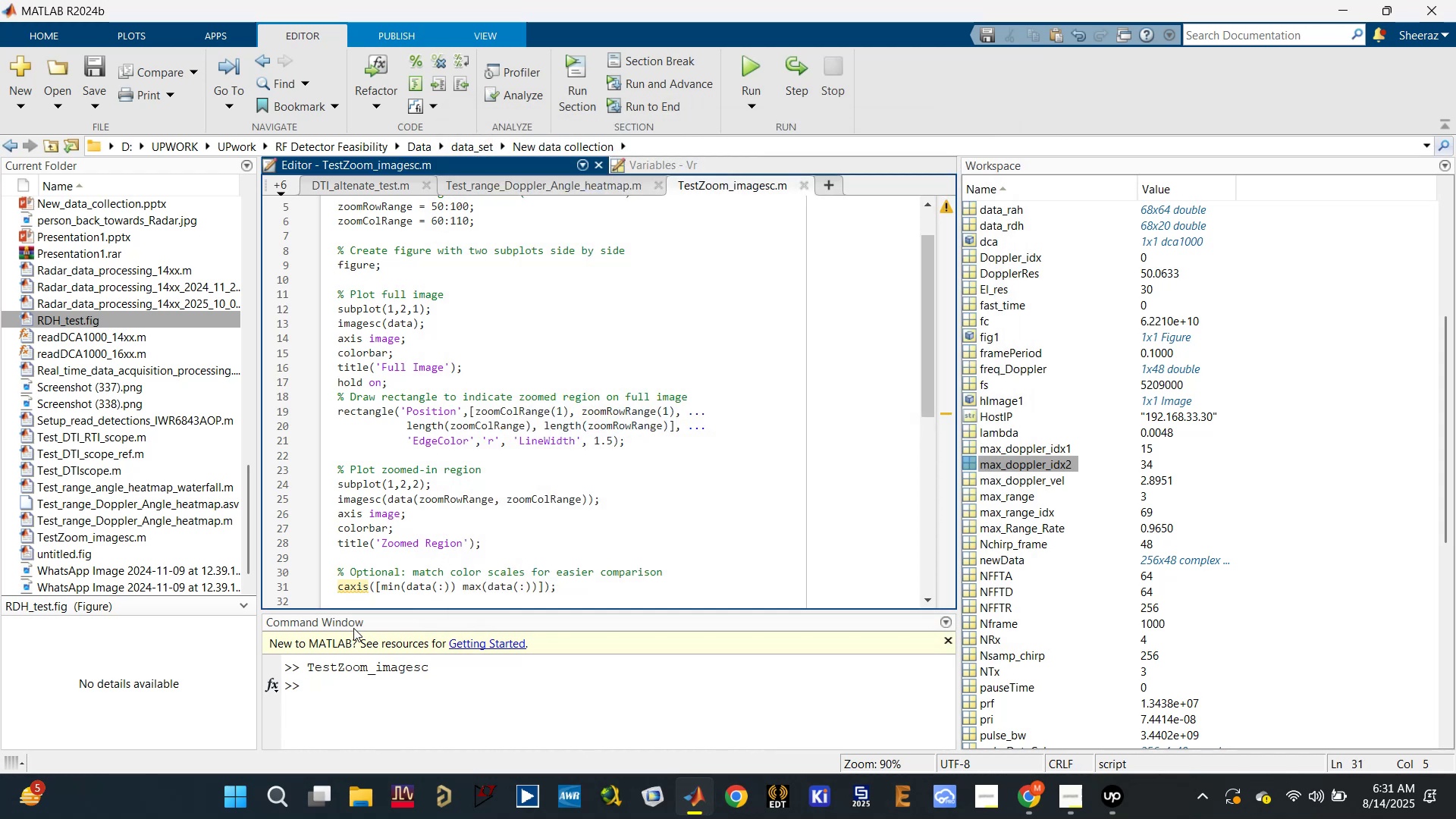 
type([Delete])
key(Backspace)
key(Backspace)
key(Backspace)
type(lim)
 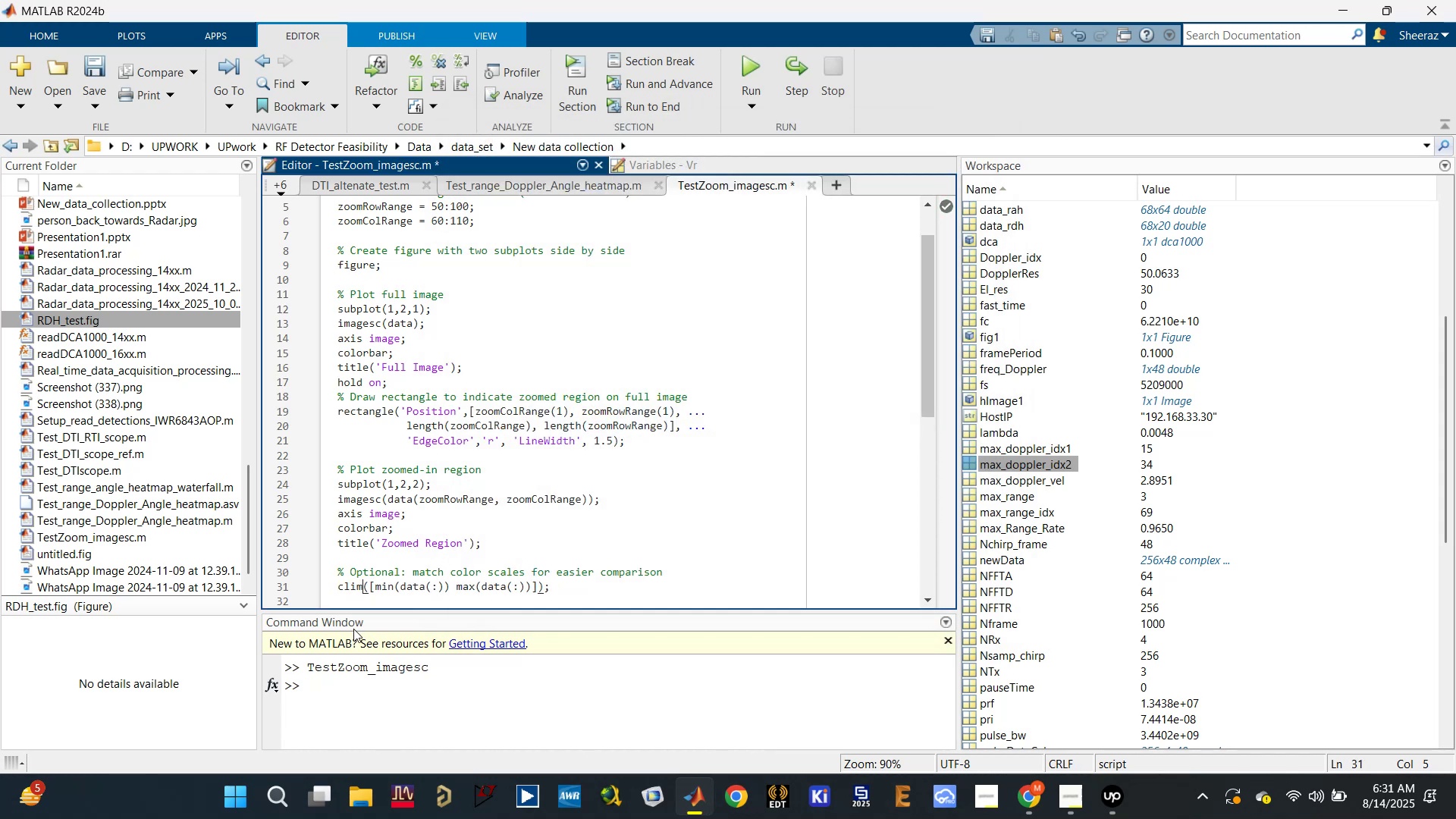 
key(Control+S)
 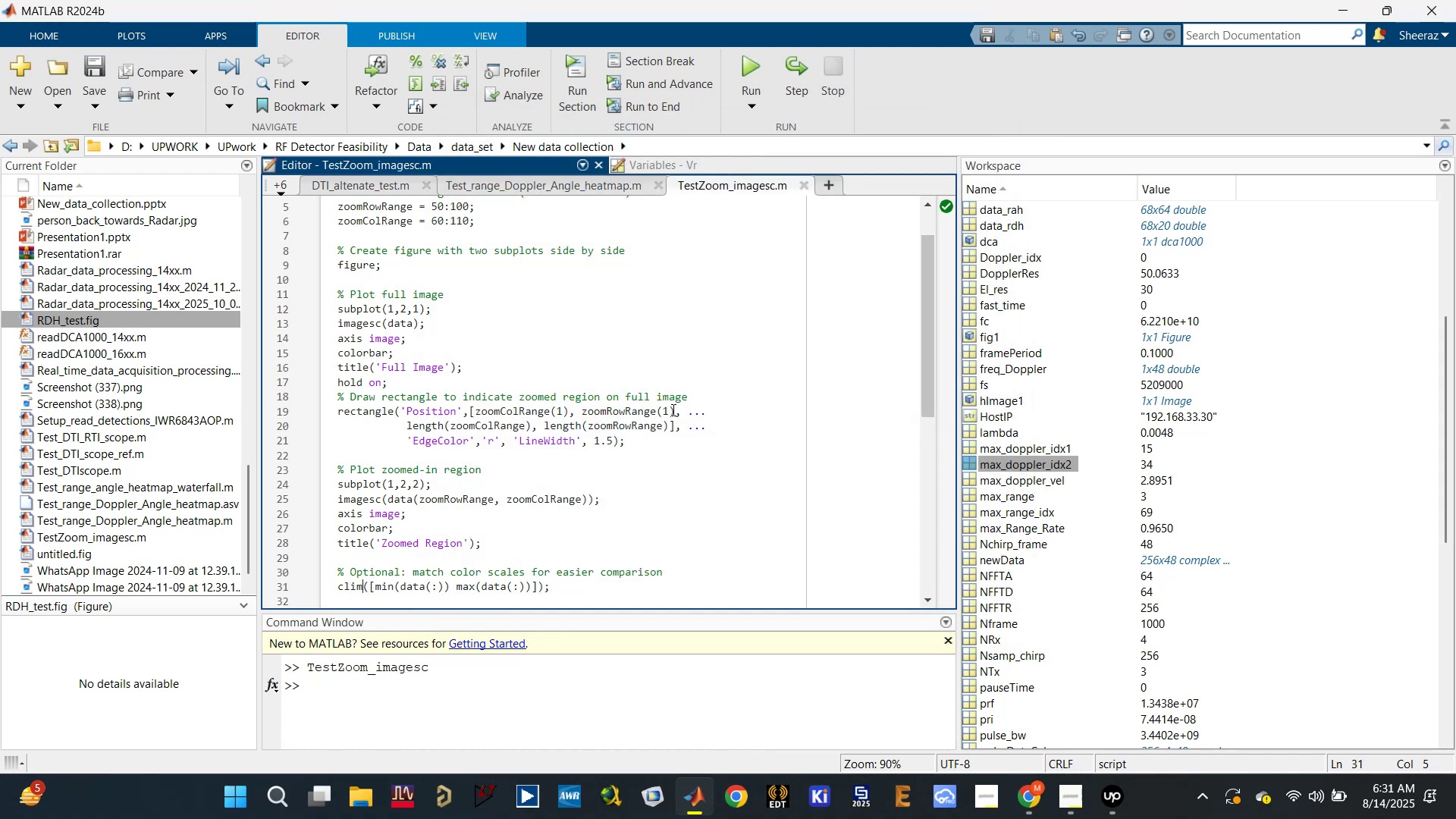 
left_click([708, 383])
 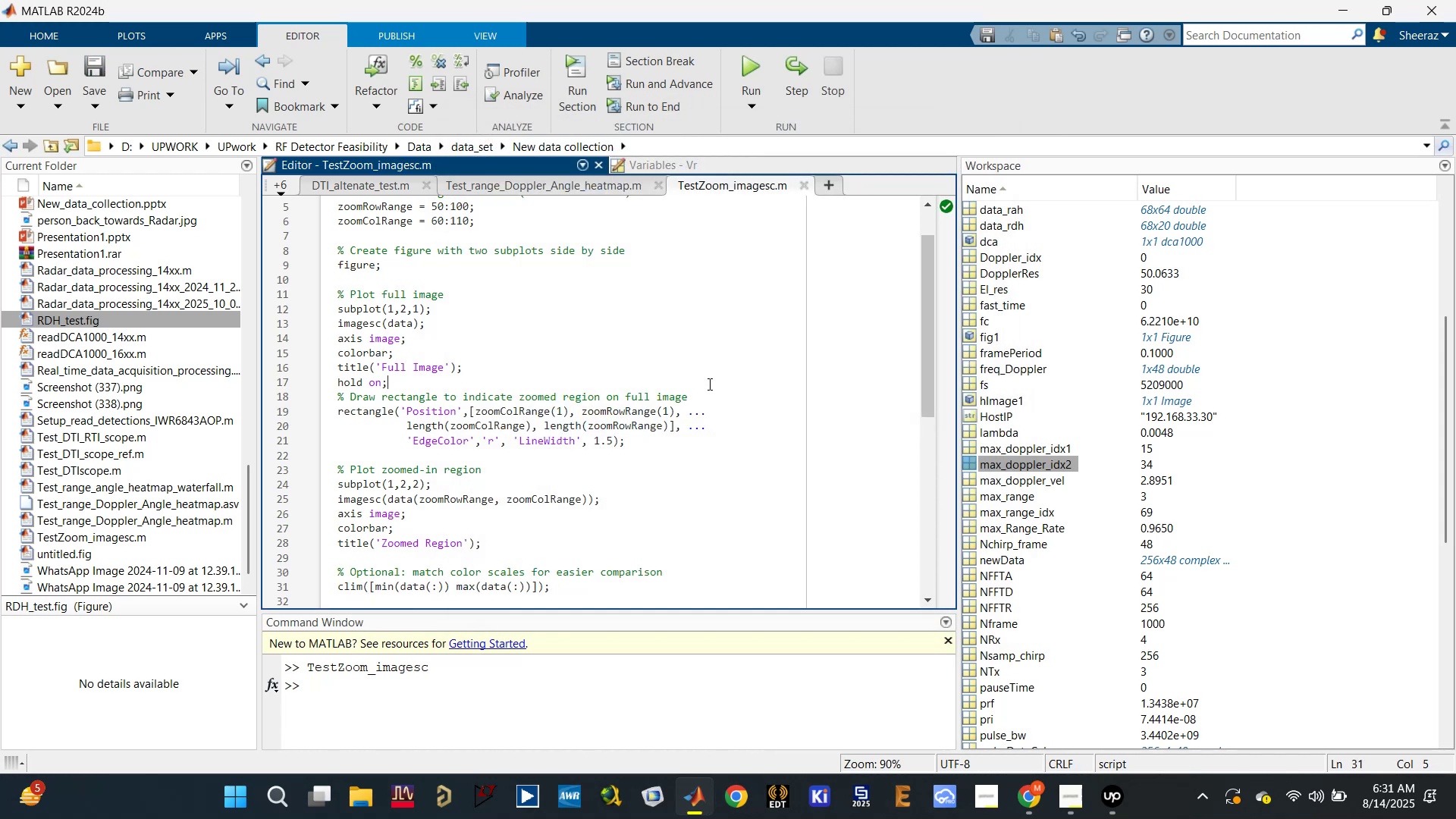 
key(Control+Enter)
 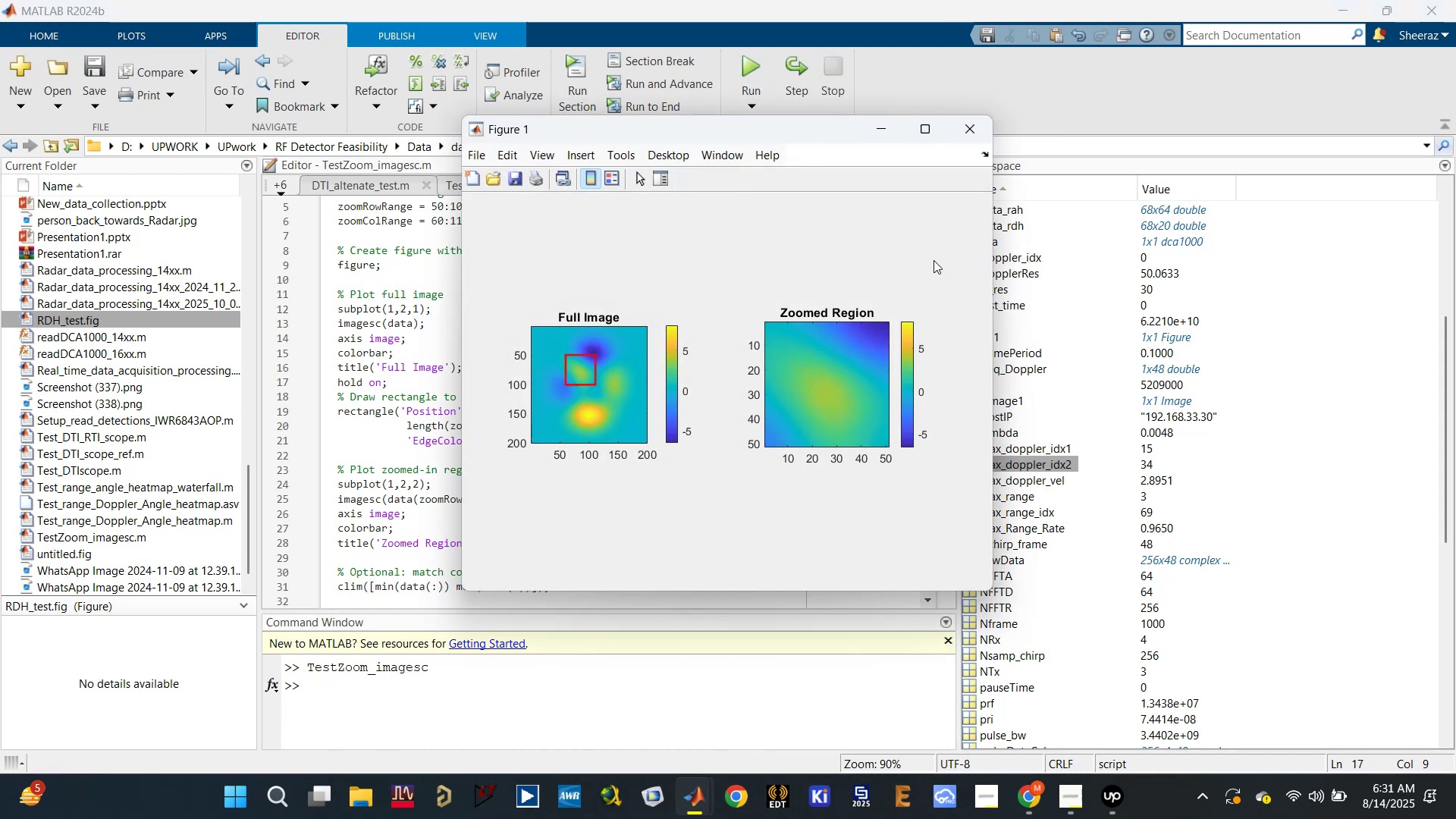 
left_click([928, 124])
 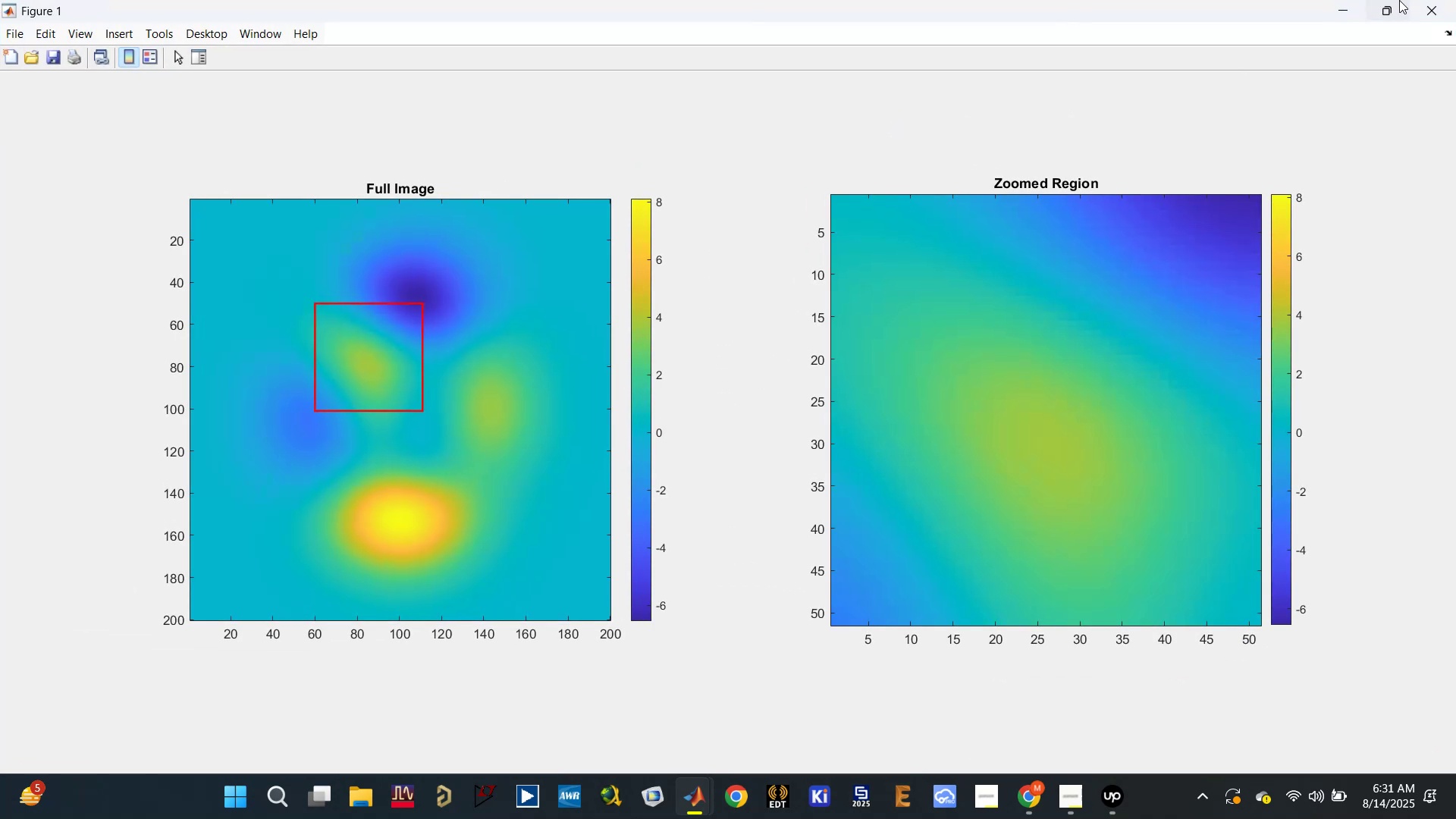 
left_click([1389, 6])
 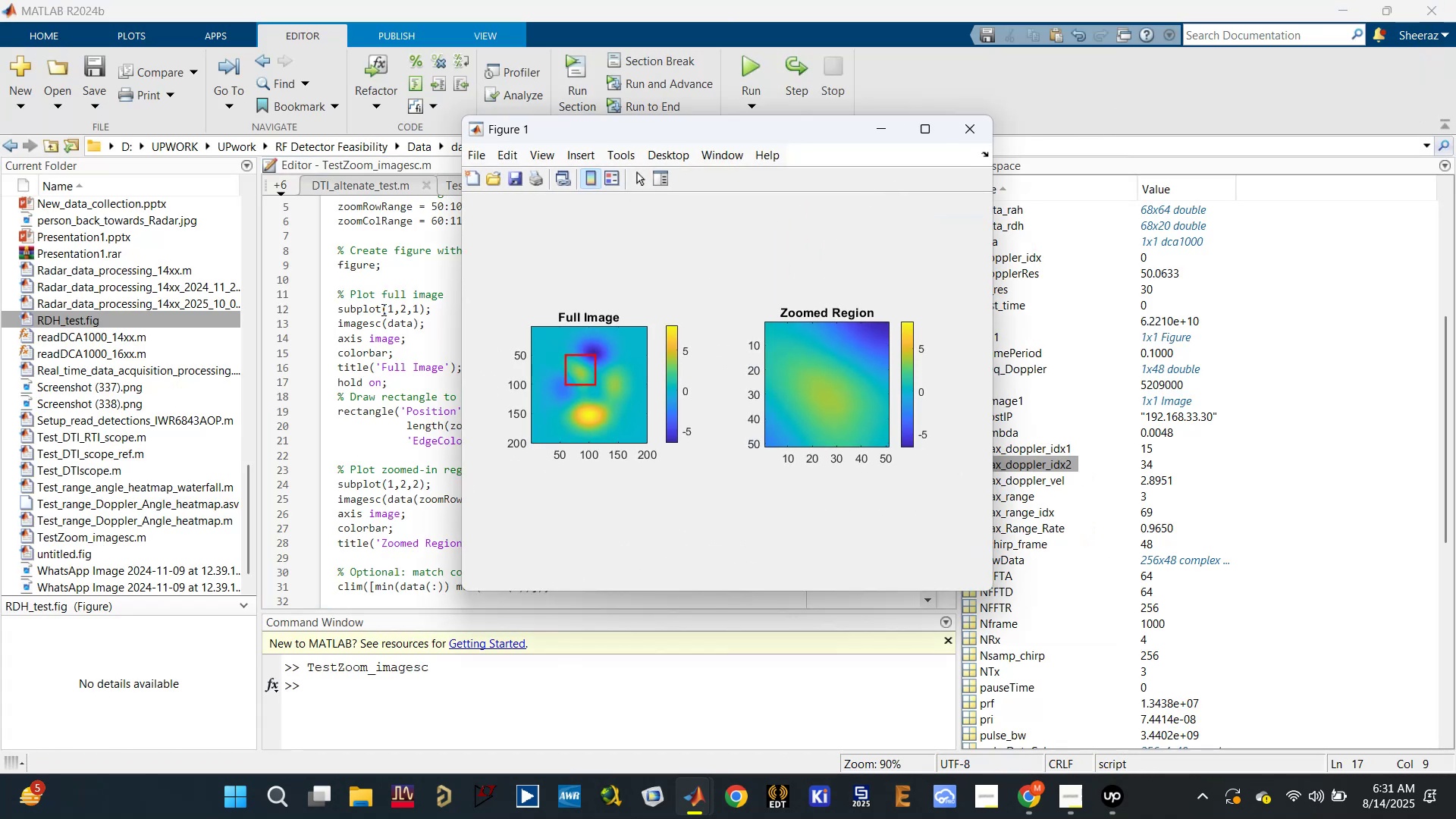 
left_click([390, 281])
 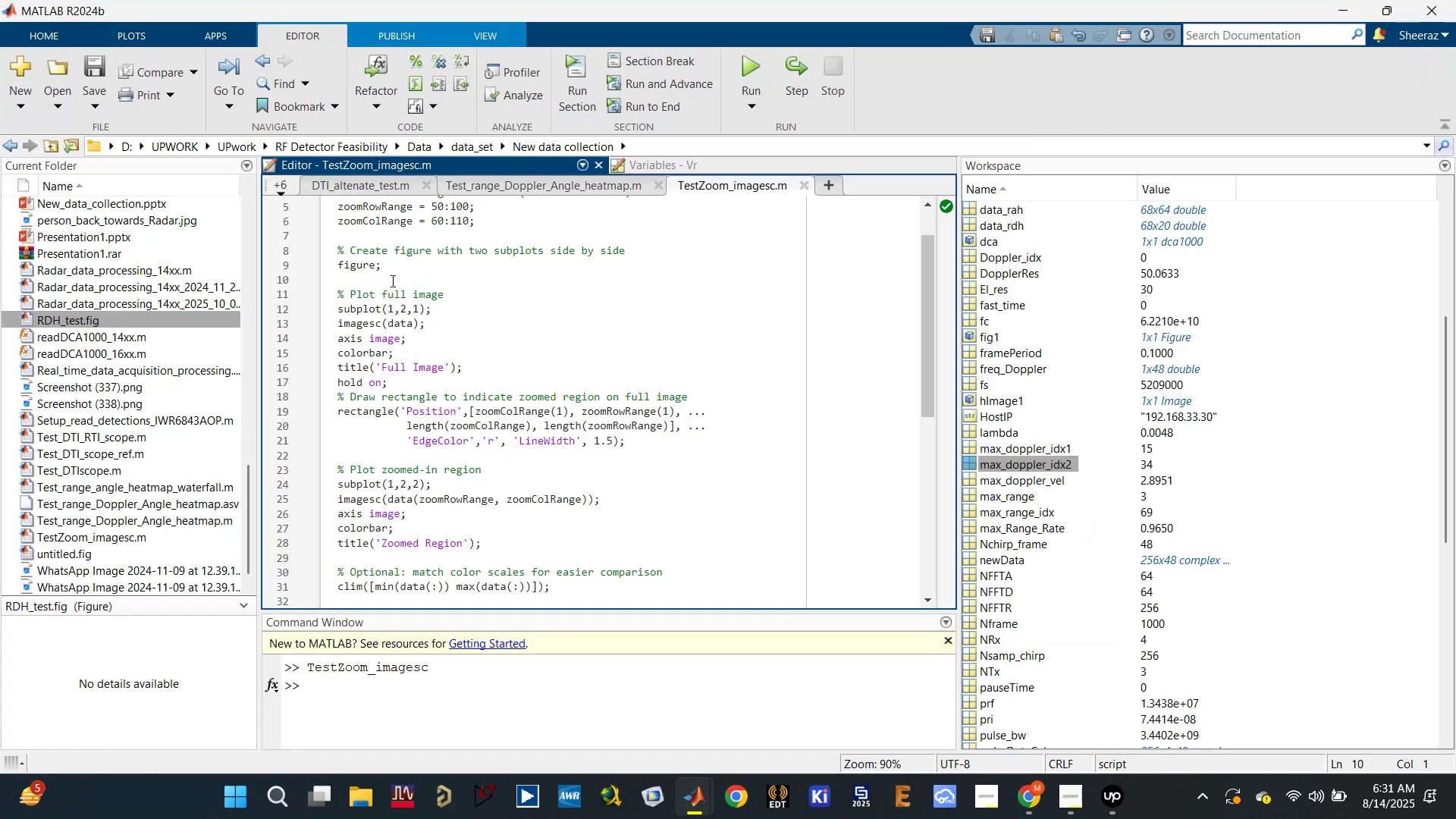 
type(fig.size='maximized)
 